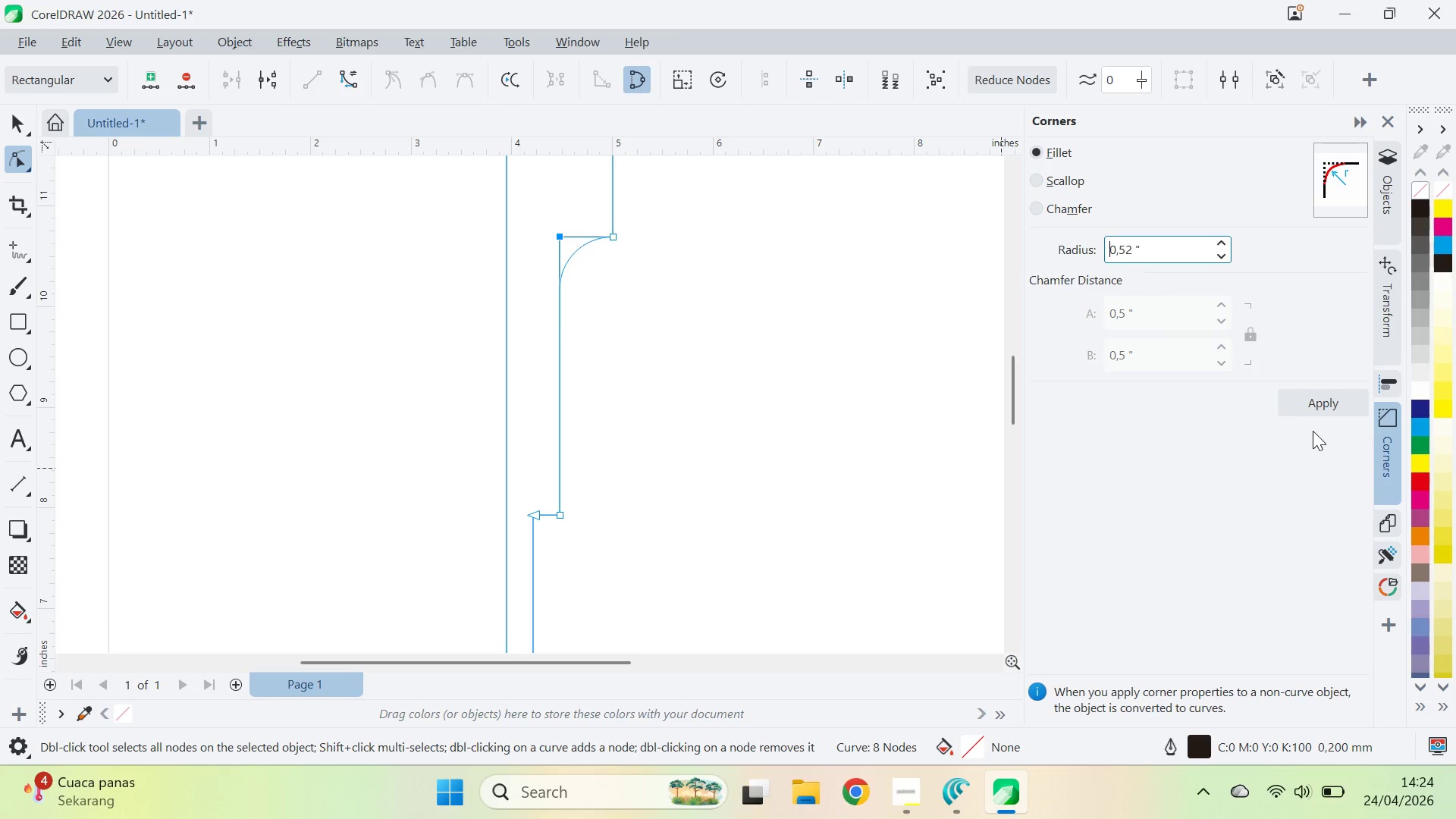 
left_click([1322, 412])
 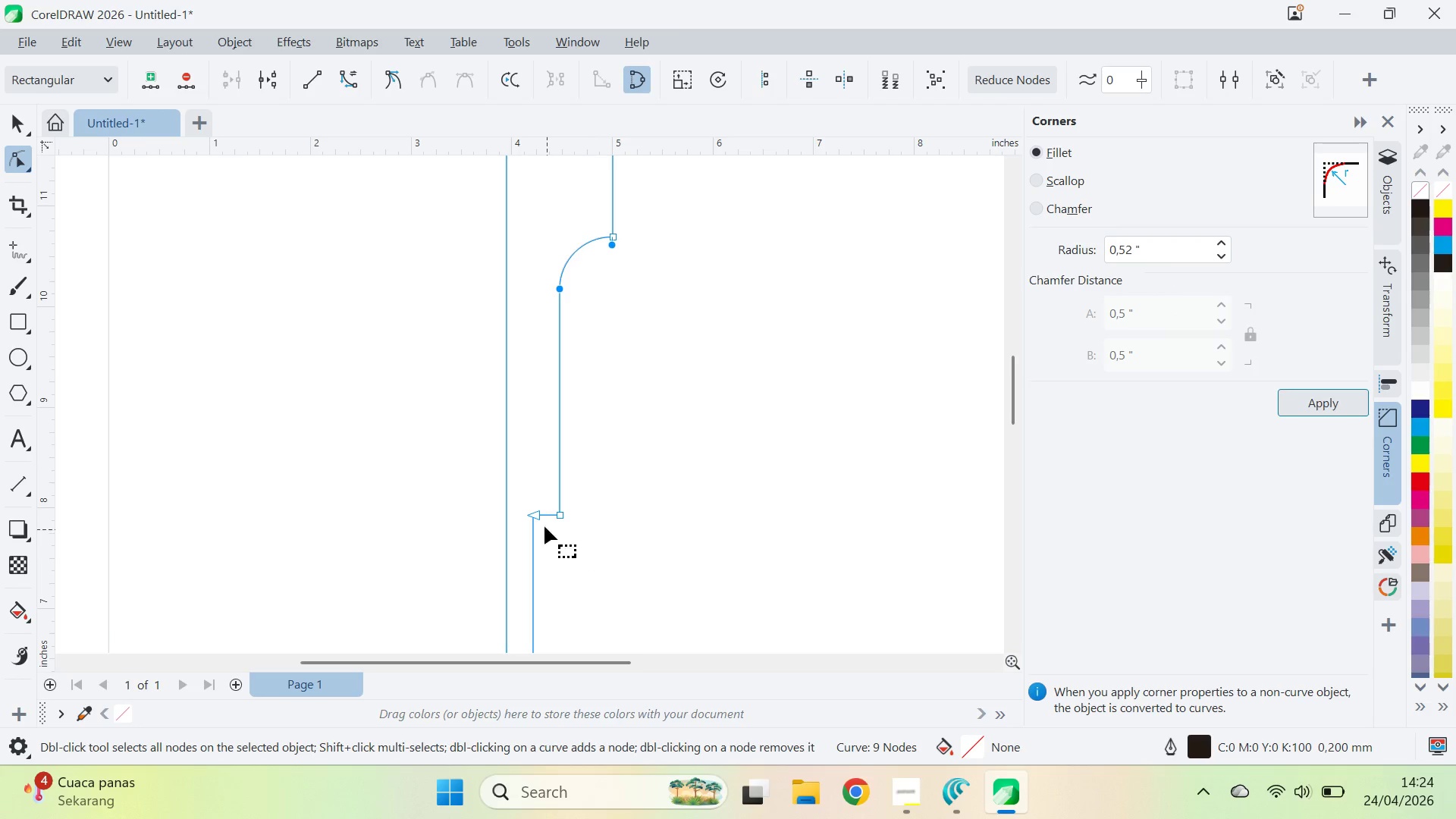 
left_click([538, 515])
 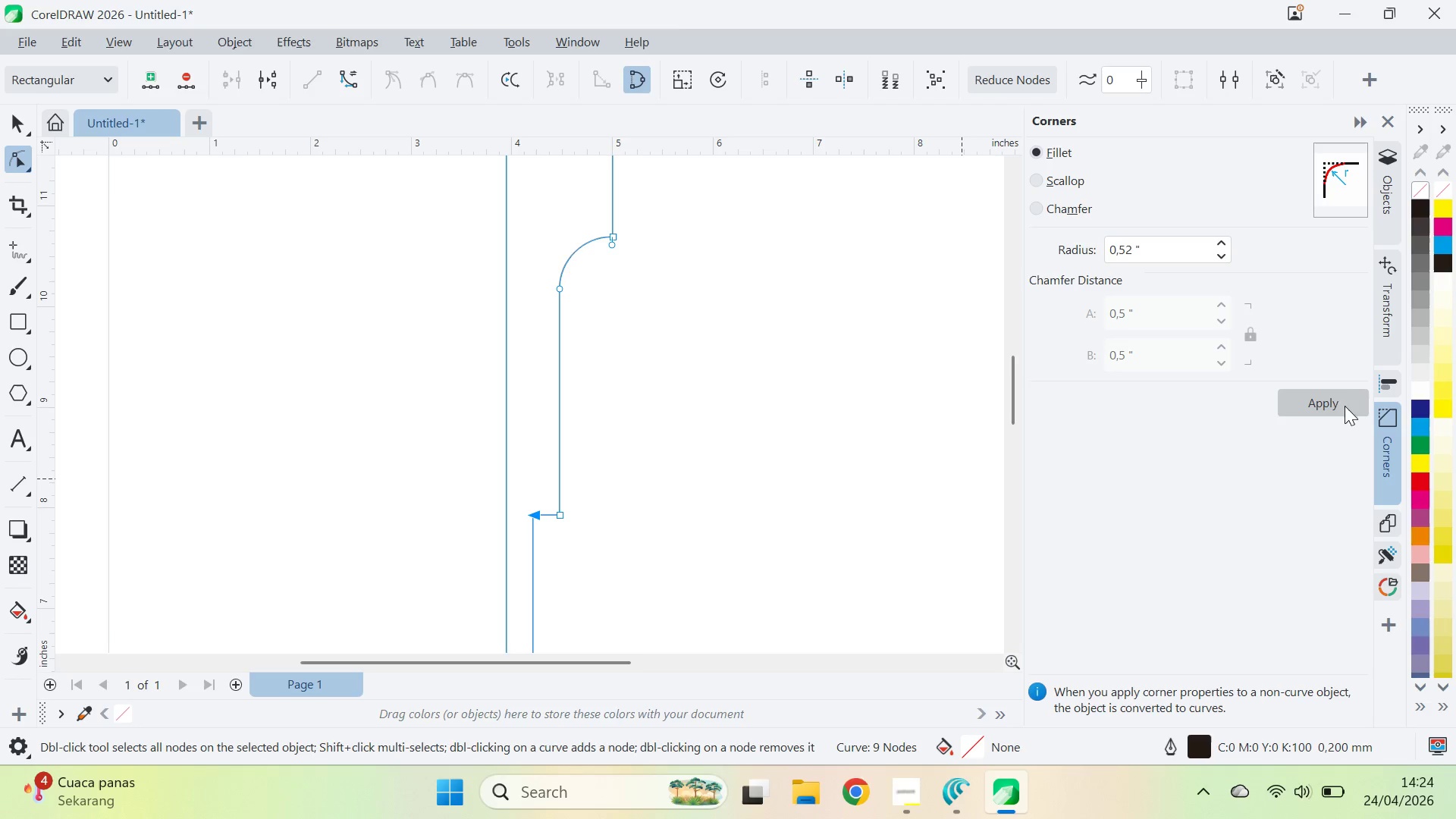 
left_click([1335, 401])
 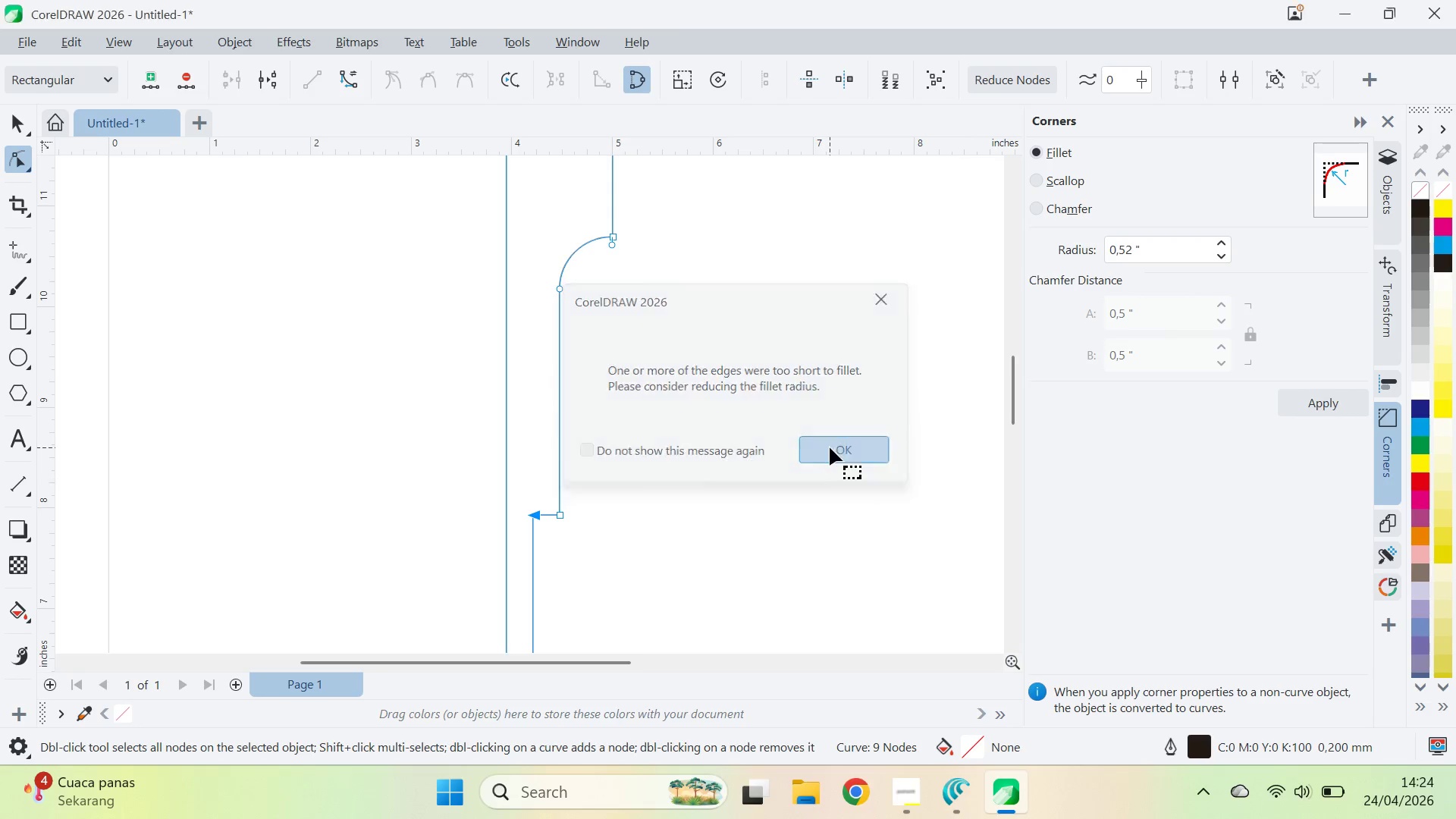 
key(Control+Z)
 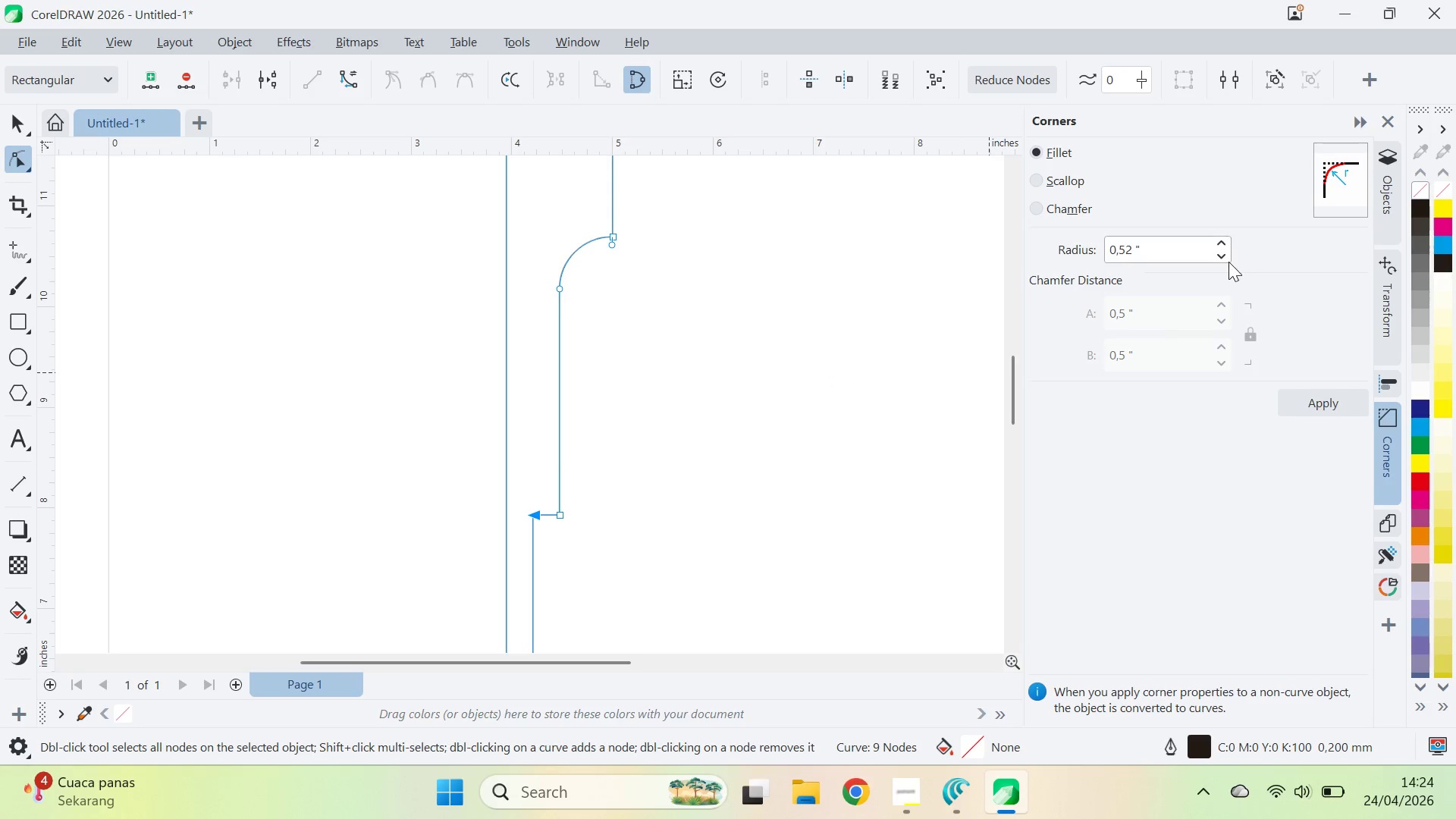 
left_click([1226, 261])
 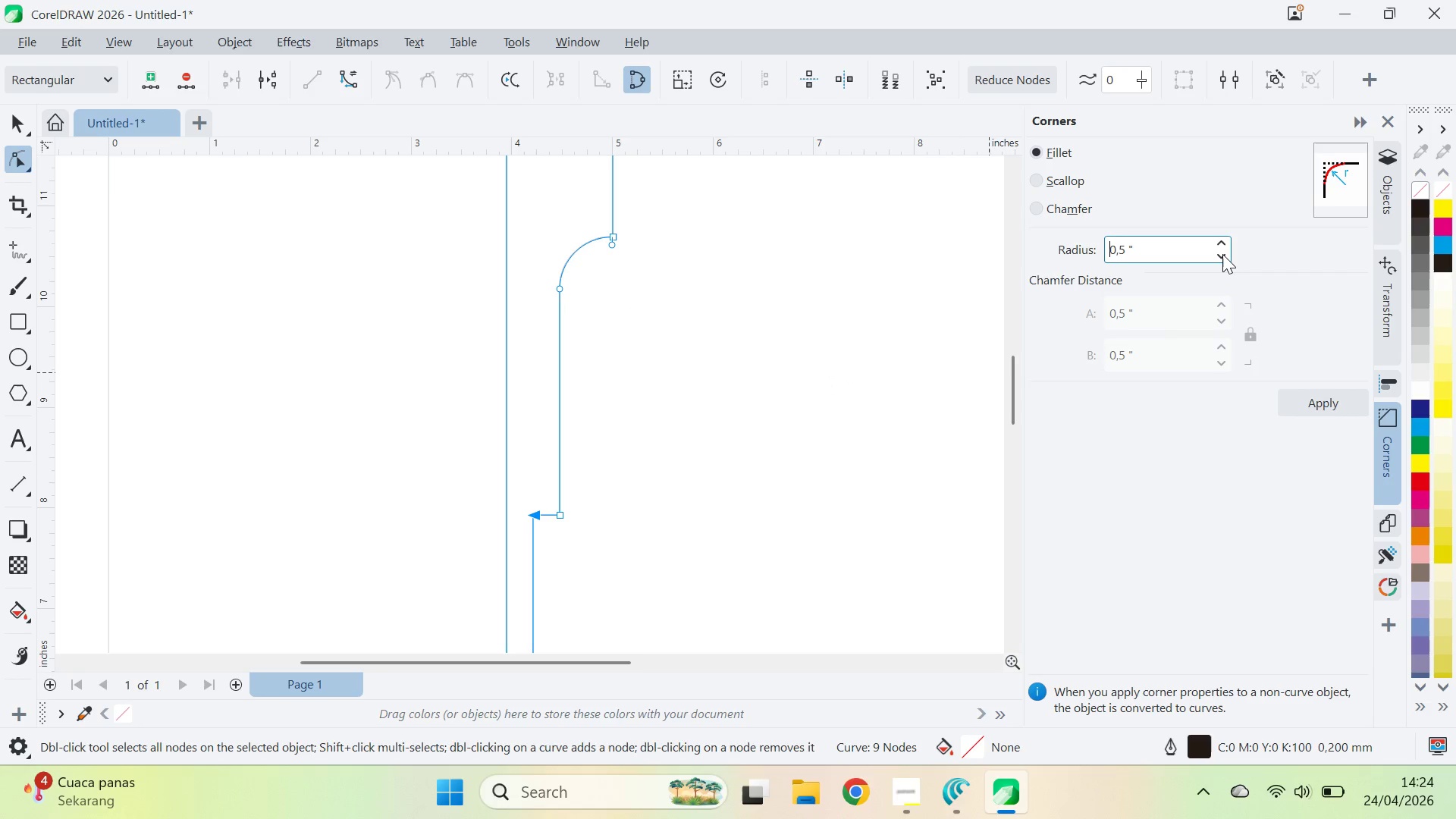 
triple_click([1222, 254])
 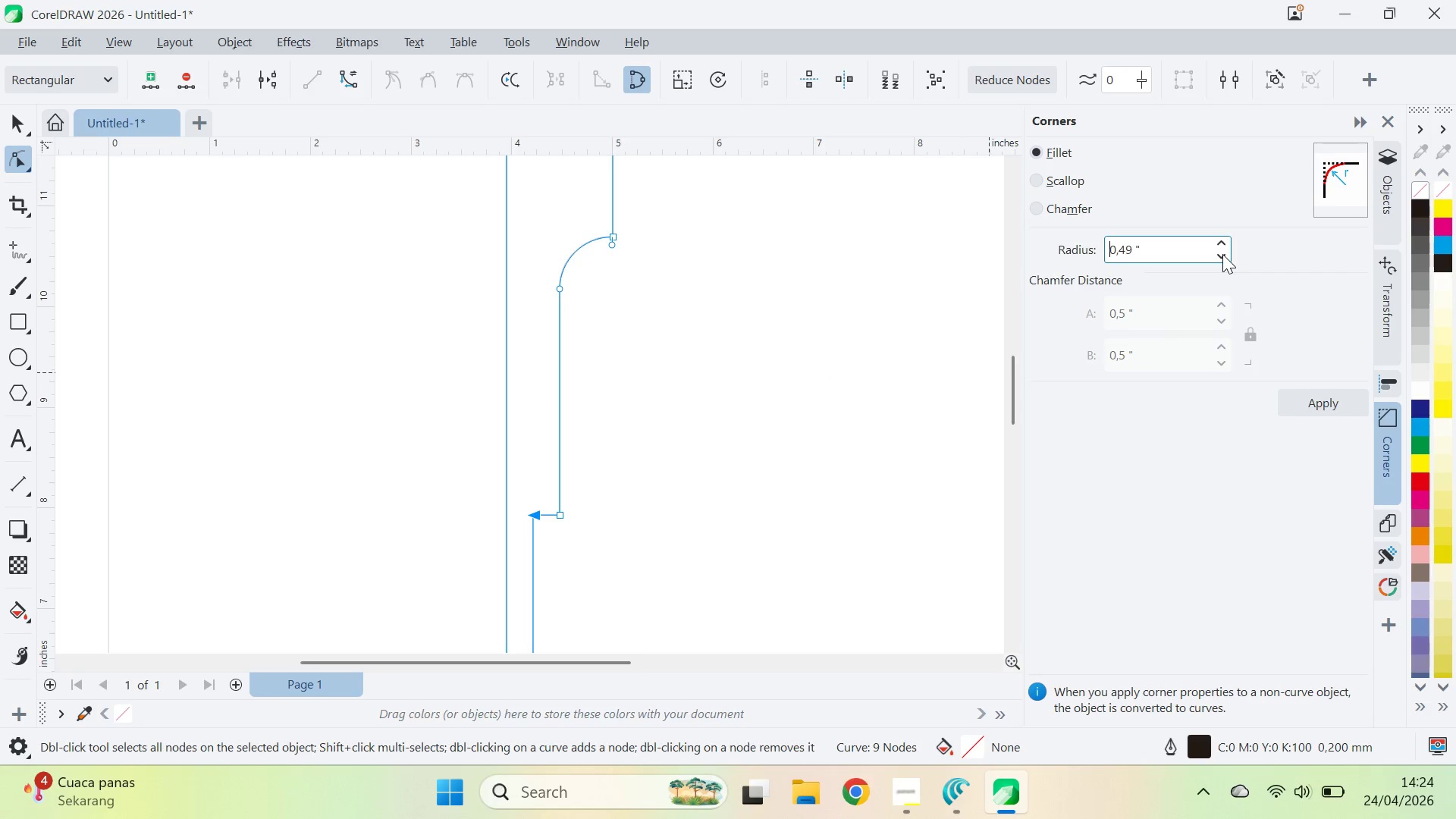 
triple_click([1222, 254])
 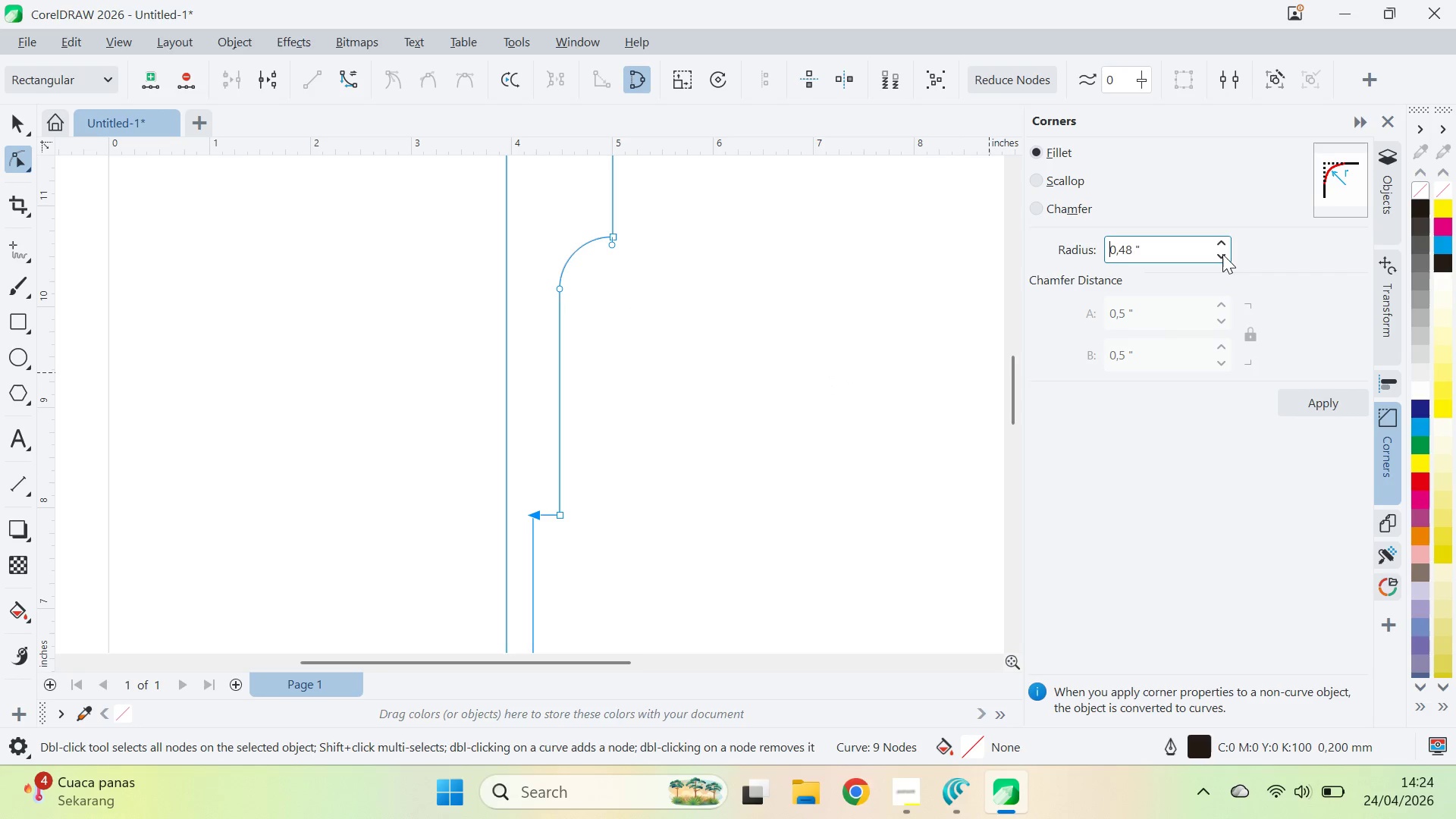 
triple_click([1222, 254])
 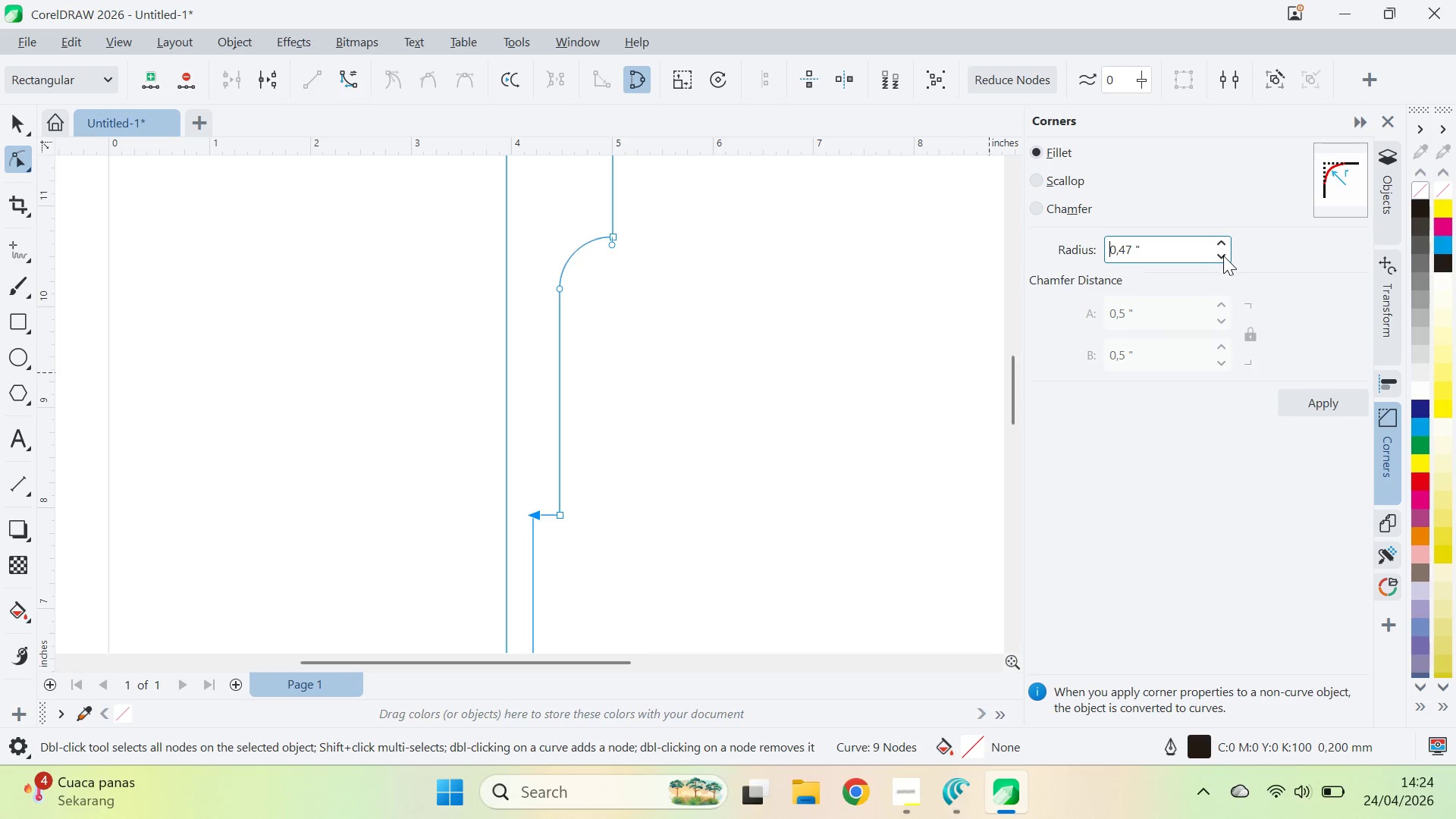 
triple_click([1223, 256])
 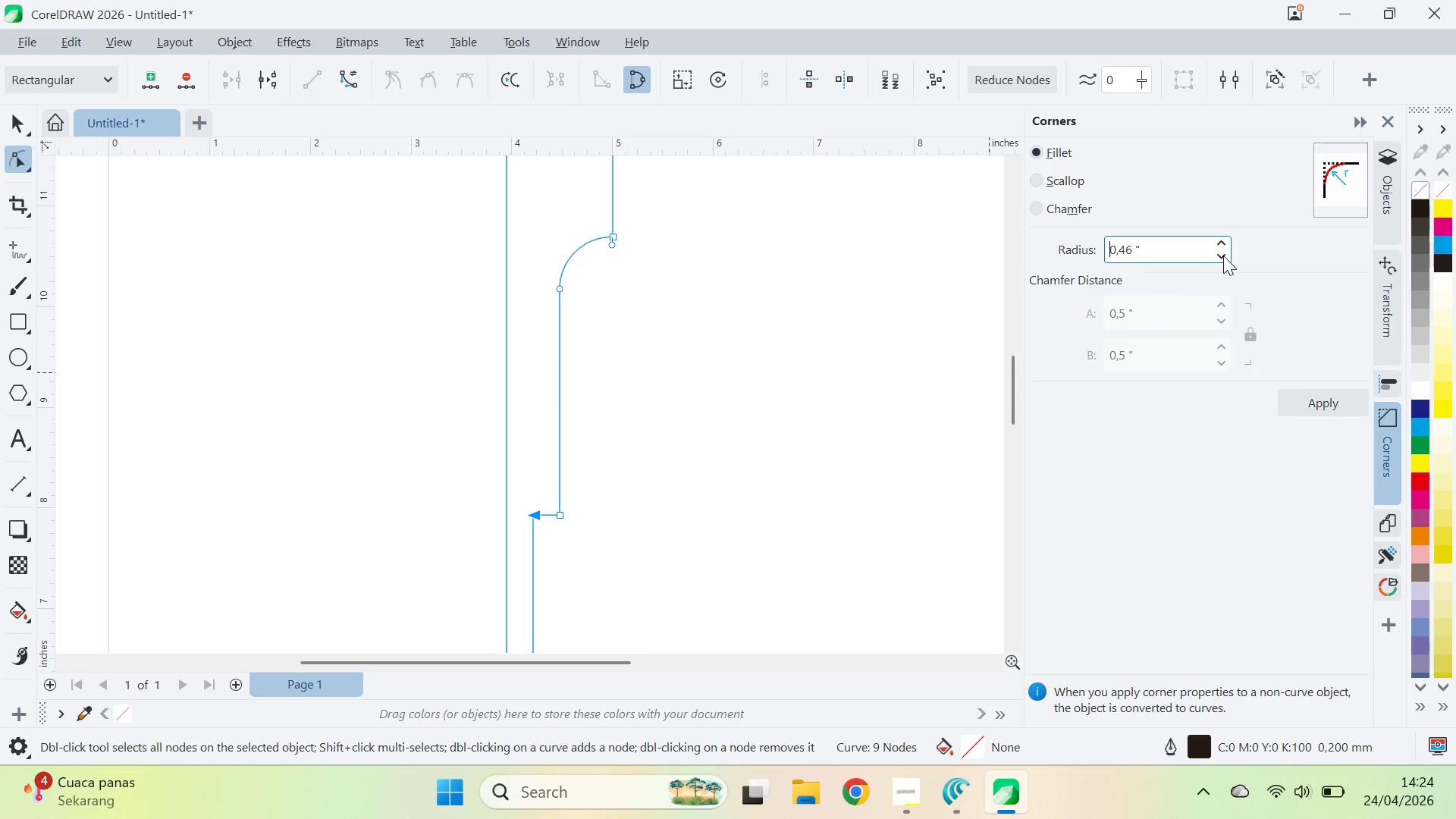 
triple_click([1223, 256])
 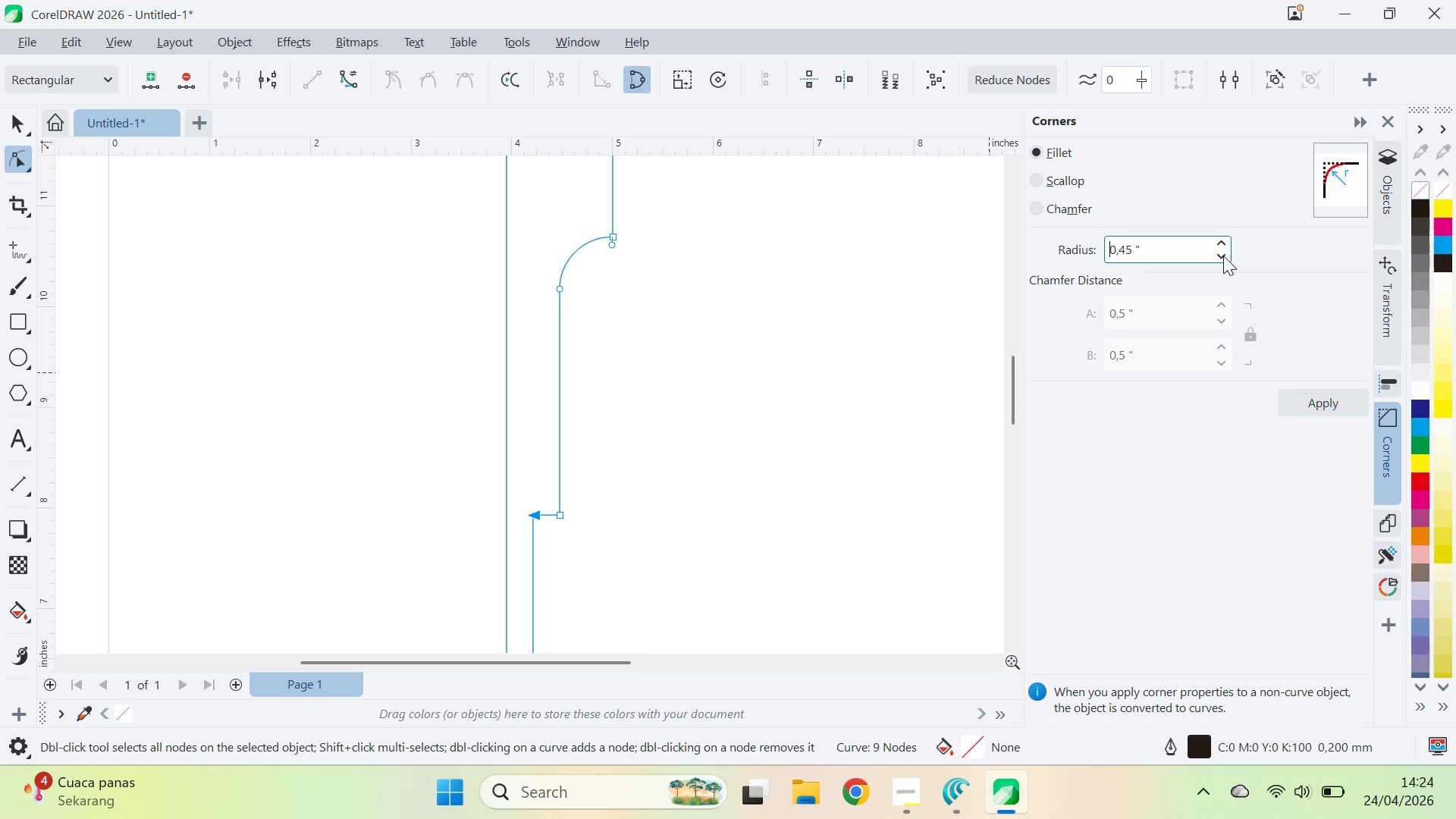 
triple_click([1223, 256])
 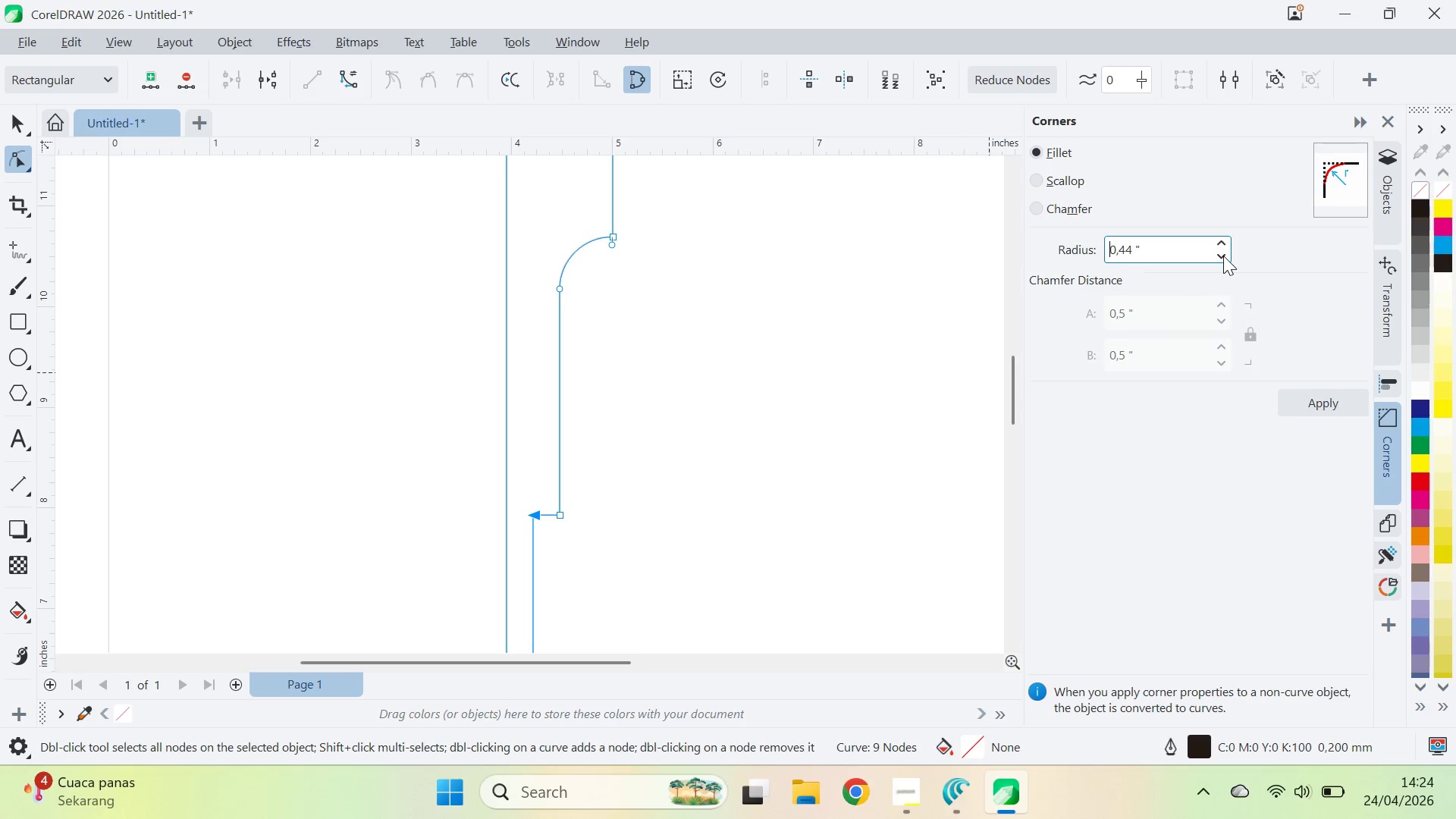 
triple_click([1223, 256])
 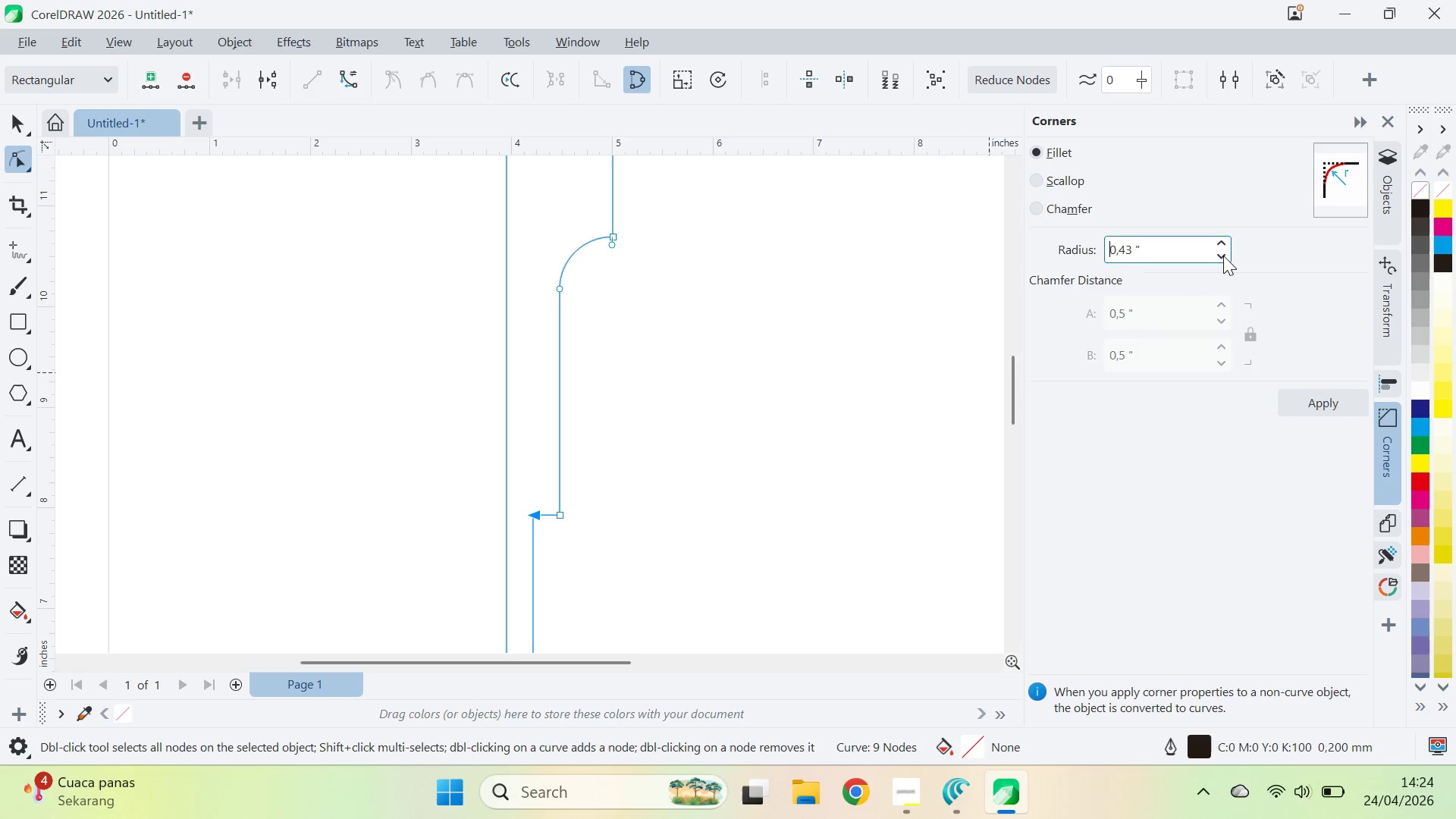 
triple_click([1223, 256])
 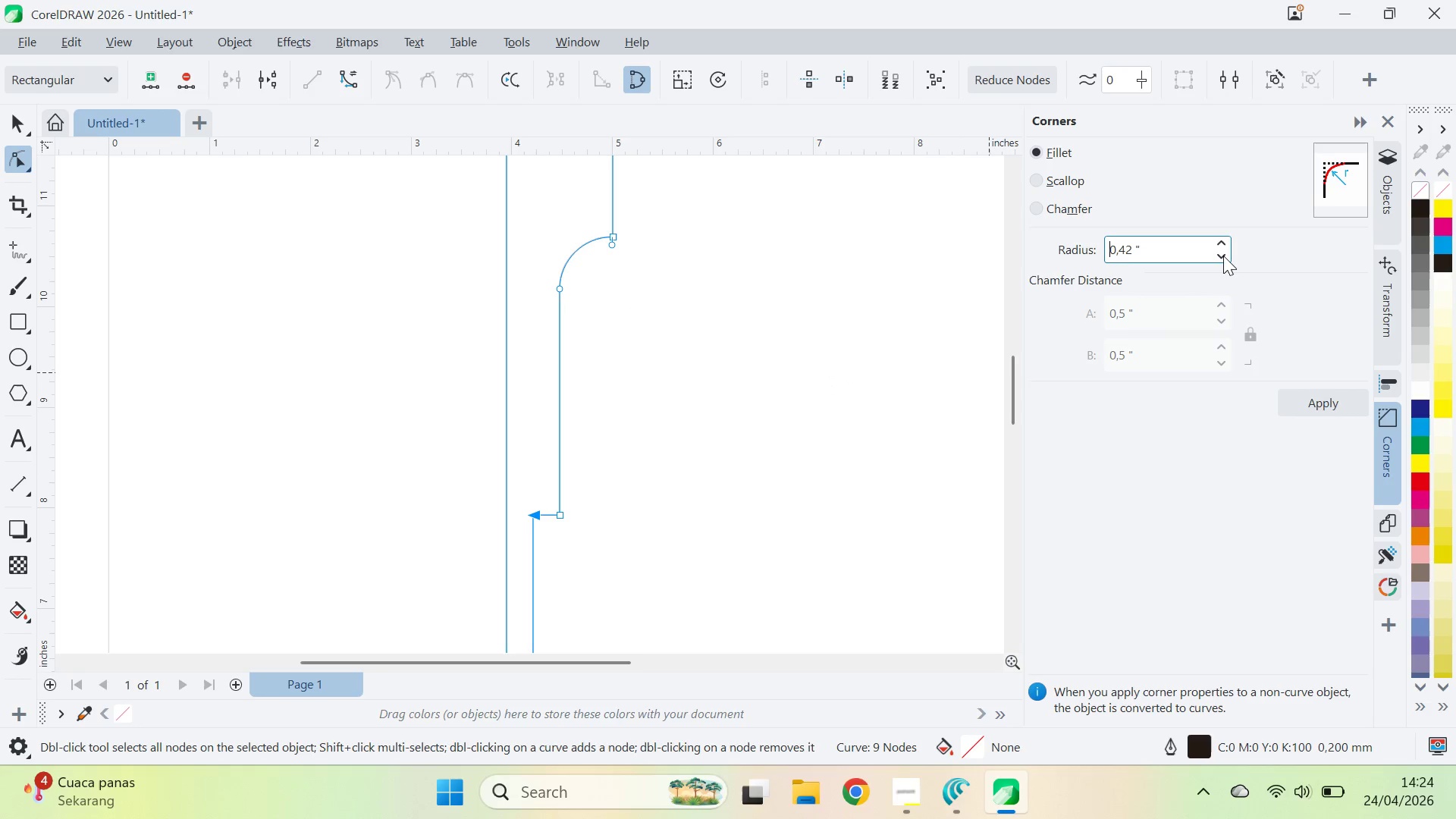 
triple_click([1223, 256])
 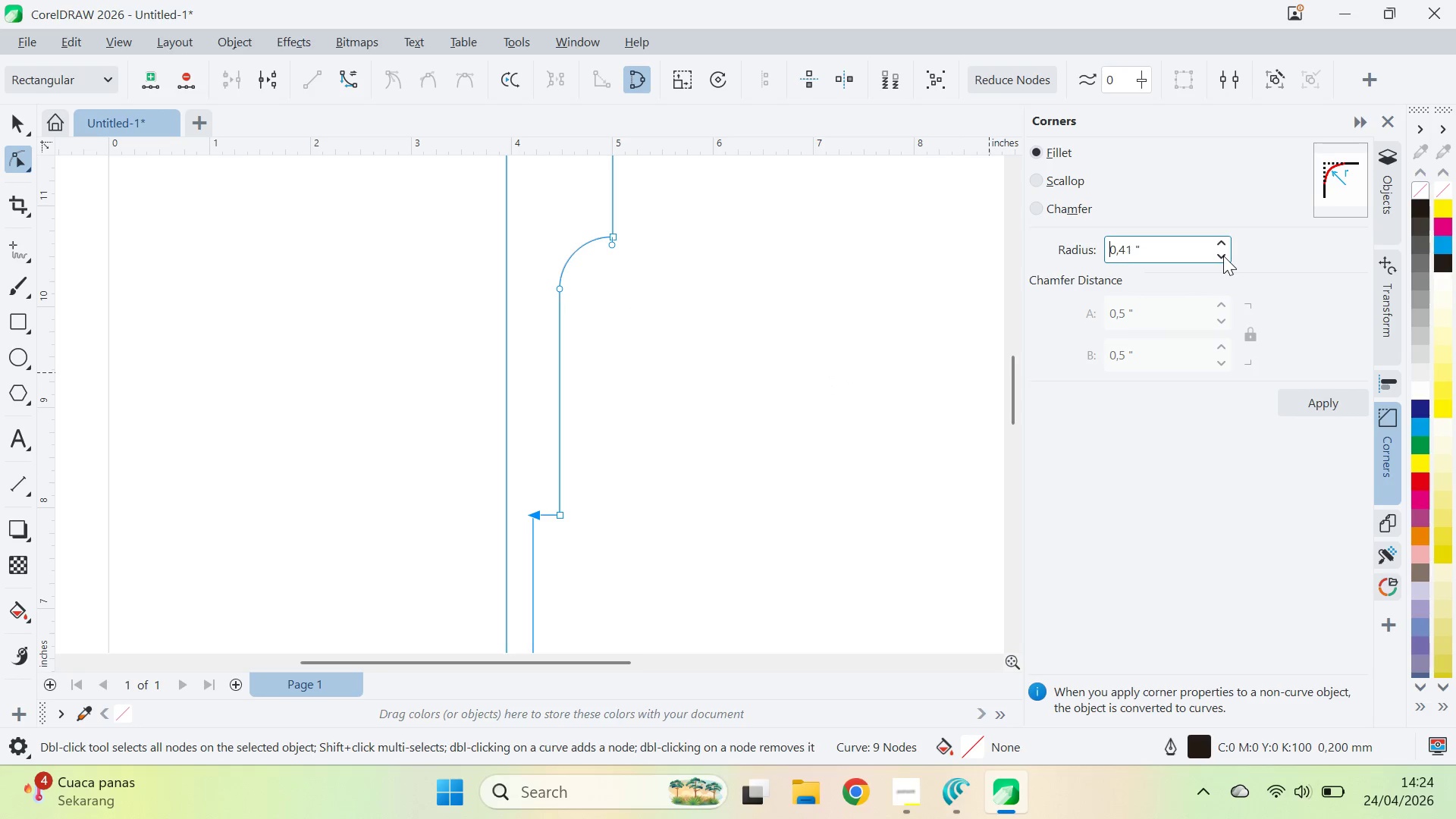 
triple_click([1223, 256])
 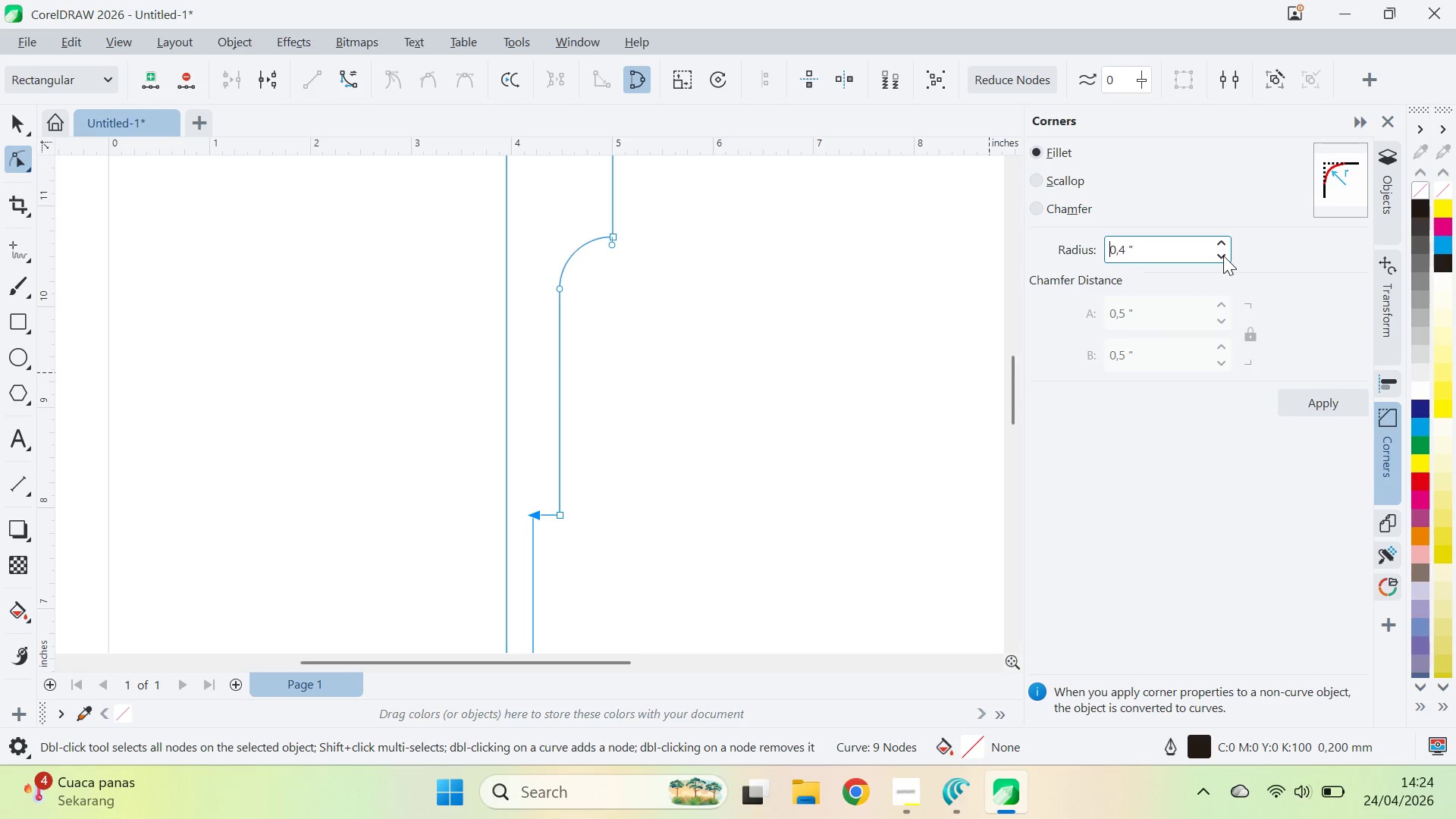 
triple_click([1223, 256])
 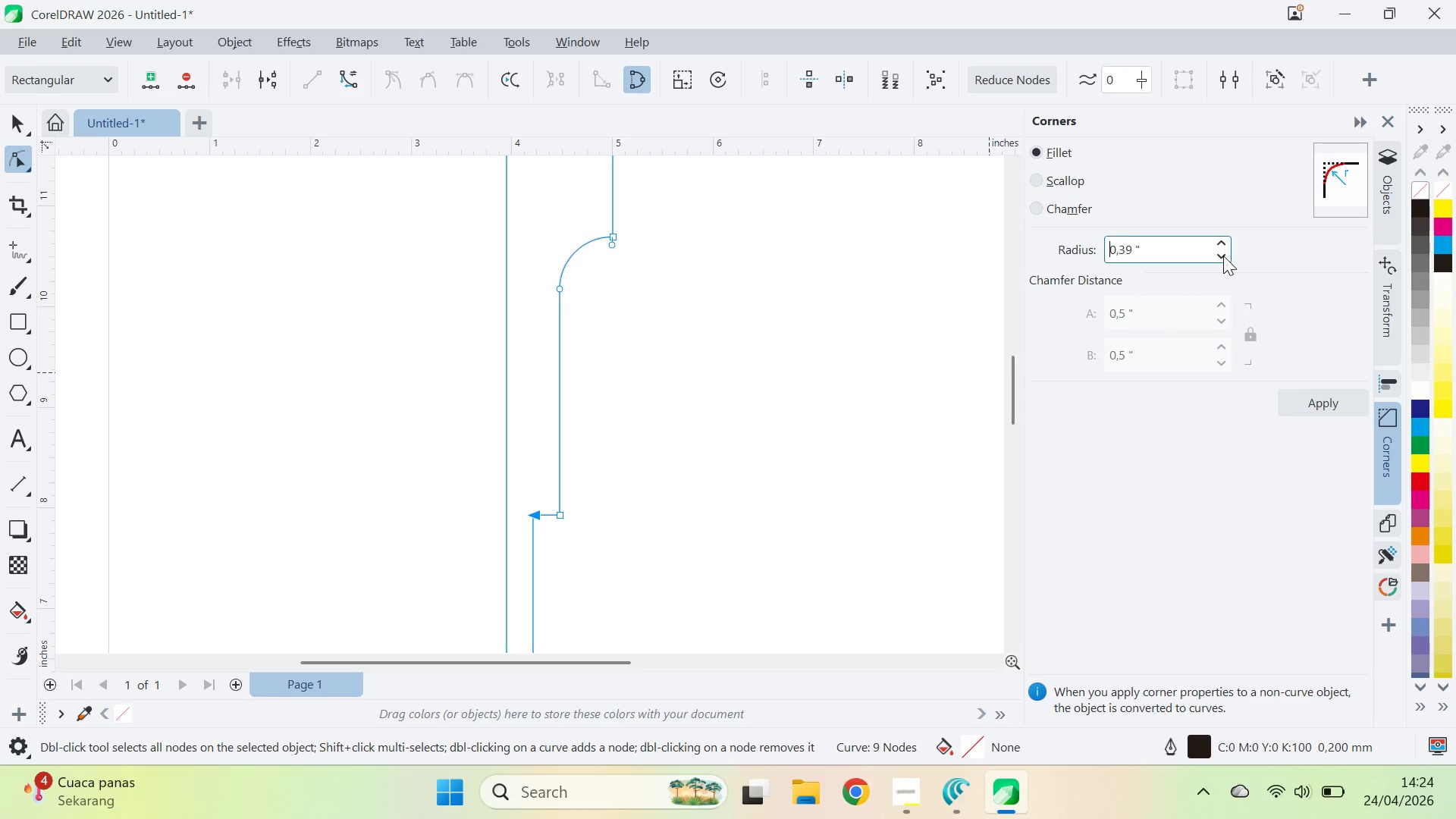 
triple_click([1223, 256])
 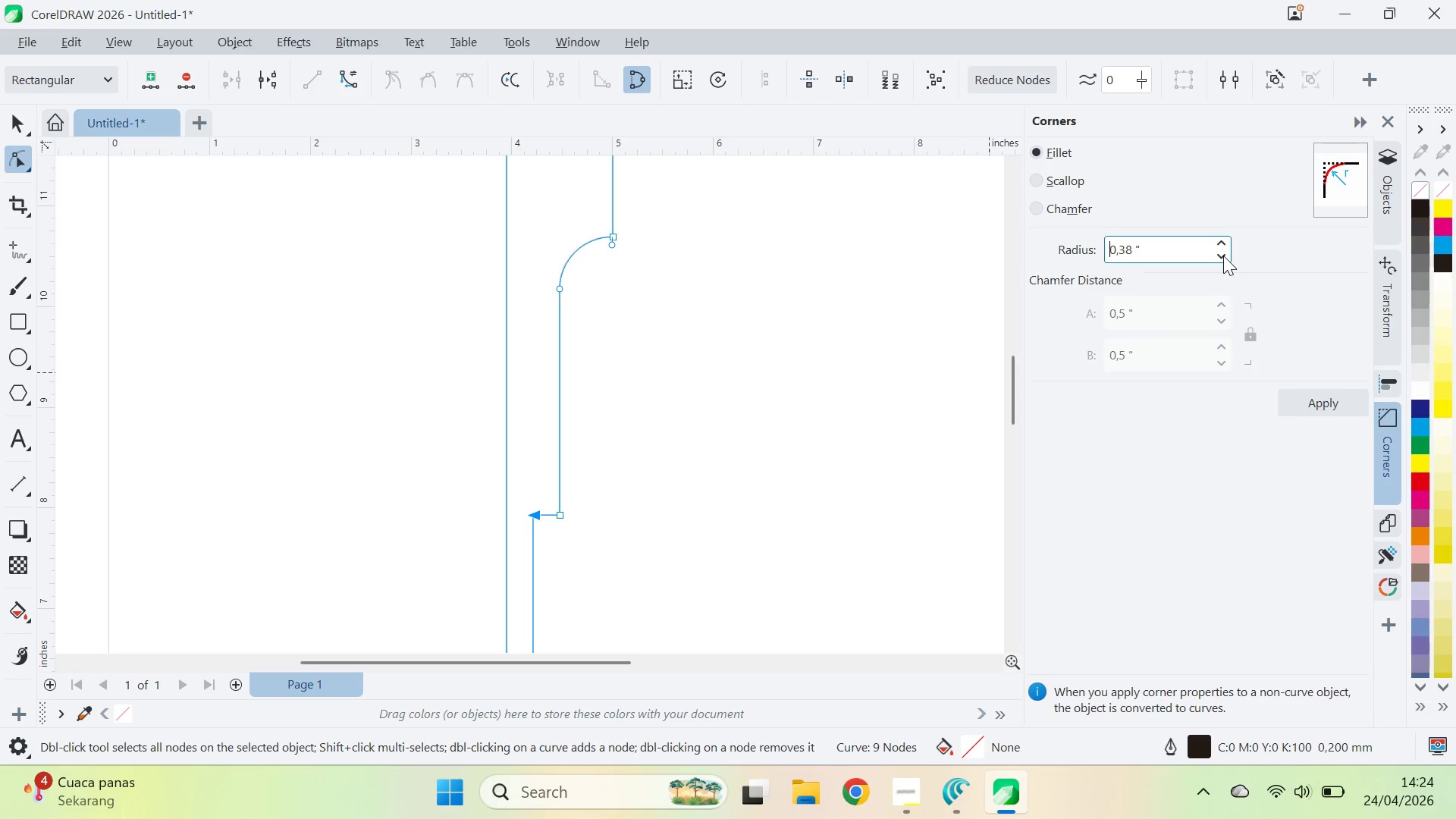 
triple_click([1223, 256])
 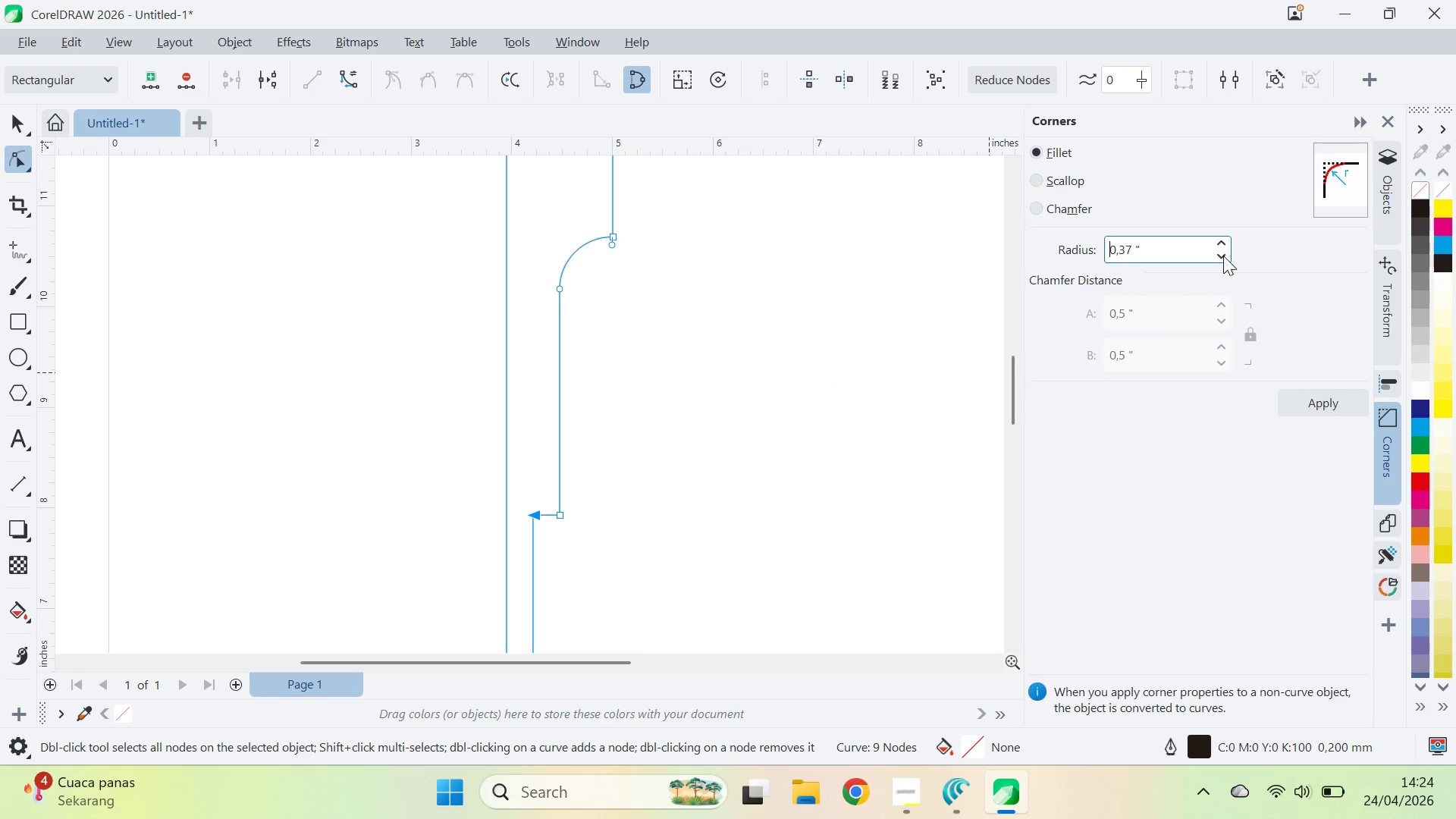 
triple_click([1223, 256])
 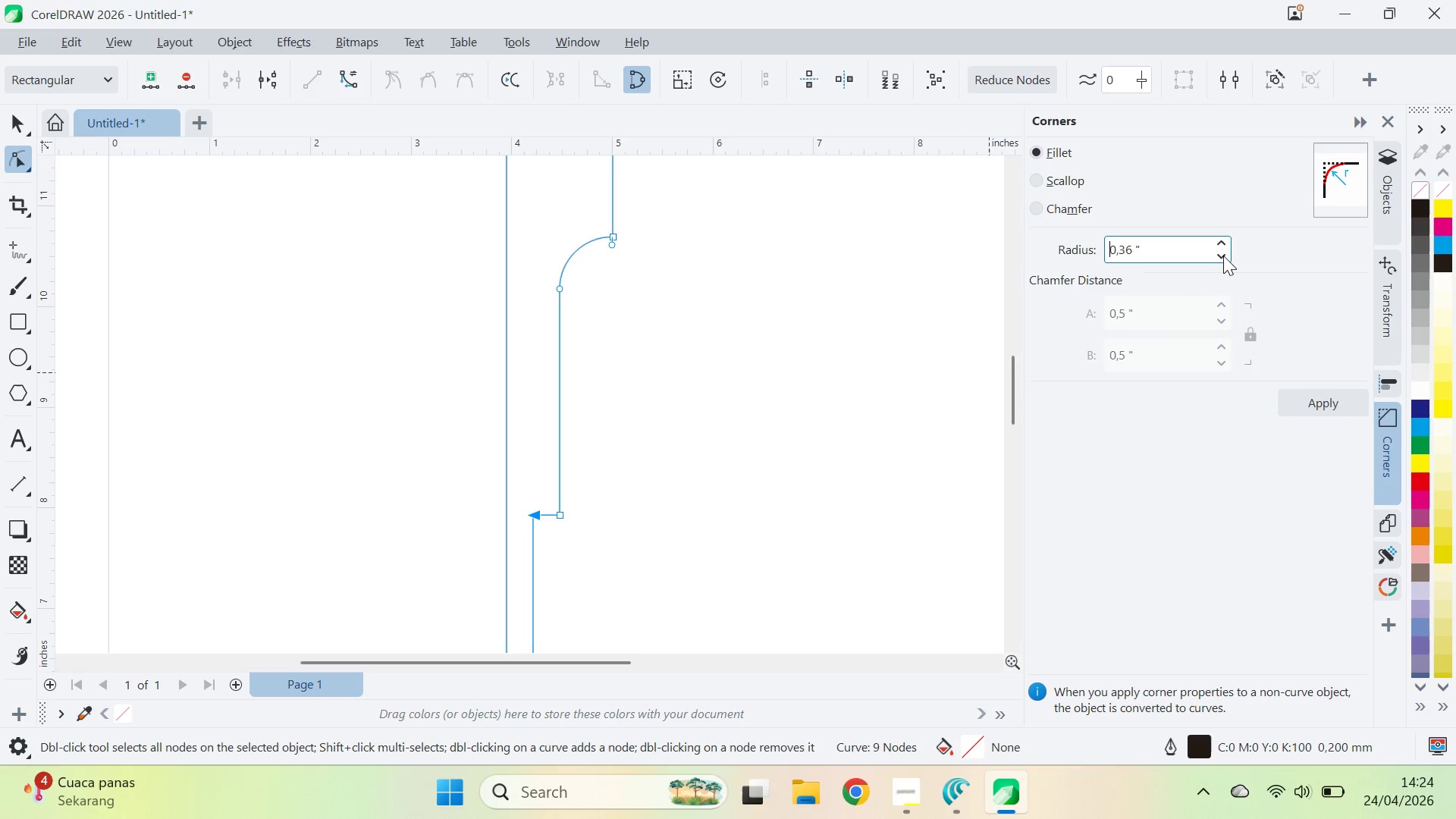 
triple_click([1223, 256])
 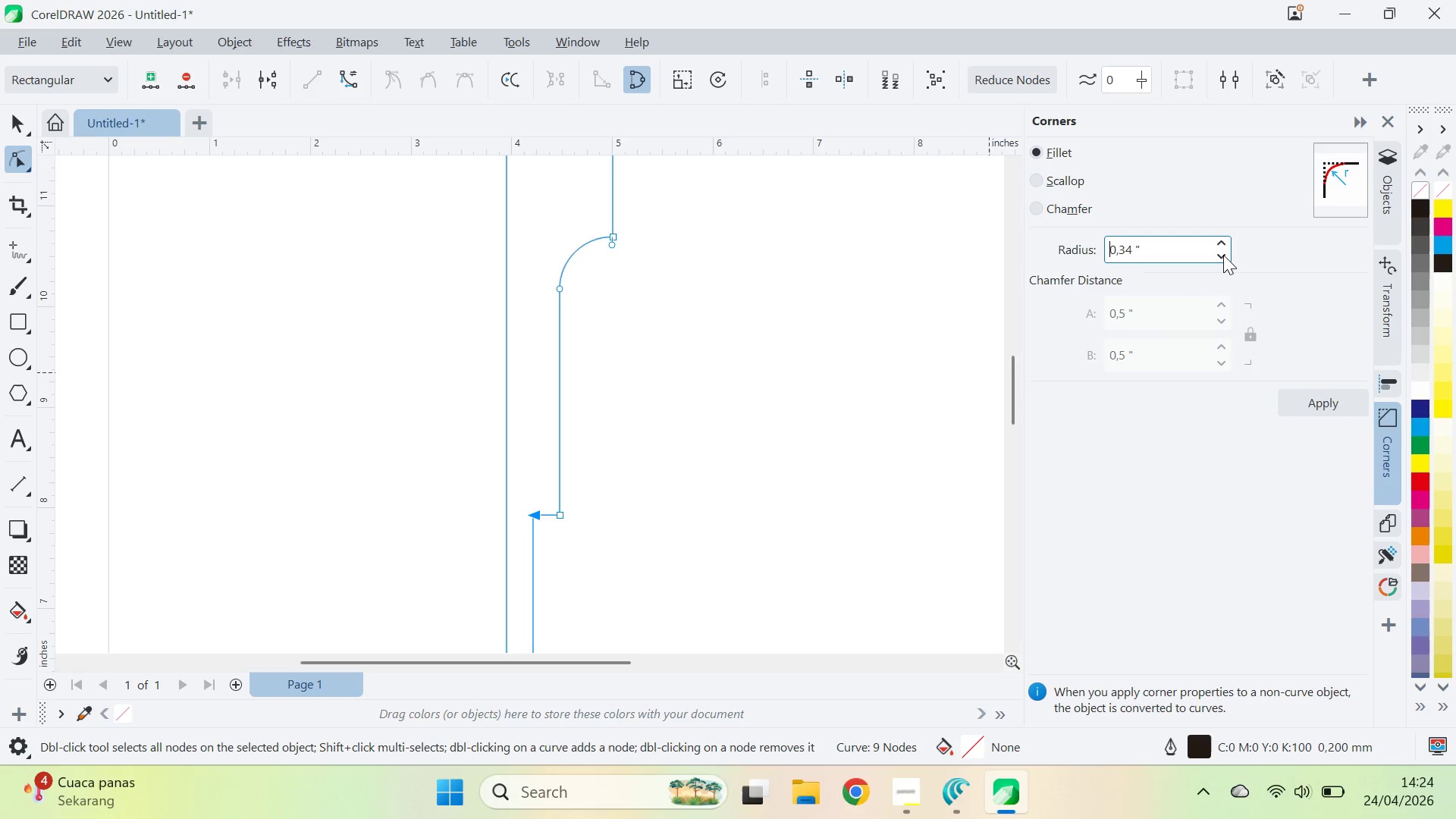 
triple_click([1223, 255])
 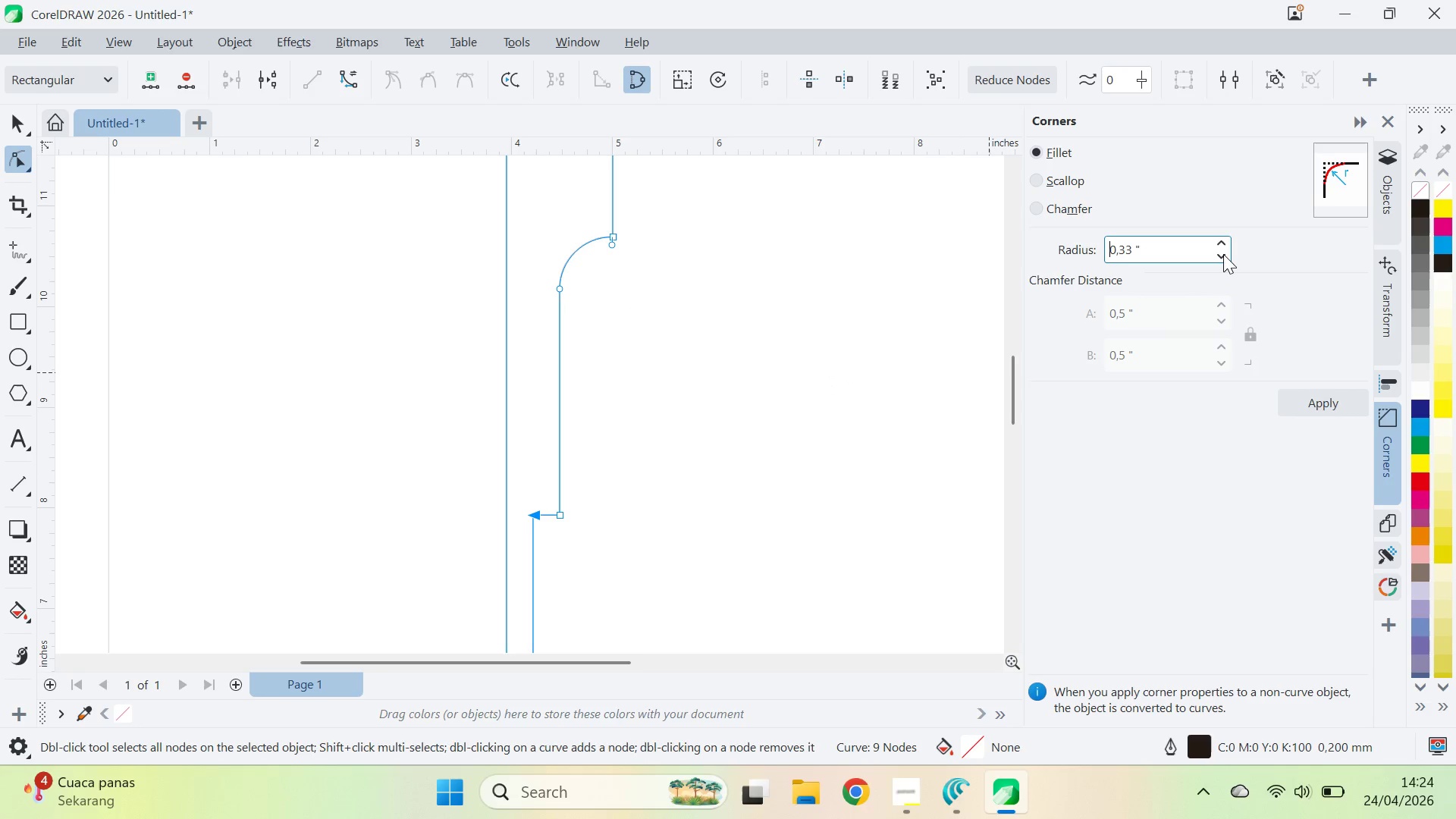 
triple_click([1223, 254])
 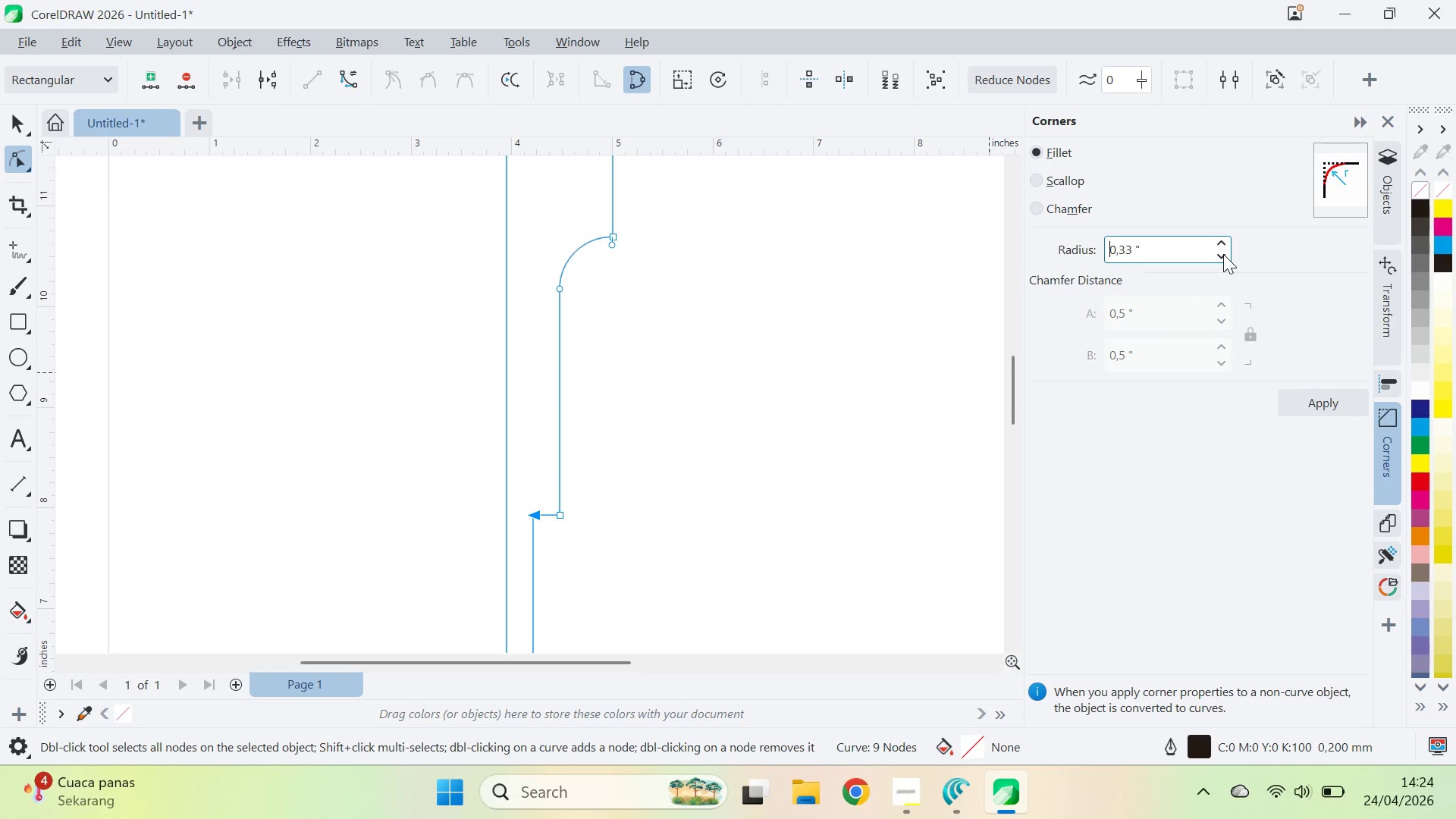 
triple_click([1223, 254])
 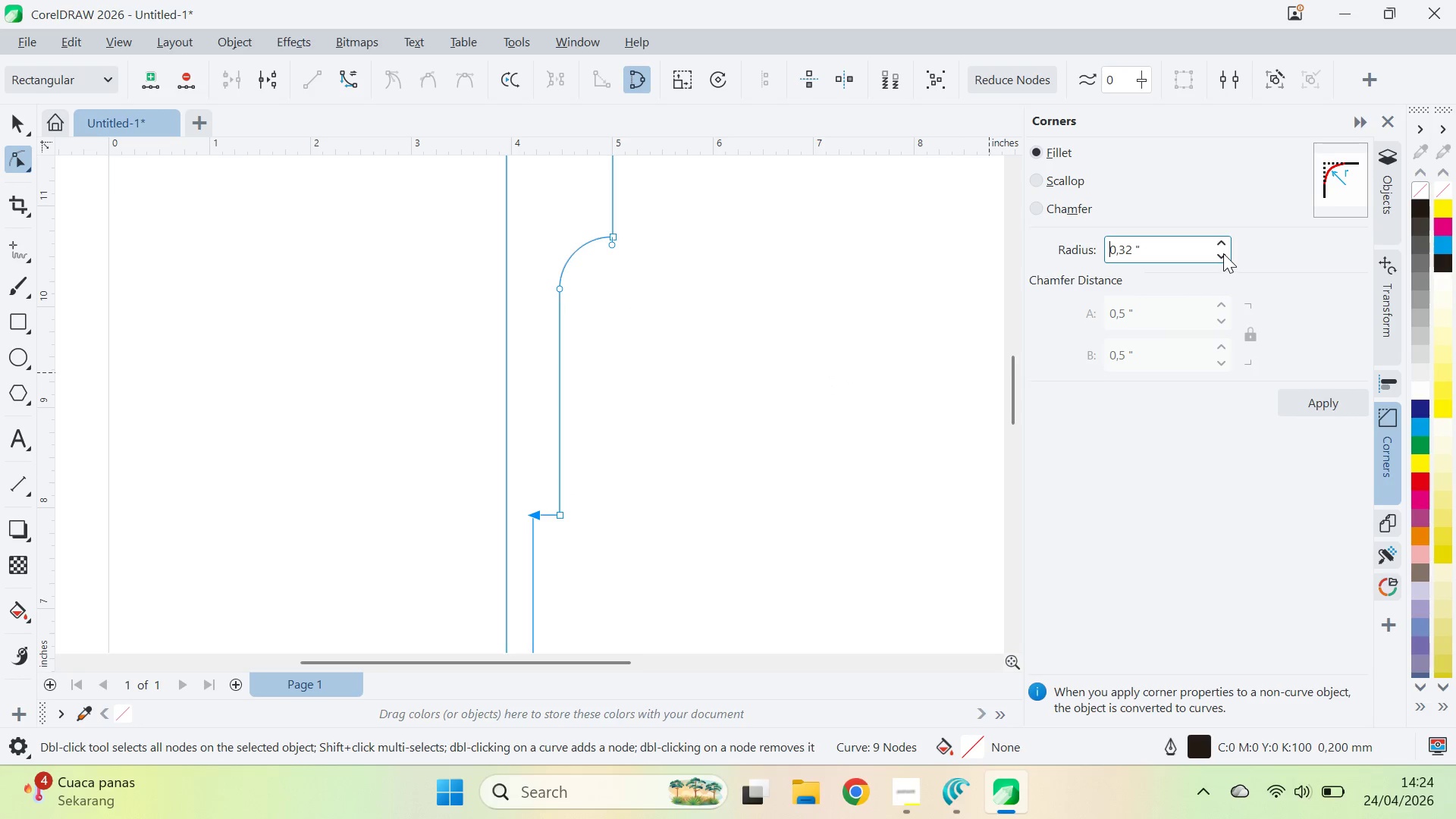 
triple_click([1223, 253])
 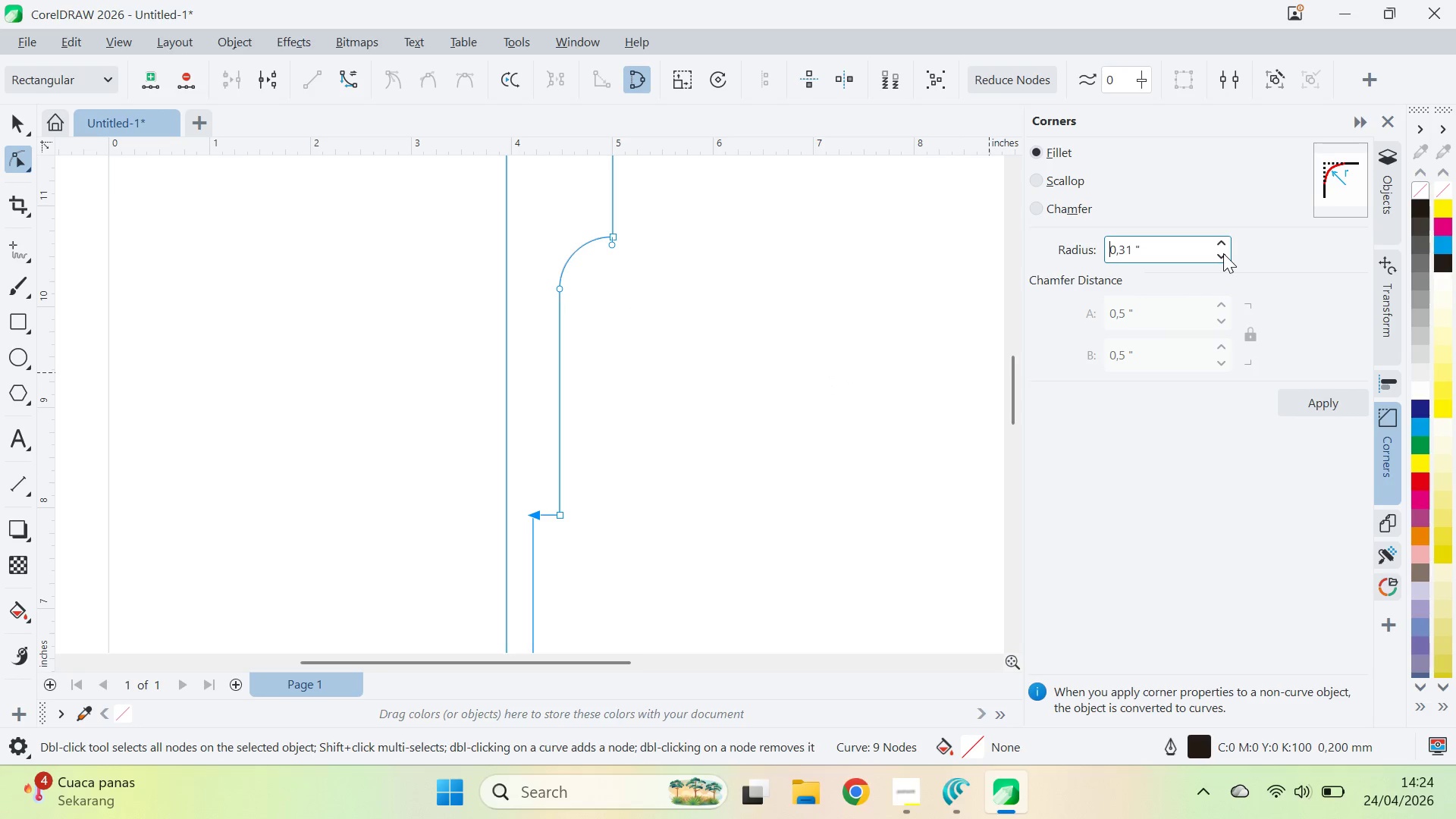 
triple_click([1223, 253])
 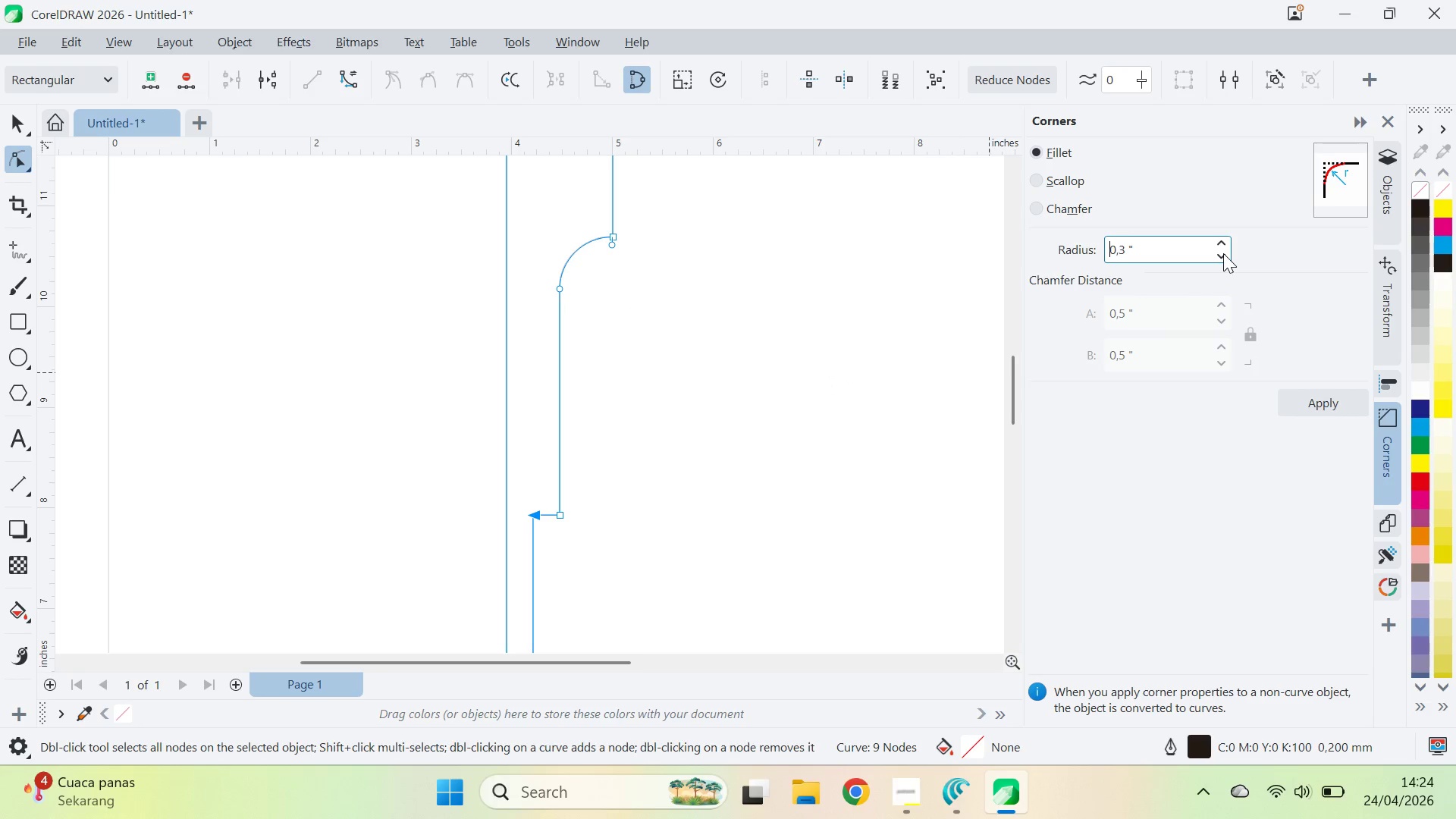 
triple_click([1223, 253])
 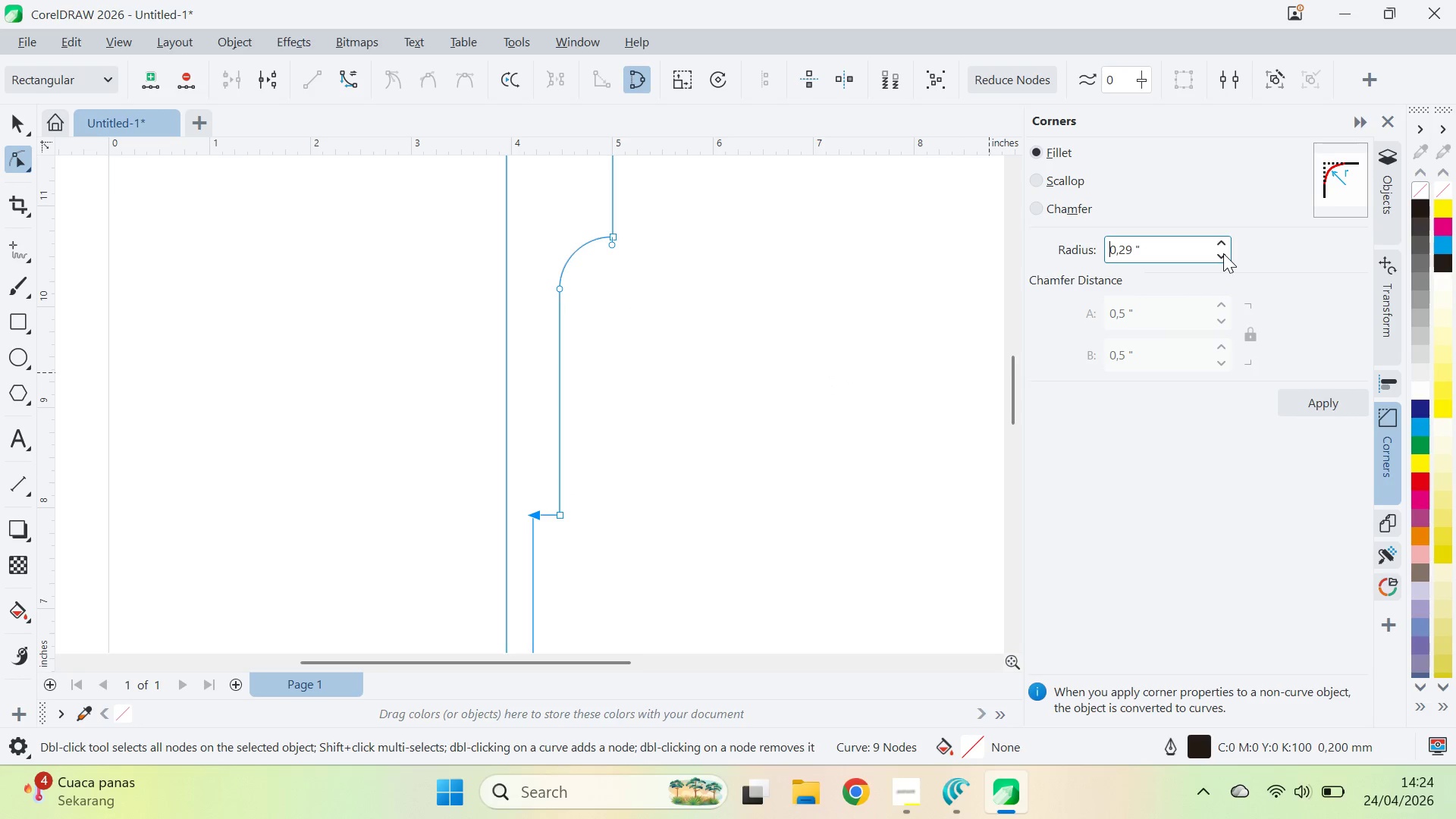 
triple_click([1223, 253])
 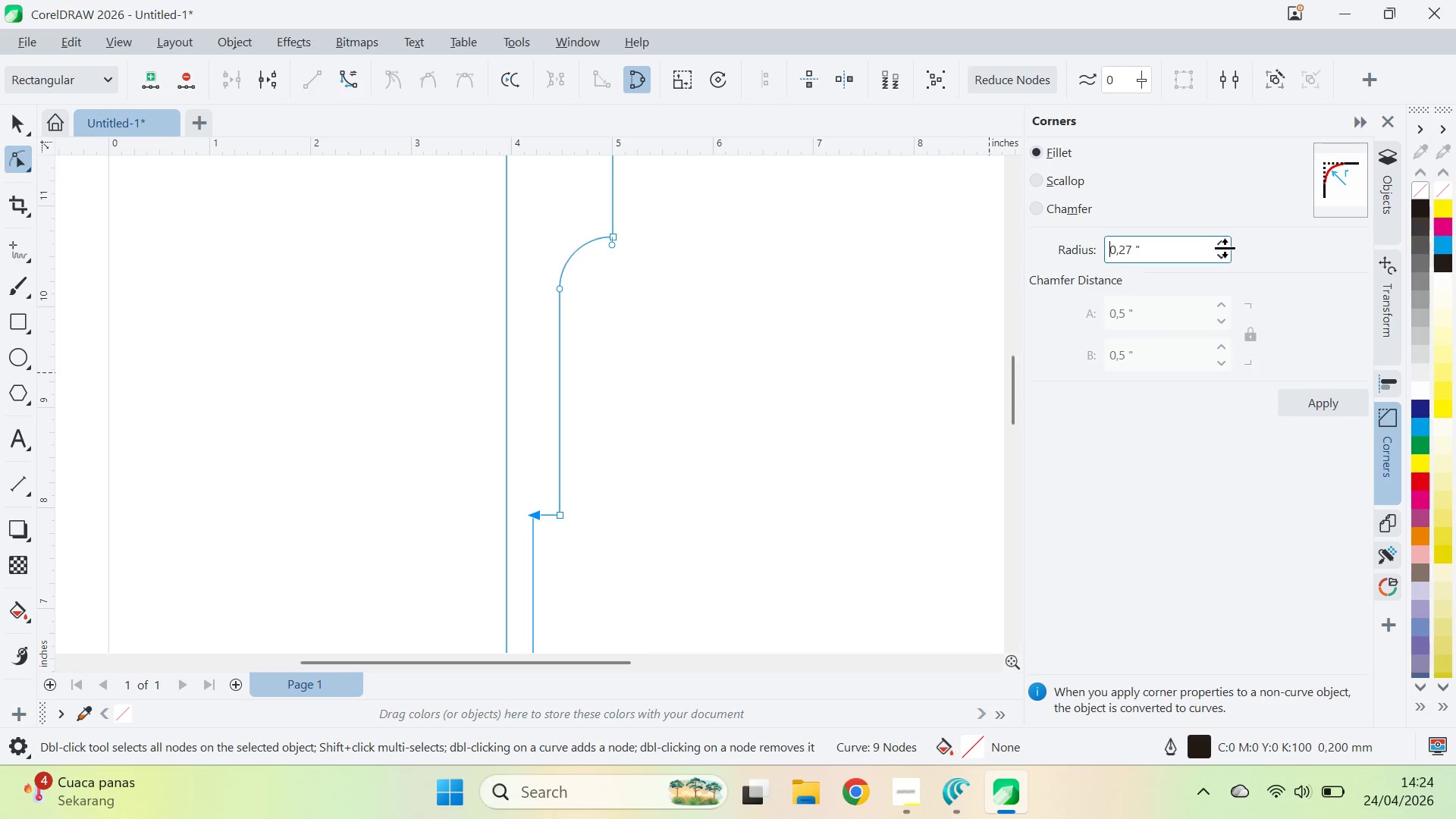 
left_click_drag(start_coordinate=[1225, 249], to_coordinate=[1231, 253])
 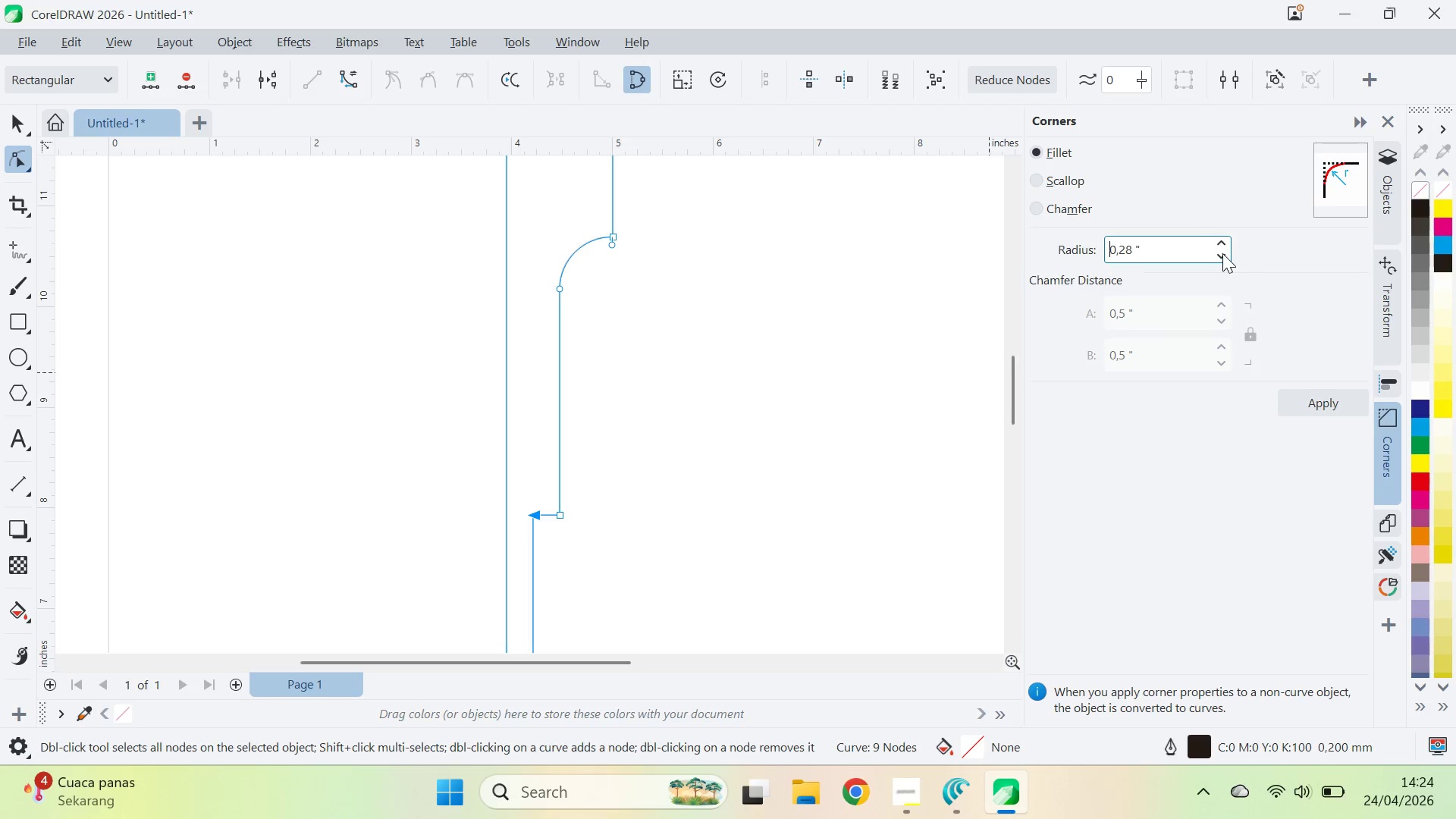 
double_click([1222, 240])
 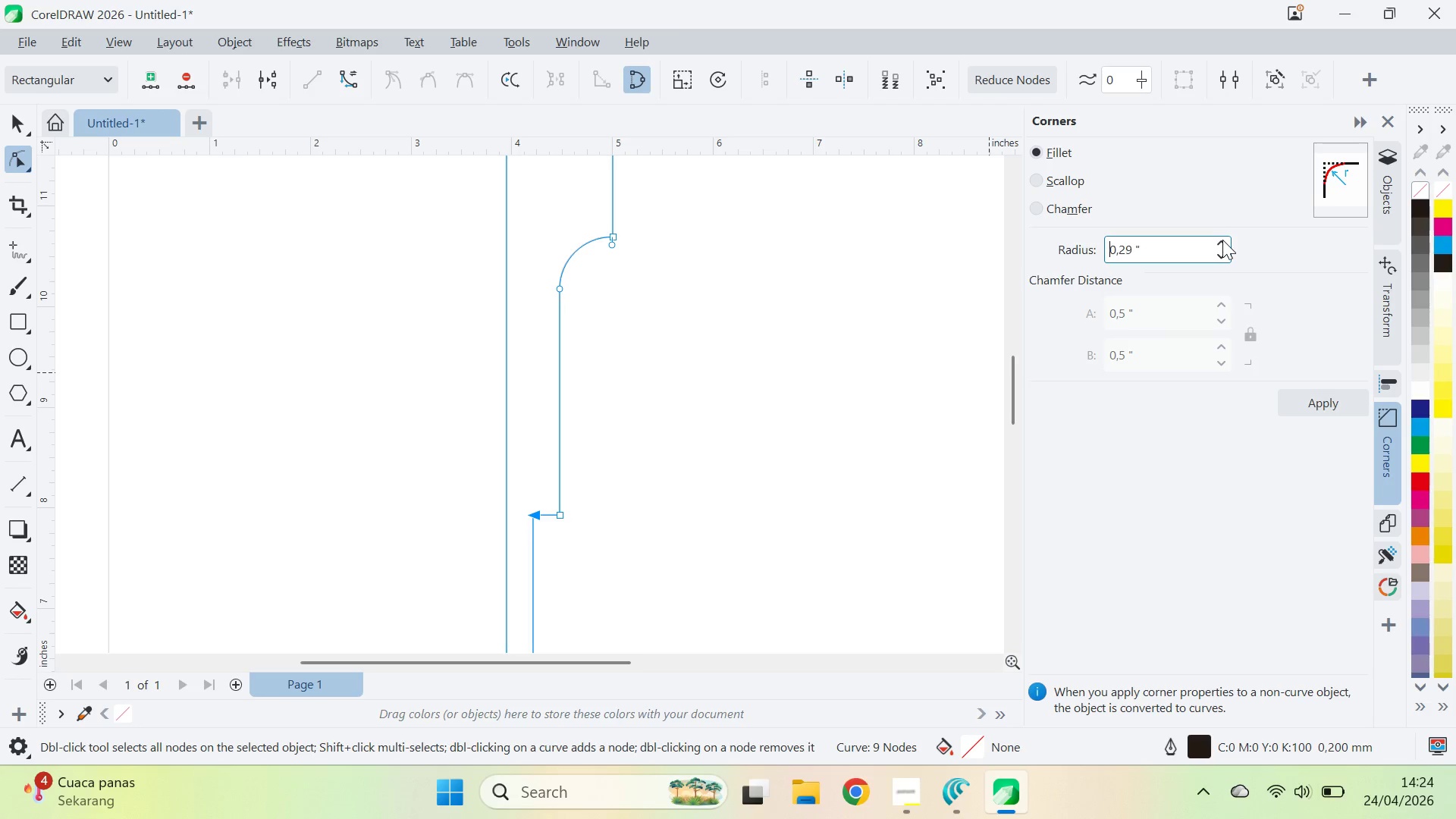 
triple_click([1222, 240])
 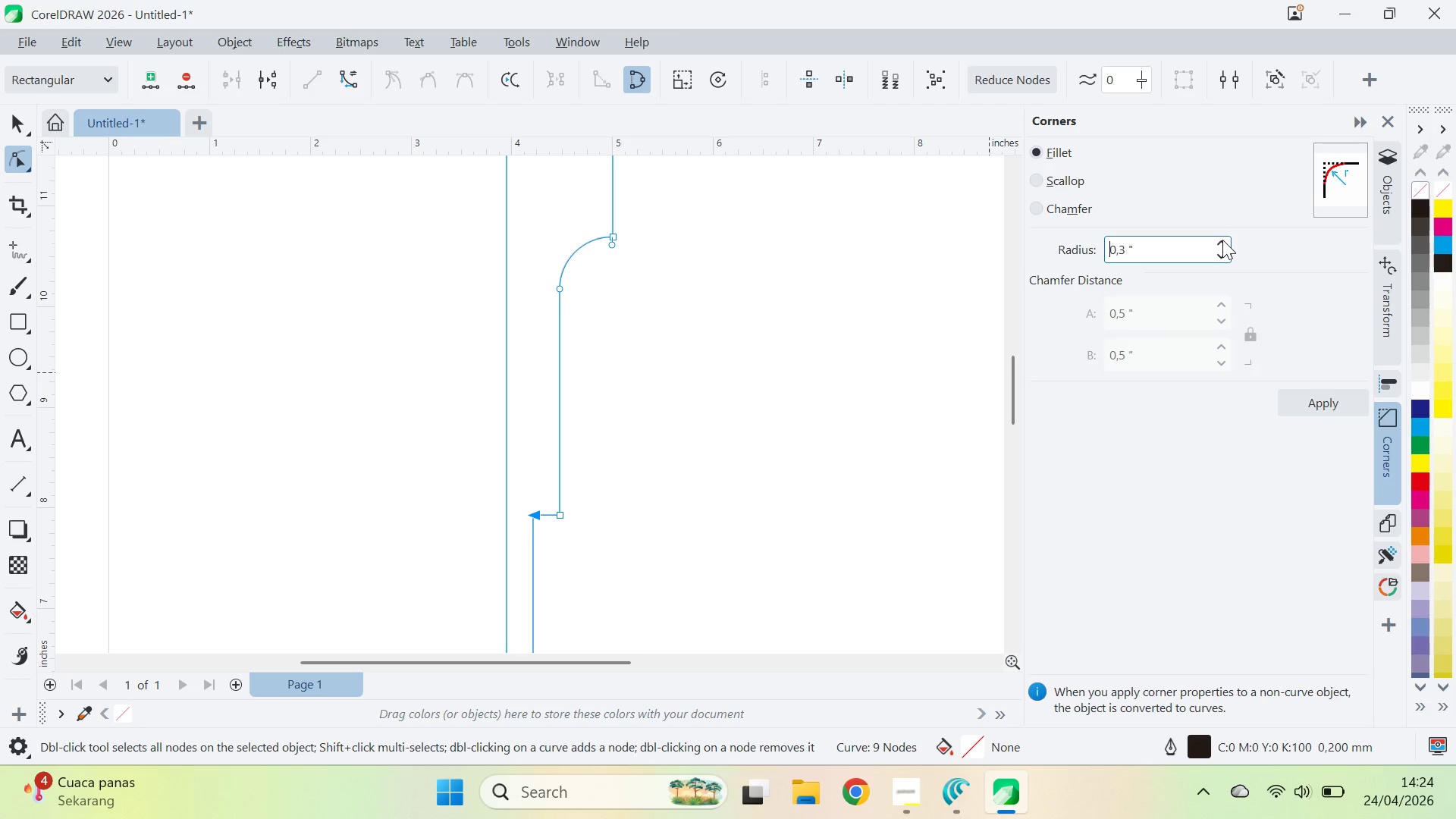 
triple_click([1222, 240])
 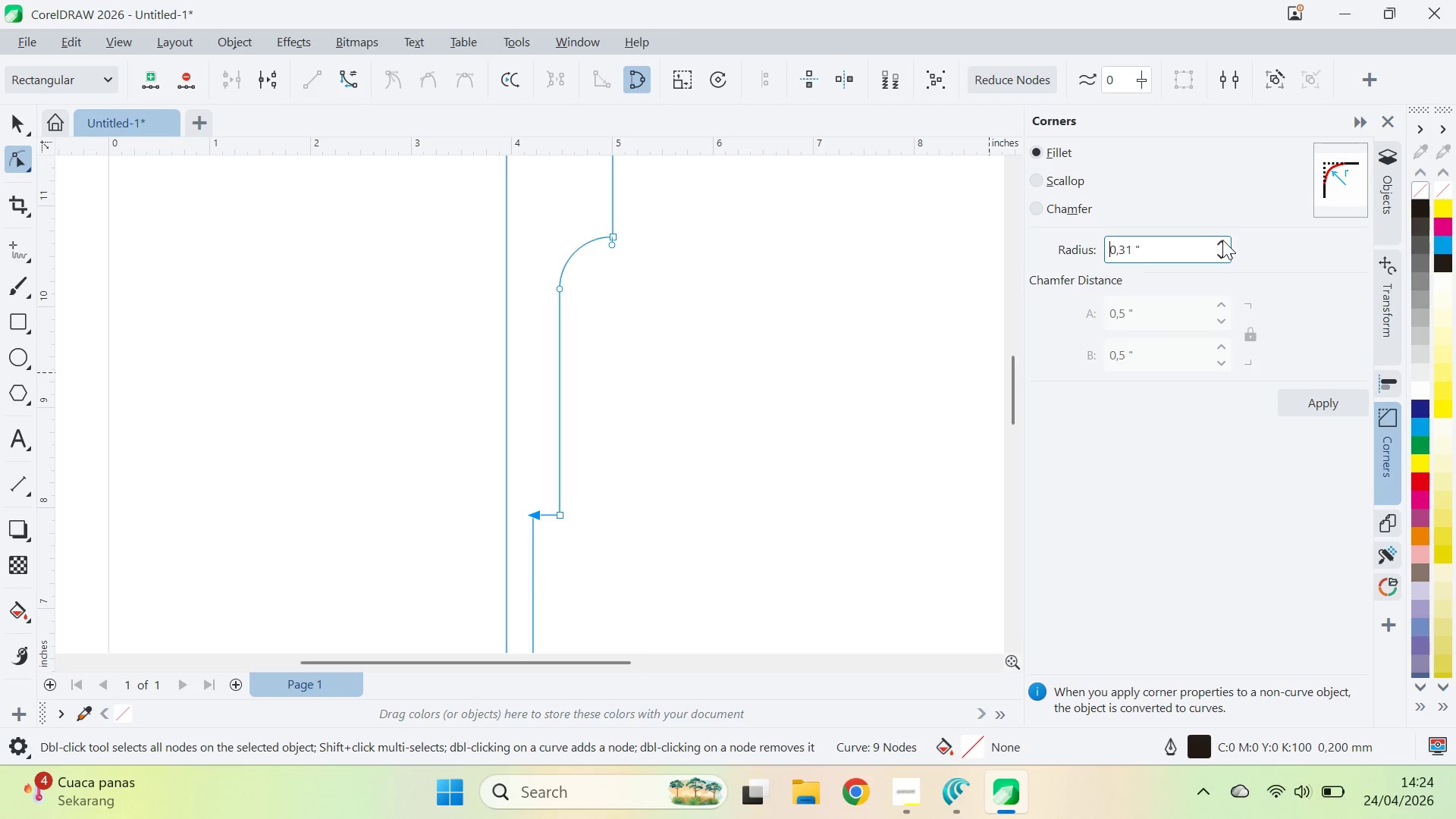 
triple_click([1222, 240])
 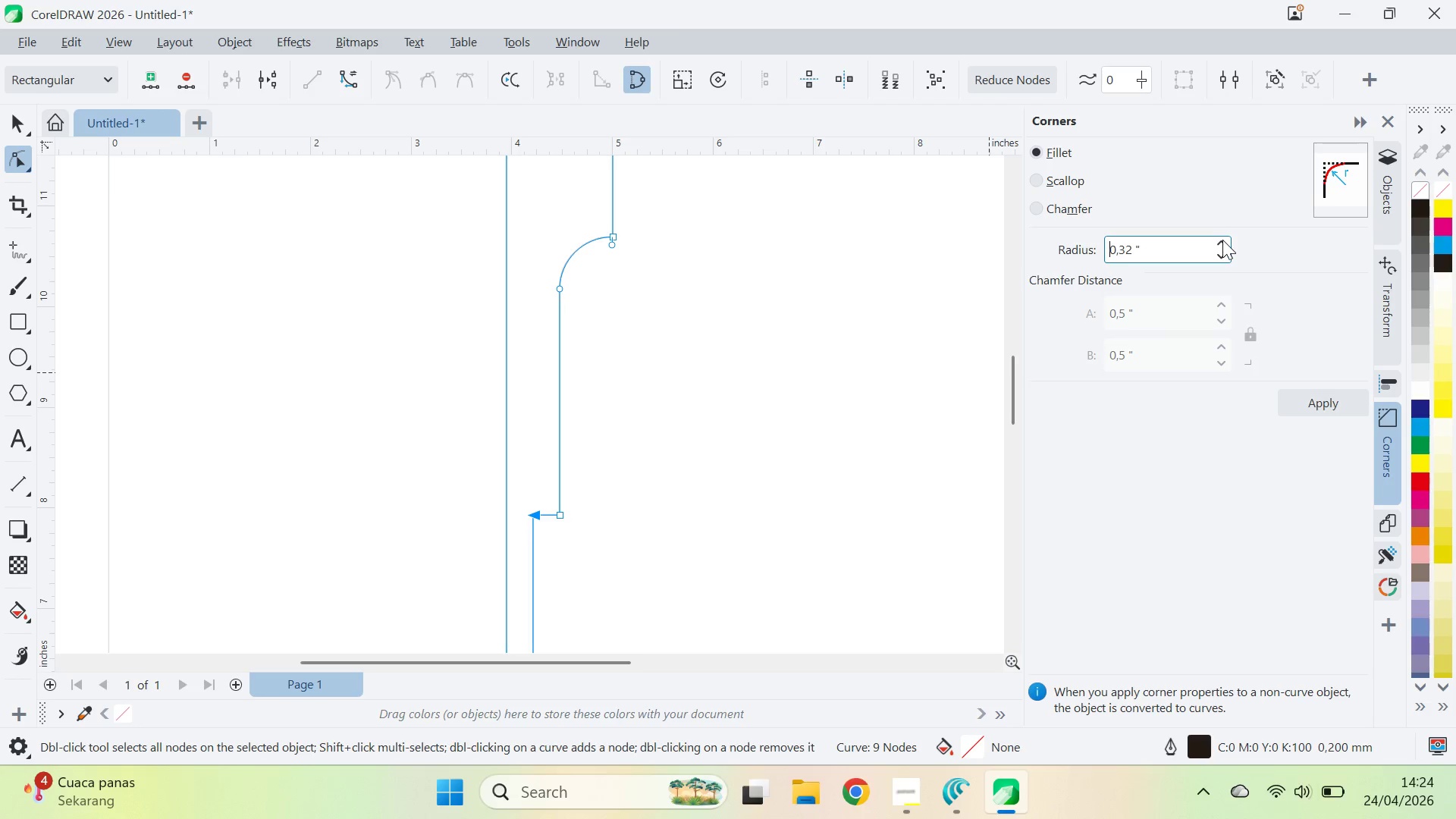 
triple_click([1222, 240])
 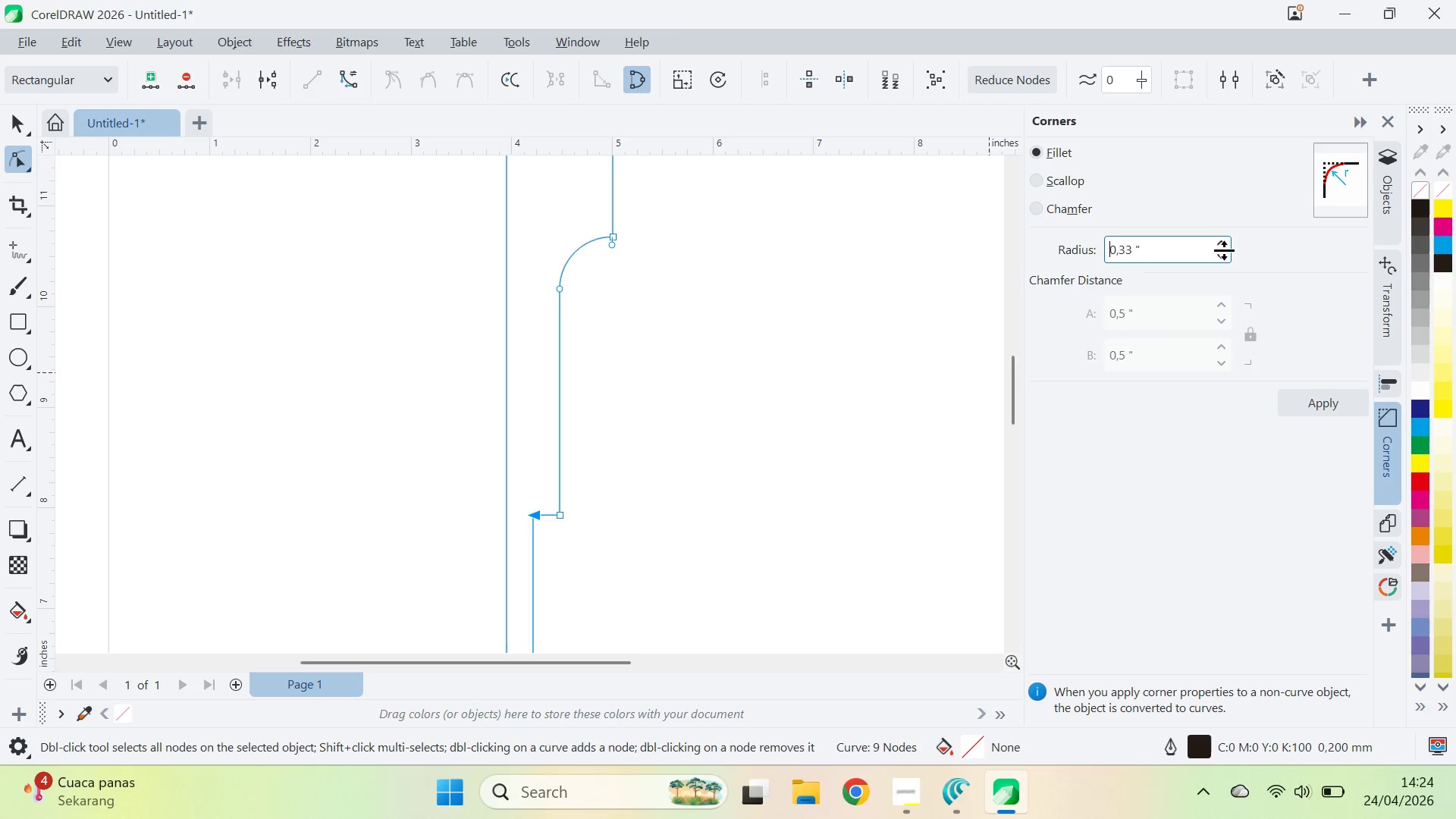 
triple_click([1224, 253])
 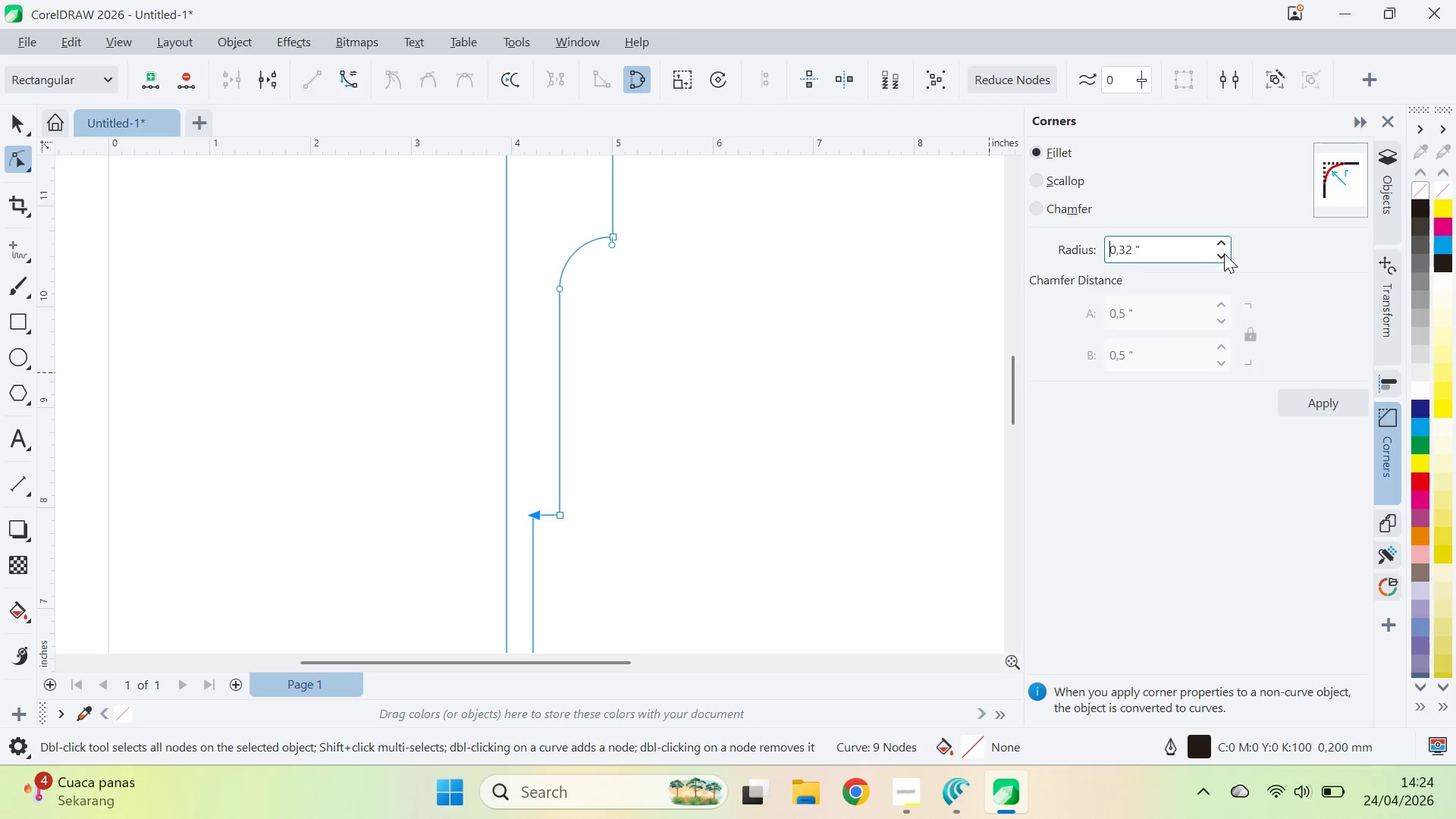 
triple_click([1224, 253])
 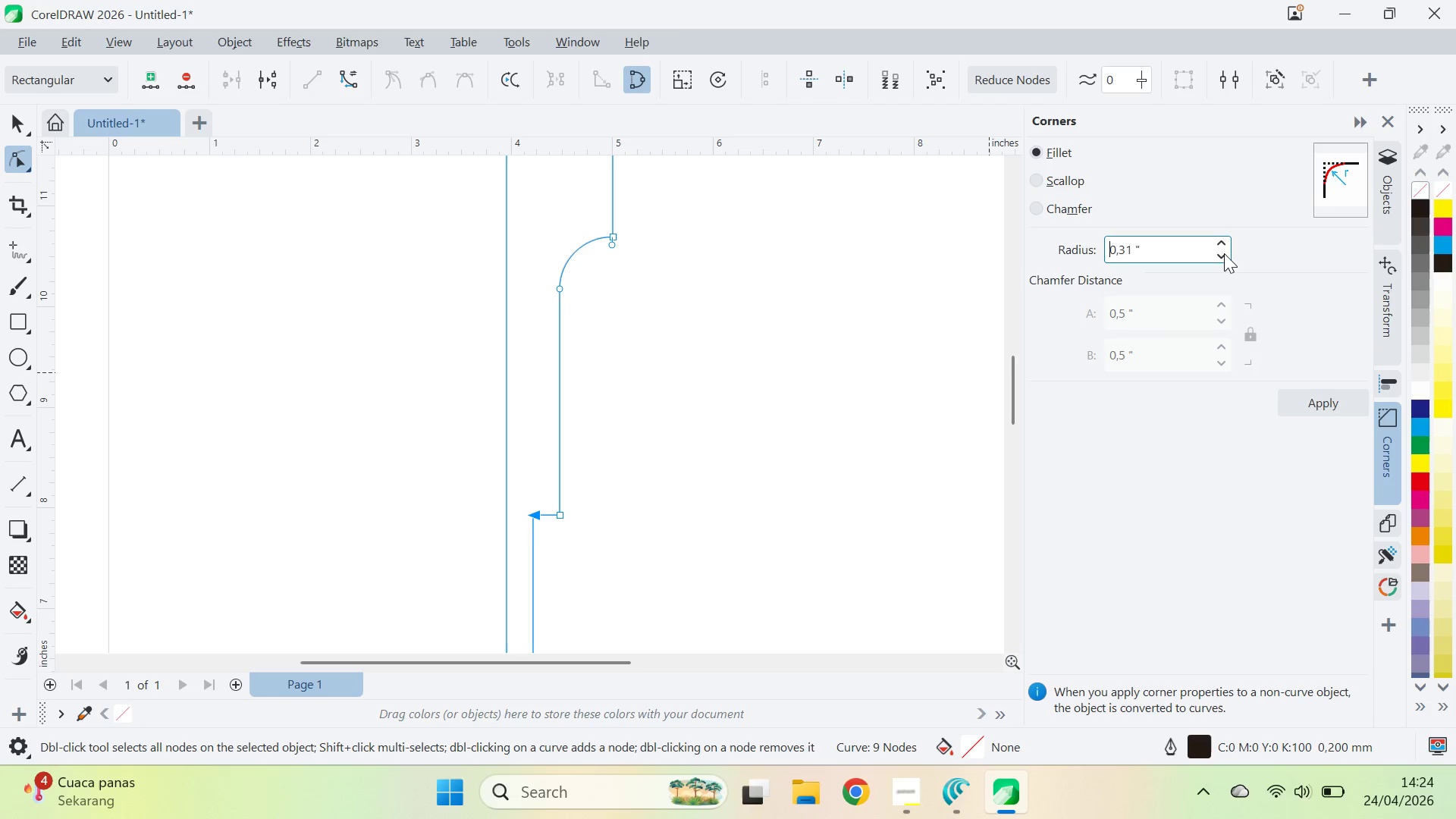 
triple_click([1224, 253])
 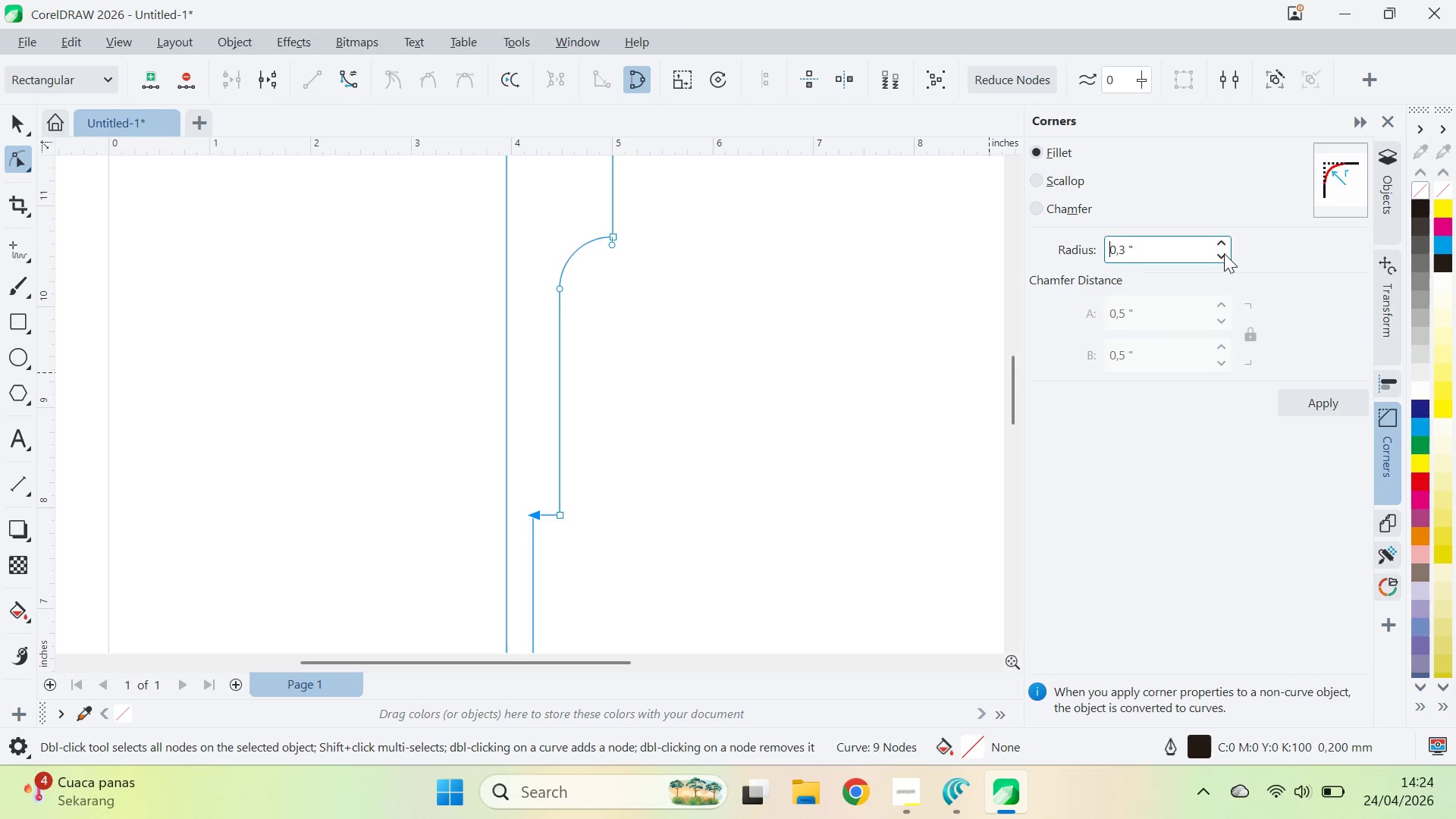 
triple_click([1224, 253])
 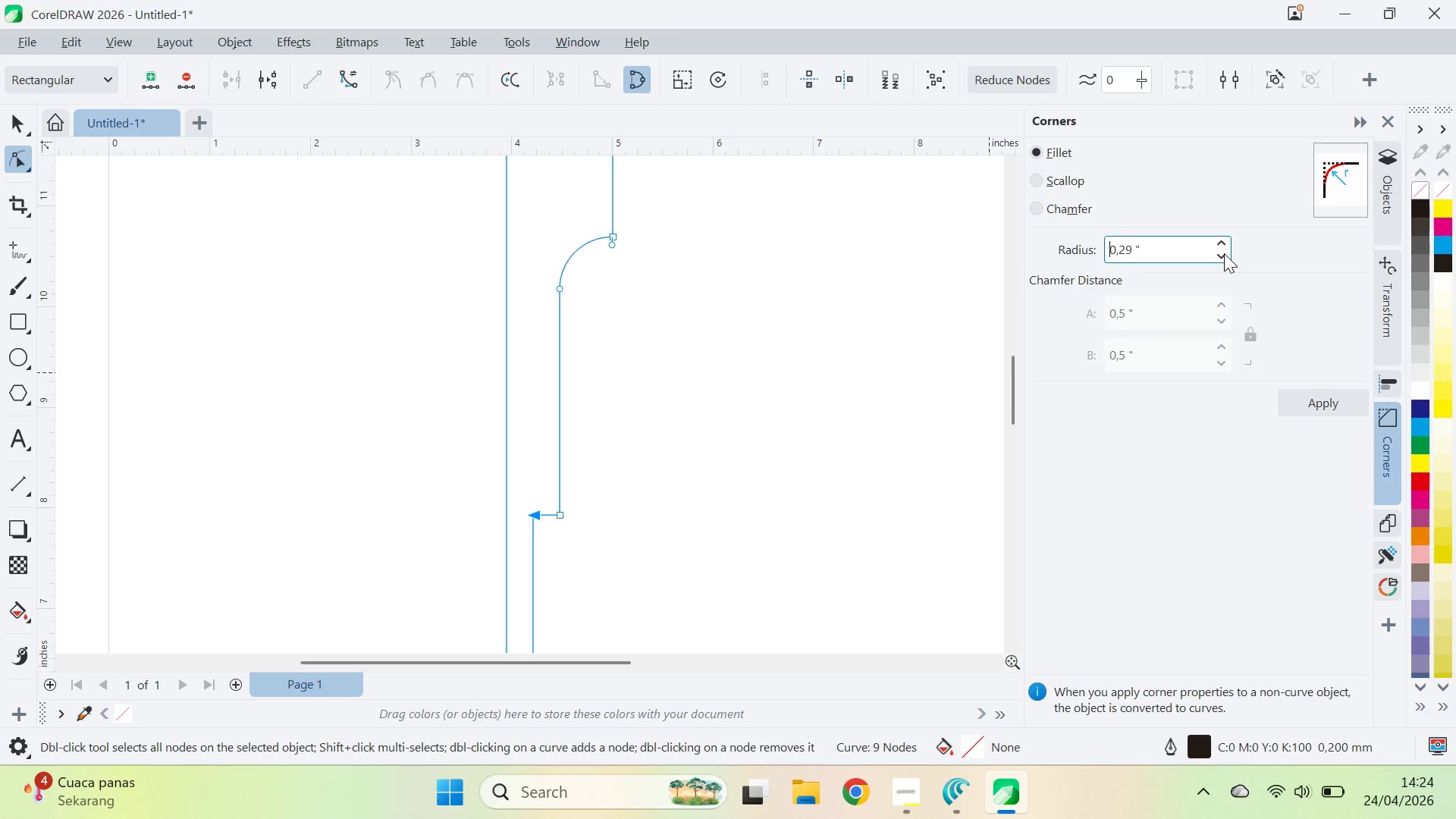 
triple_click([1224, 253])
 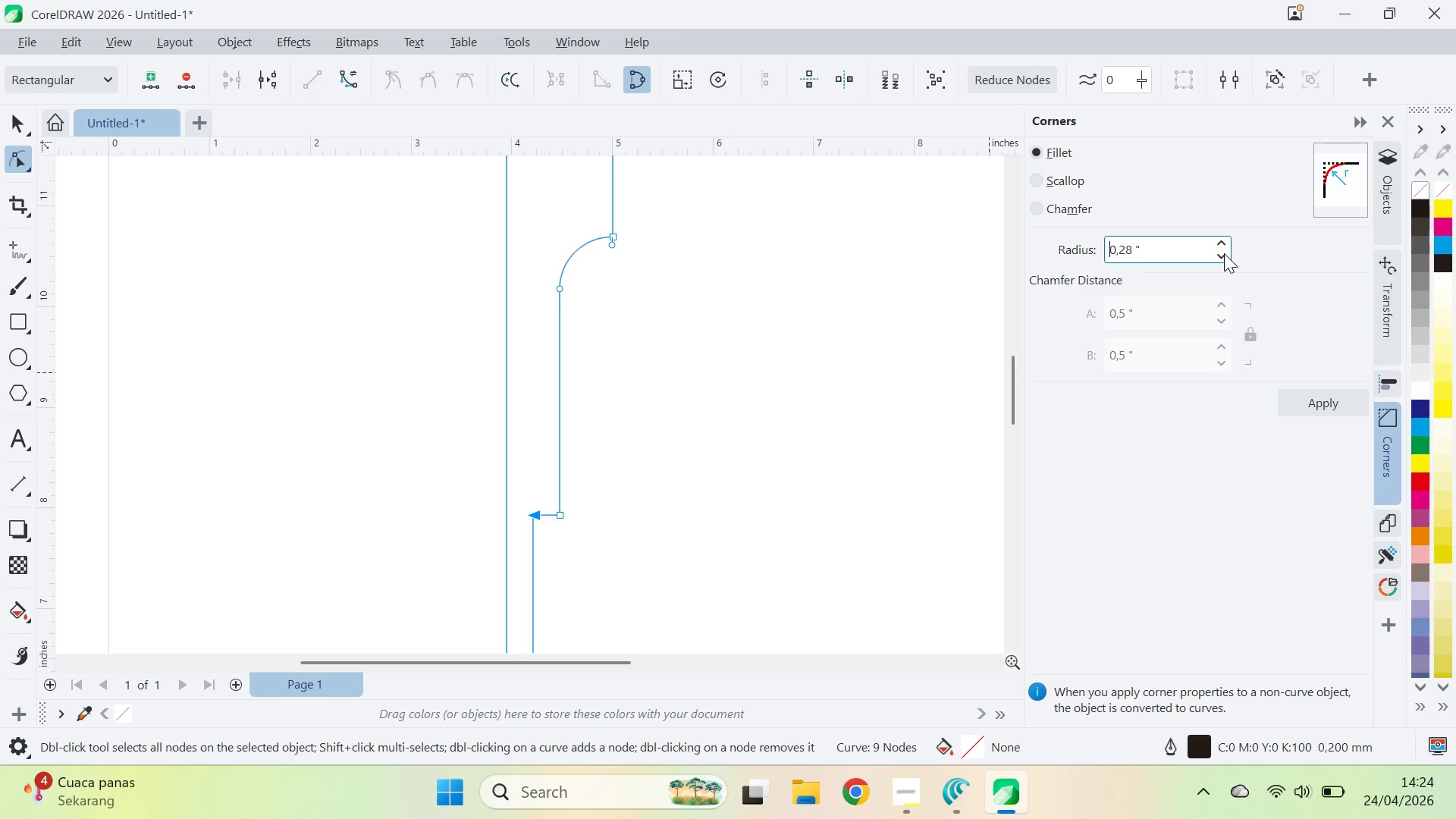 
triple_click([1224, 253])
 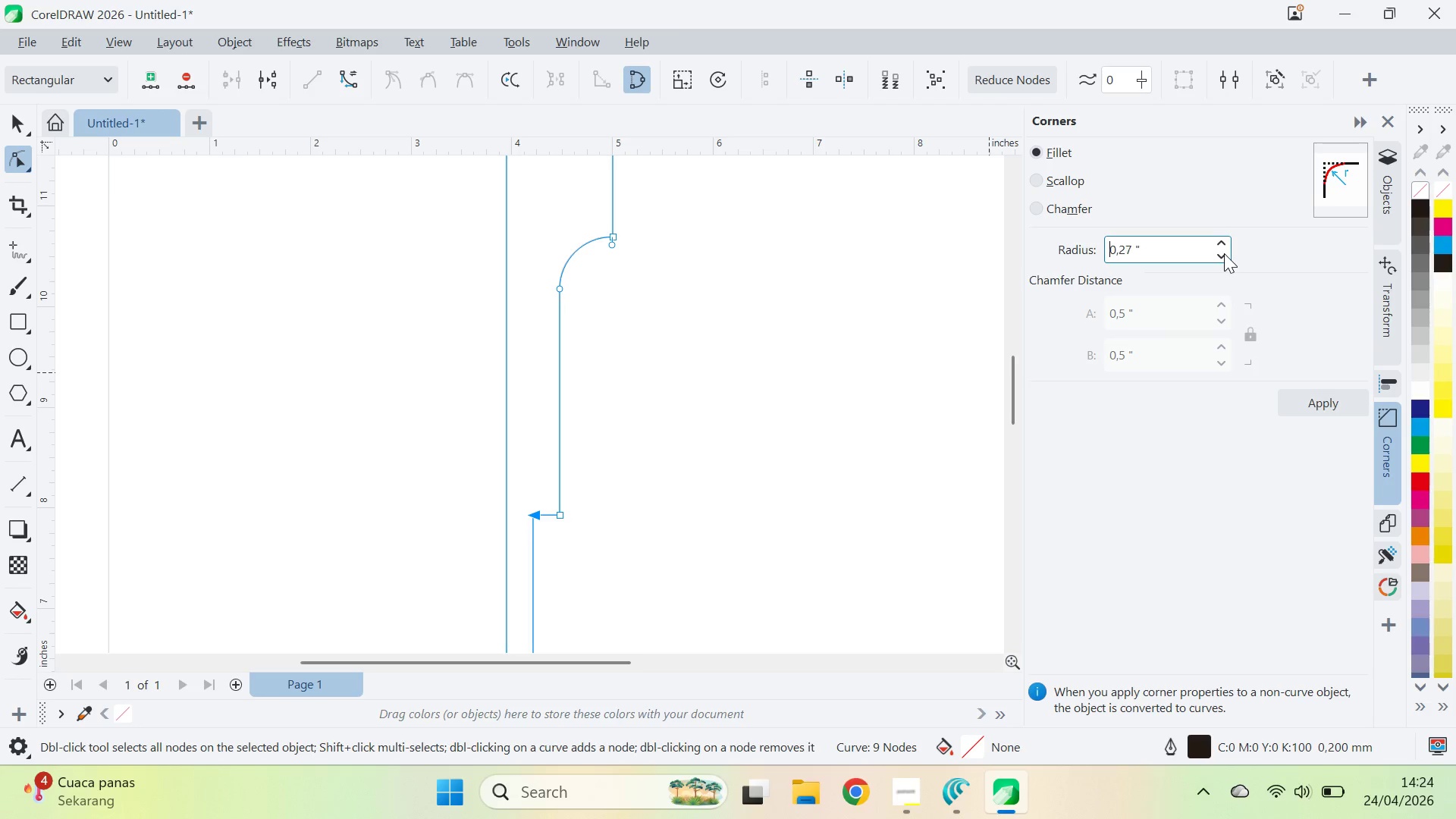 
triple_click([1224, 253])
 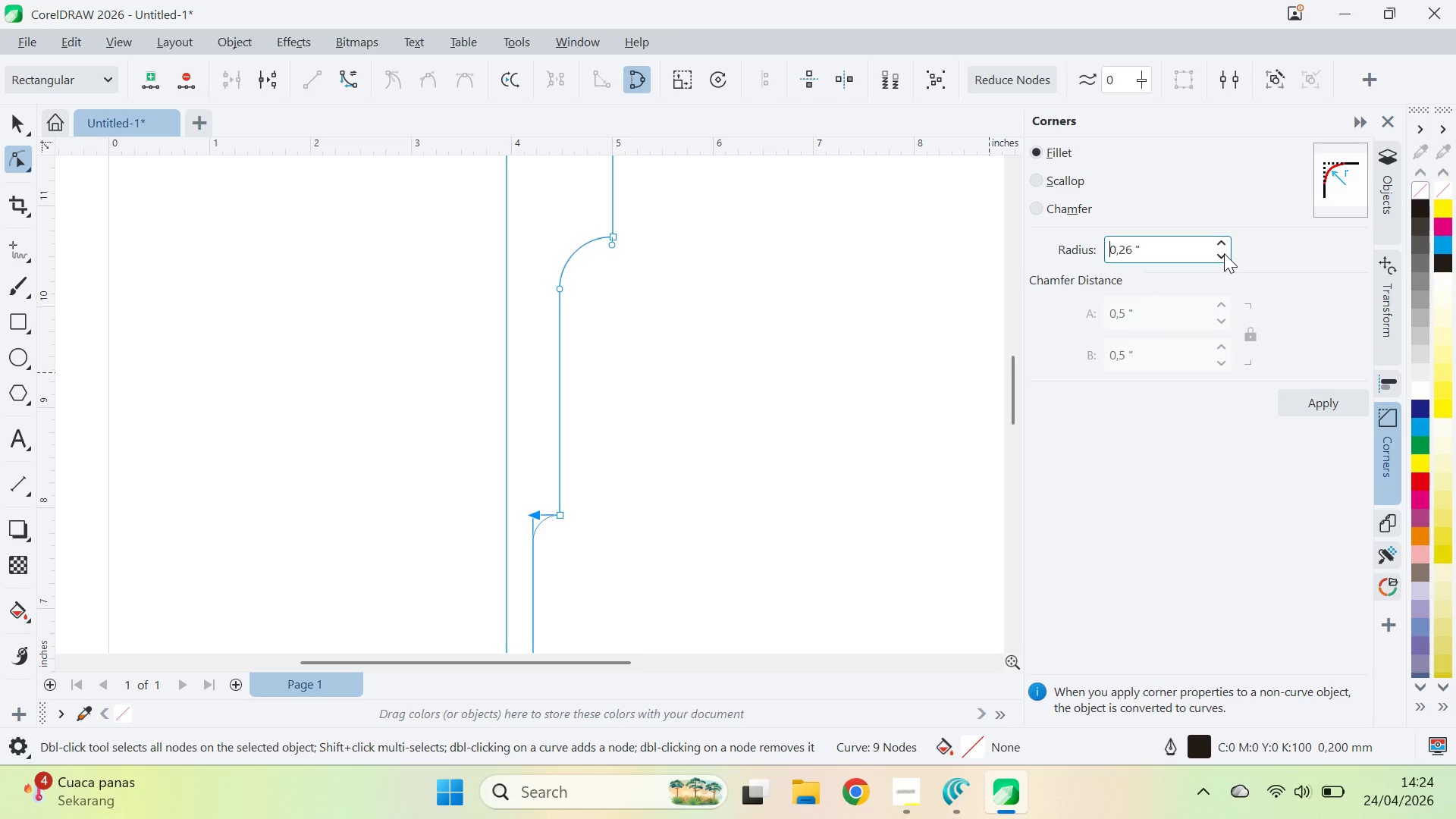 
triple_click([1224, 253])
 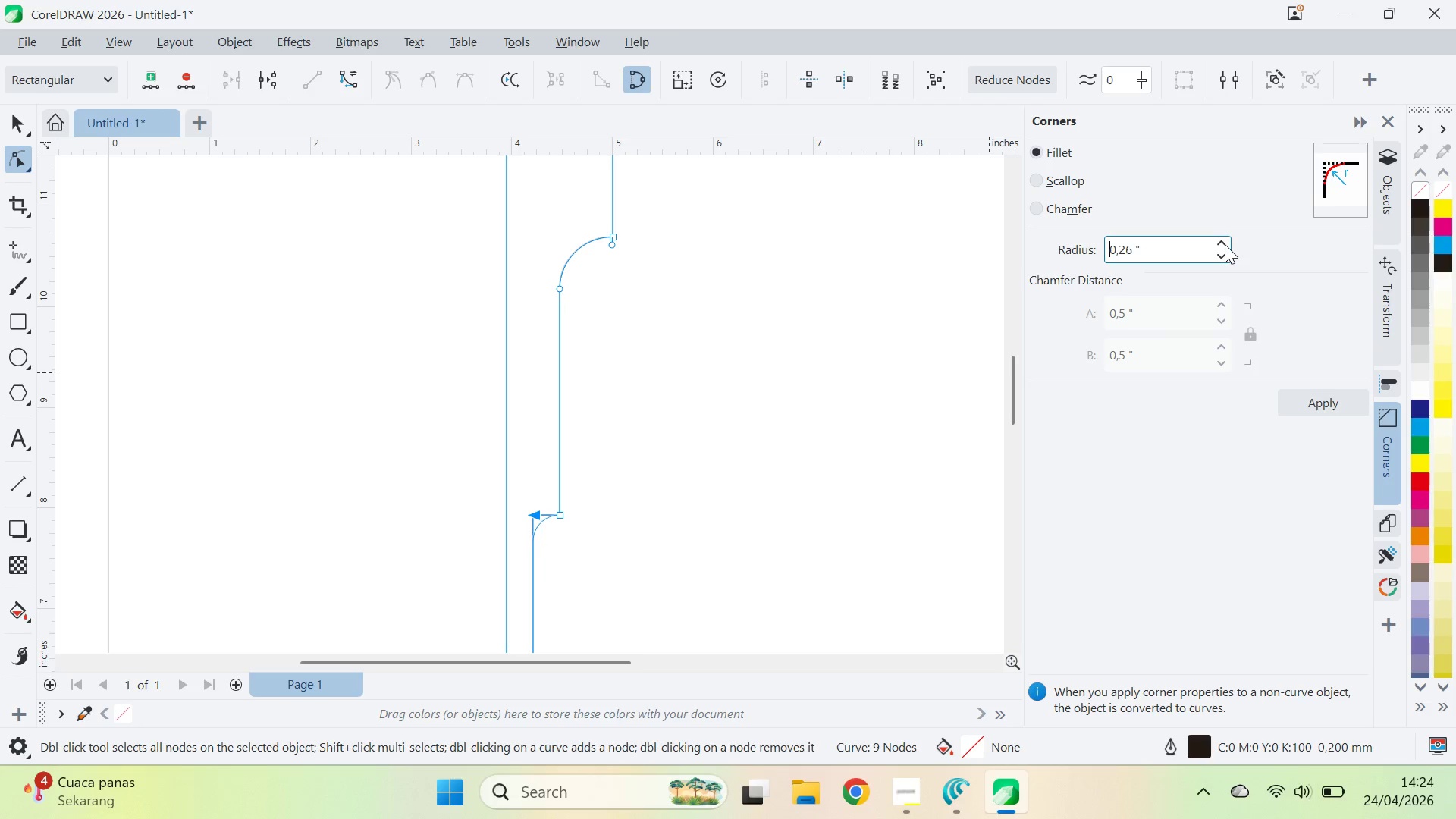 
double_click([1225, 244])
 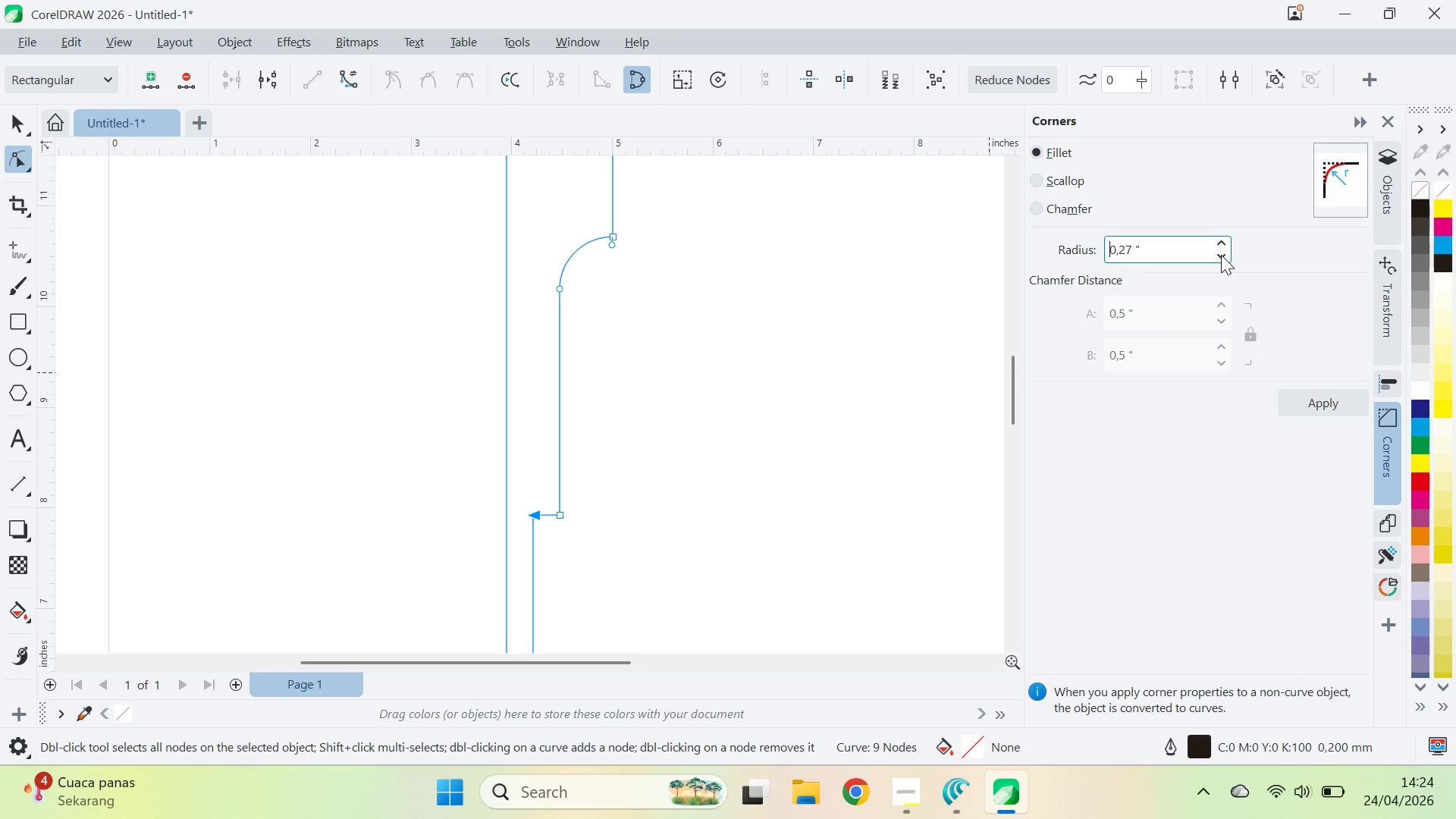 
left_click([1221, 255])
 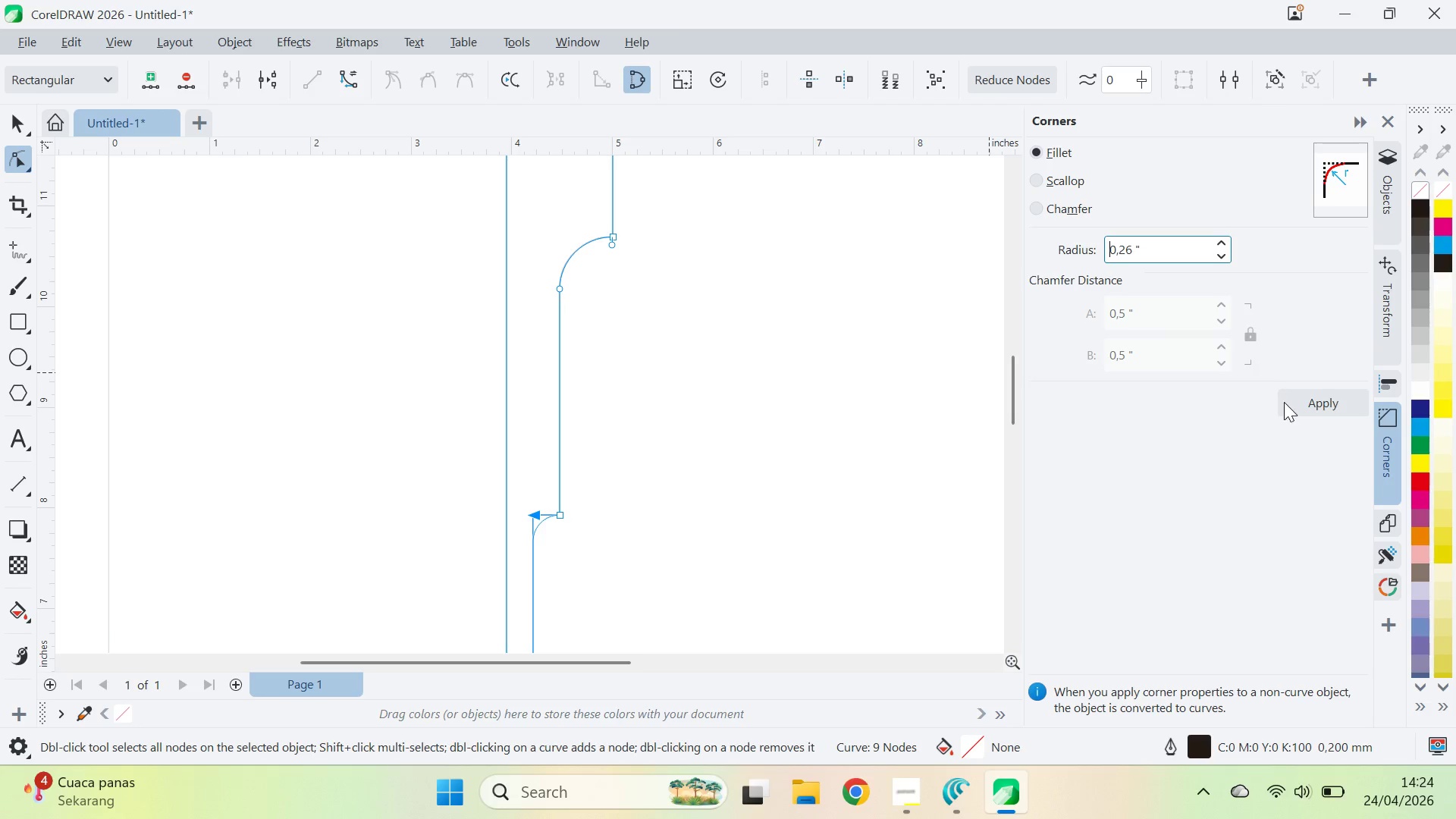 
left_click([1297, 413])
 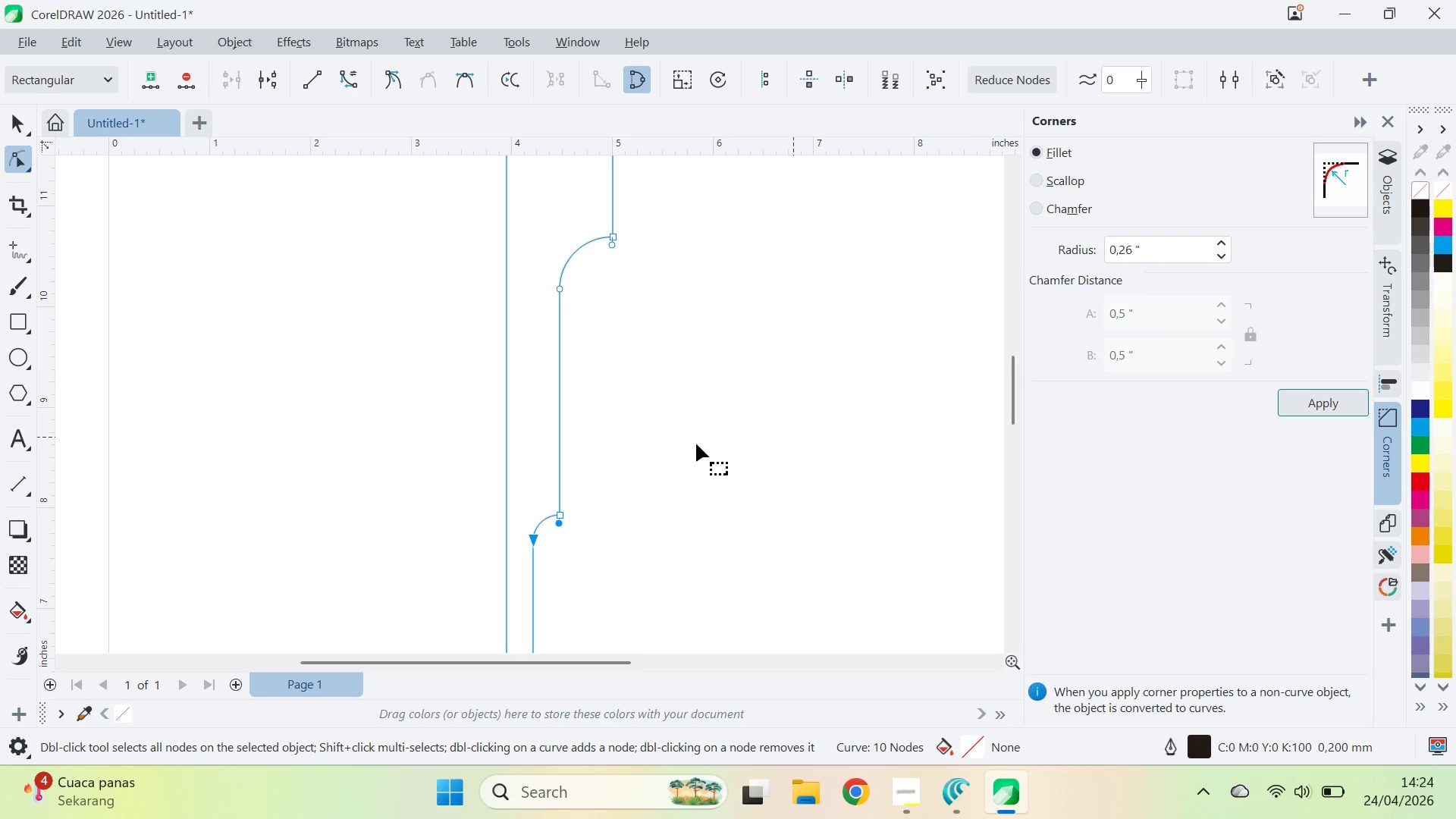 
type(qa)
 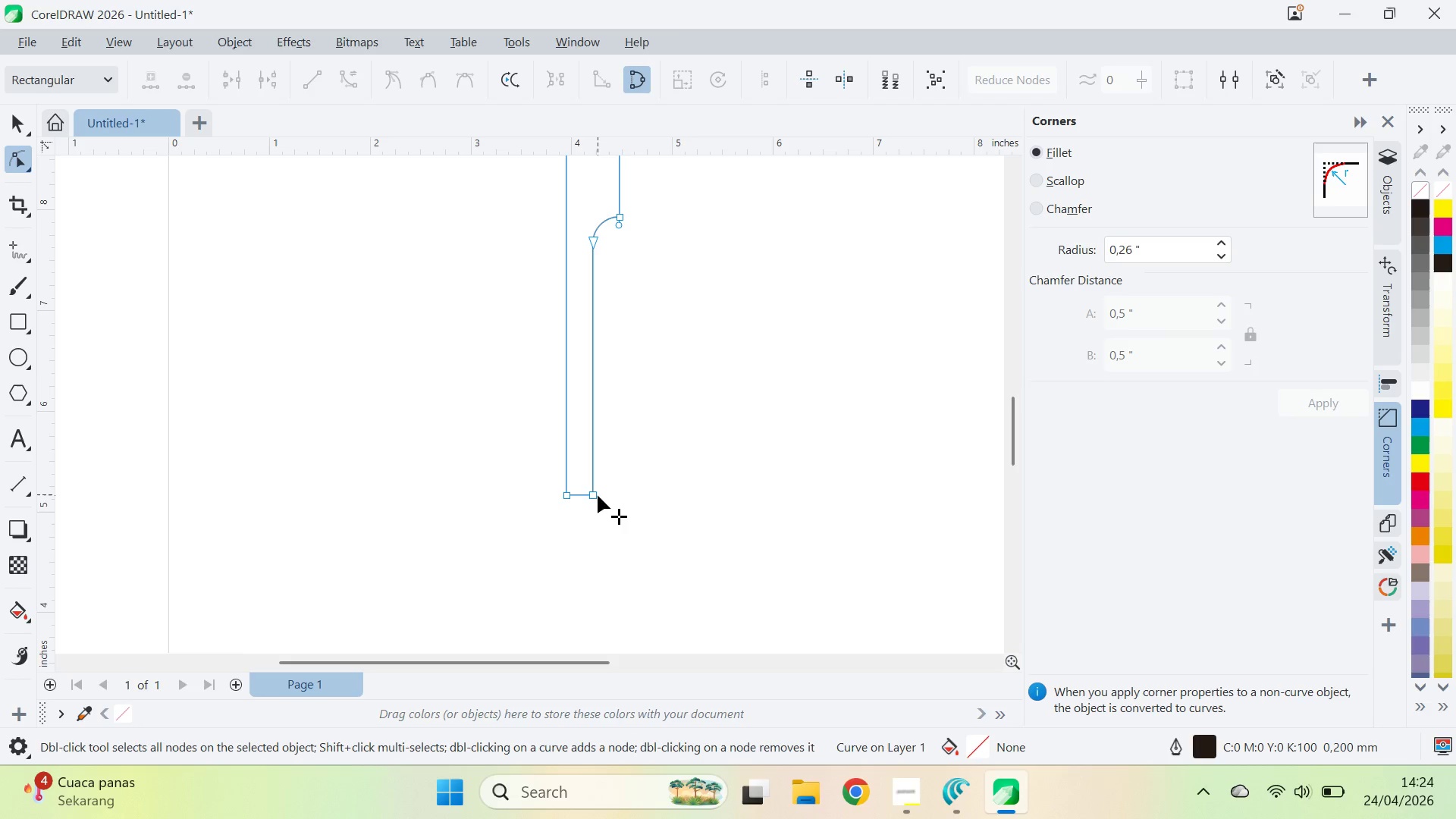 
left_click_drag(start_coordinate=[712, 424], to_coordinate=[755, 259])
 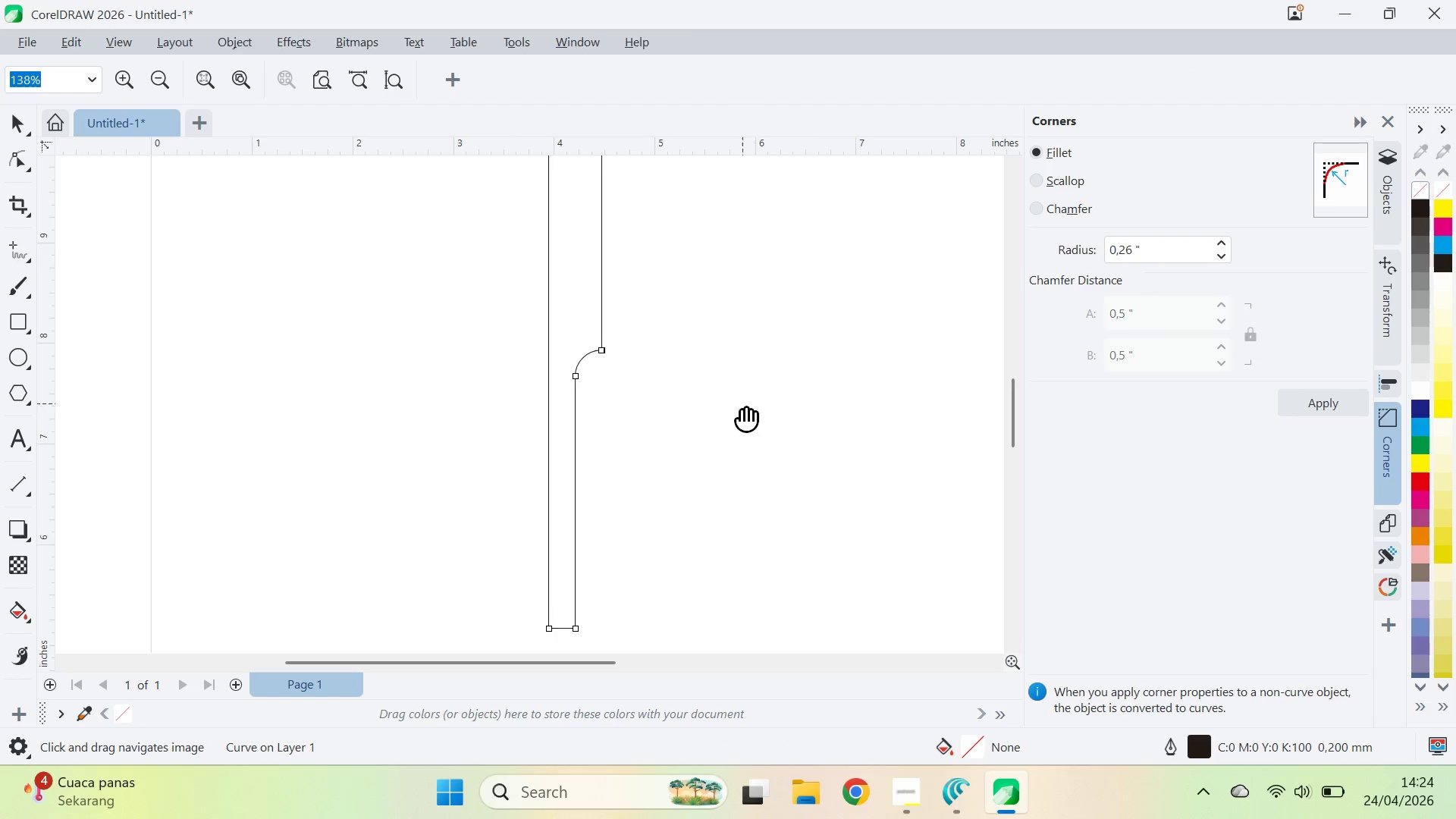 
left_click_drag(start_coordinate=[739, 425], to_coordinate=[756, 291])
 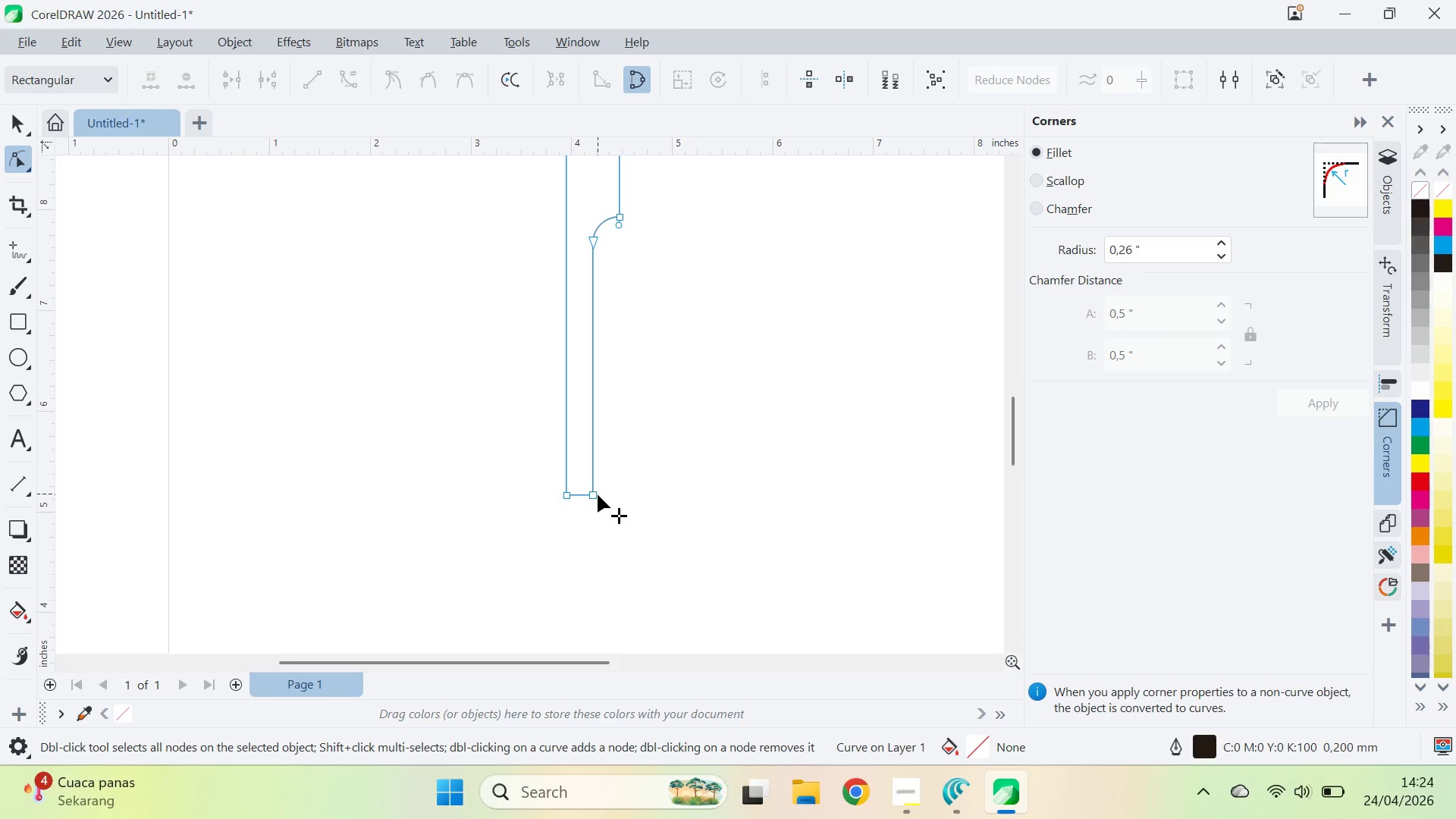 
left_click_drag(start_coordinate=[598, 495], to_coordinate=[583, 498])
 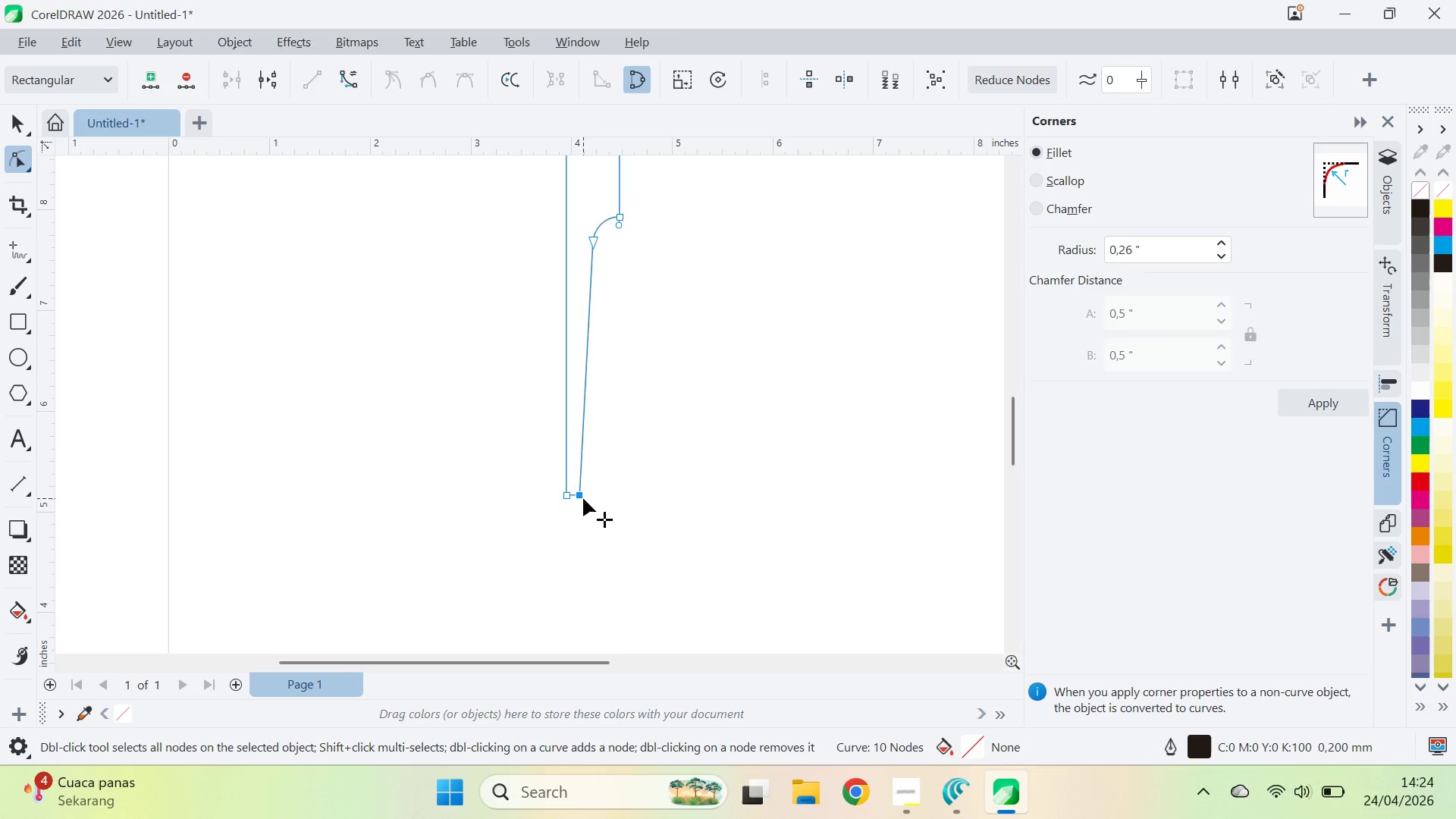 
double_click([583, 498])
 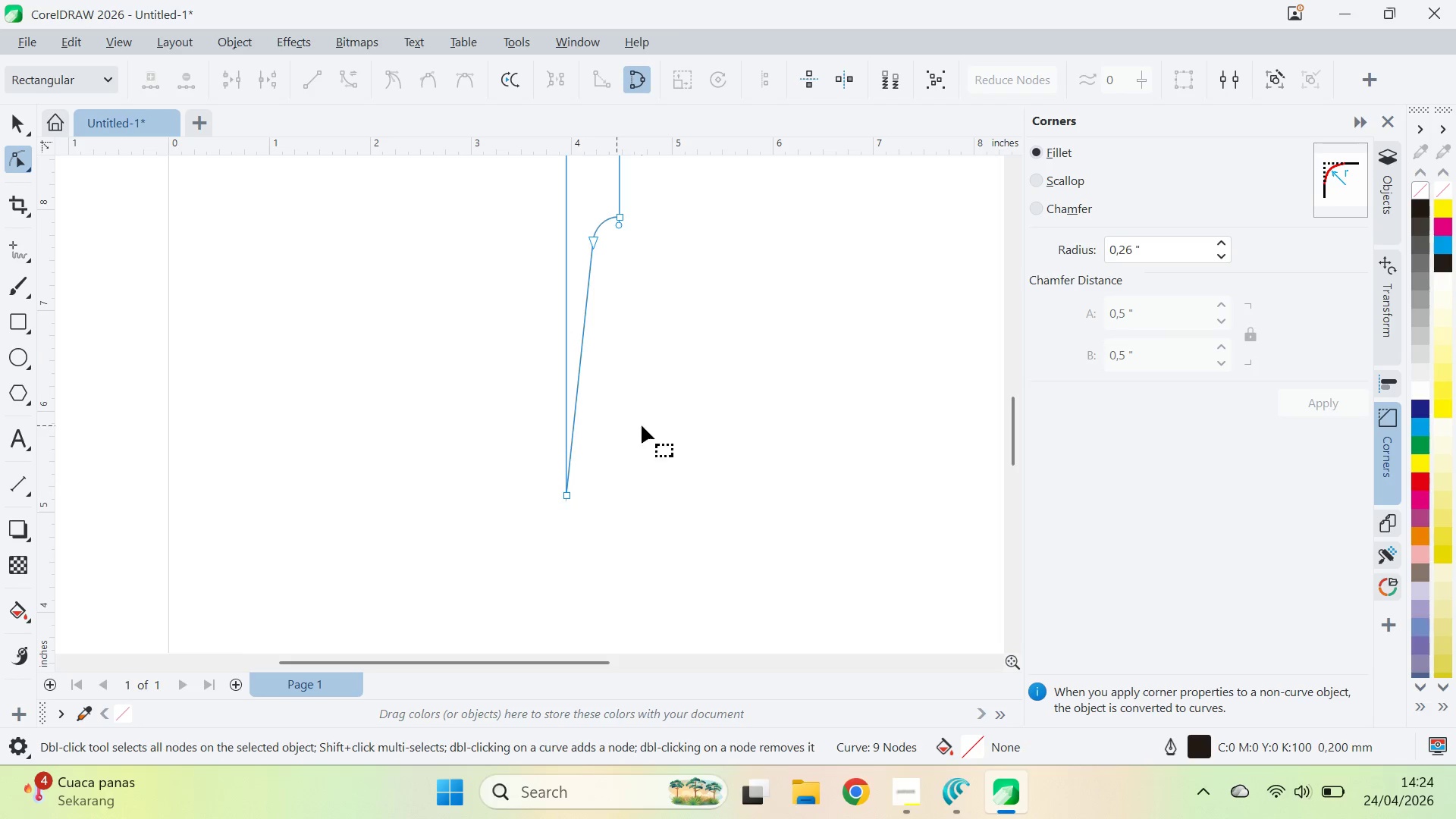 
type(qva)
 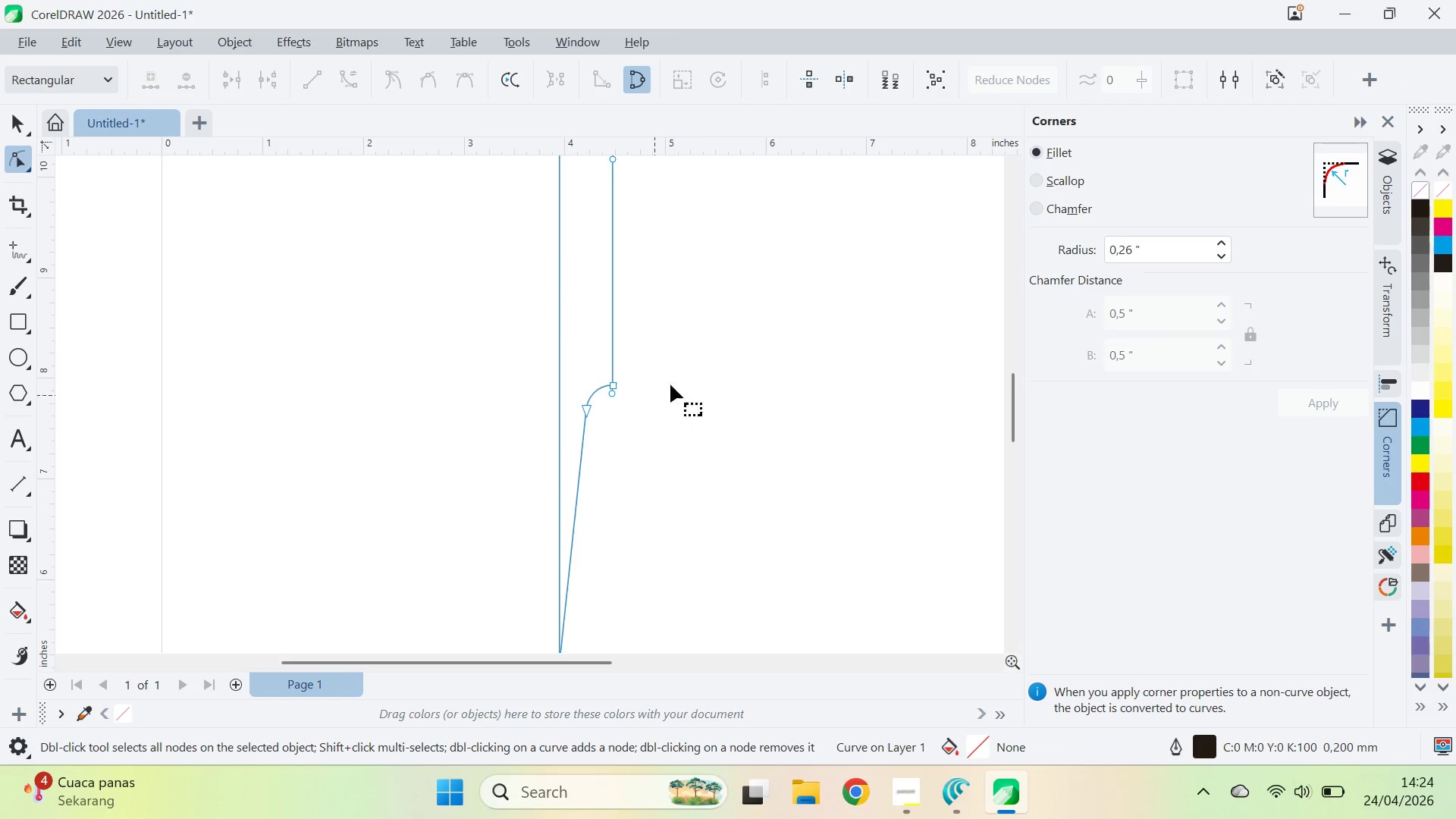 
left_click_drag(start_coordinate=[693, 309], to_coordinate=[686, 478])
 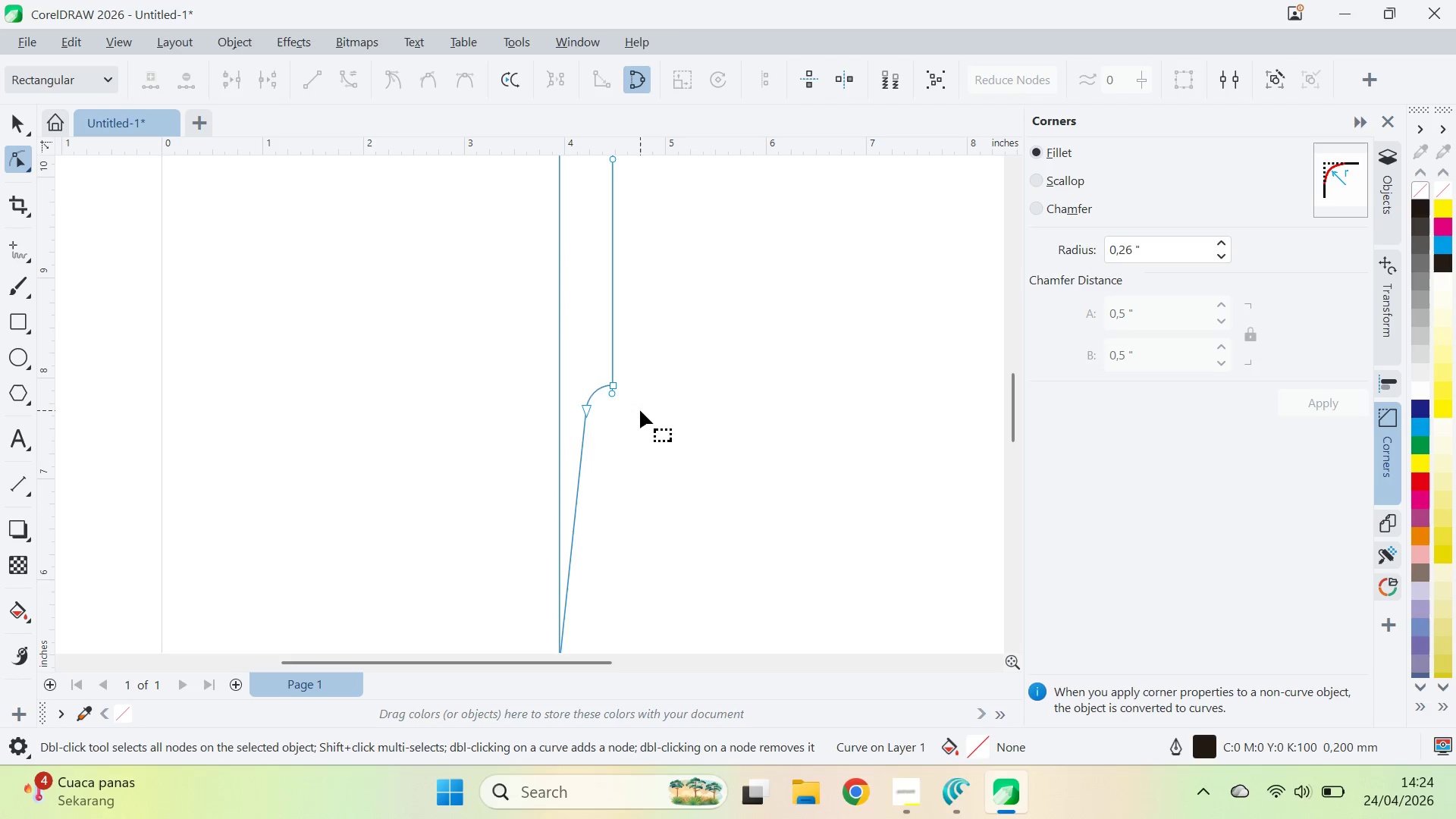 
key(Control+A)
 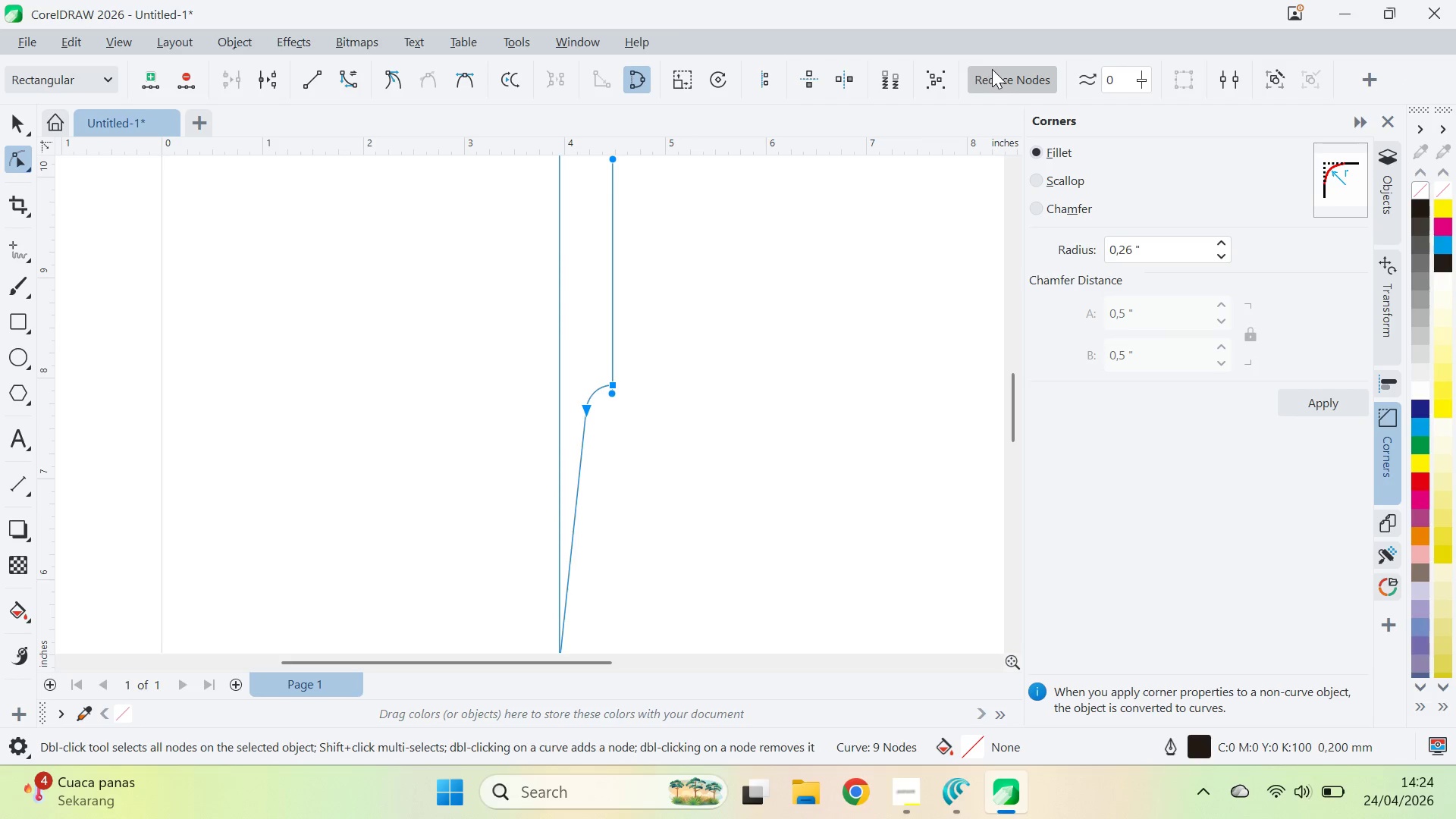 
double_click([992, 69])
 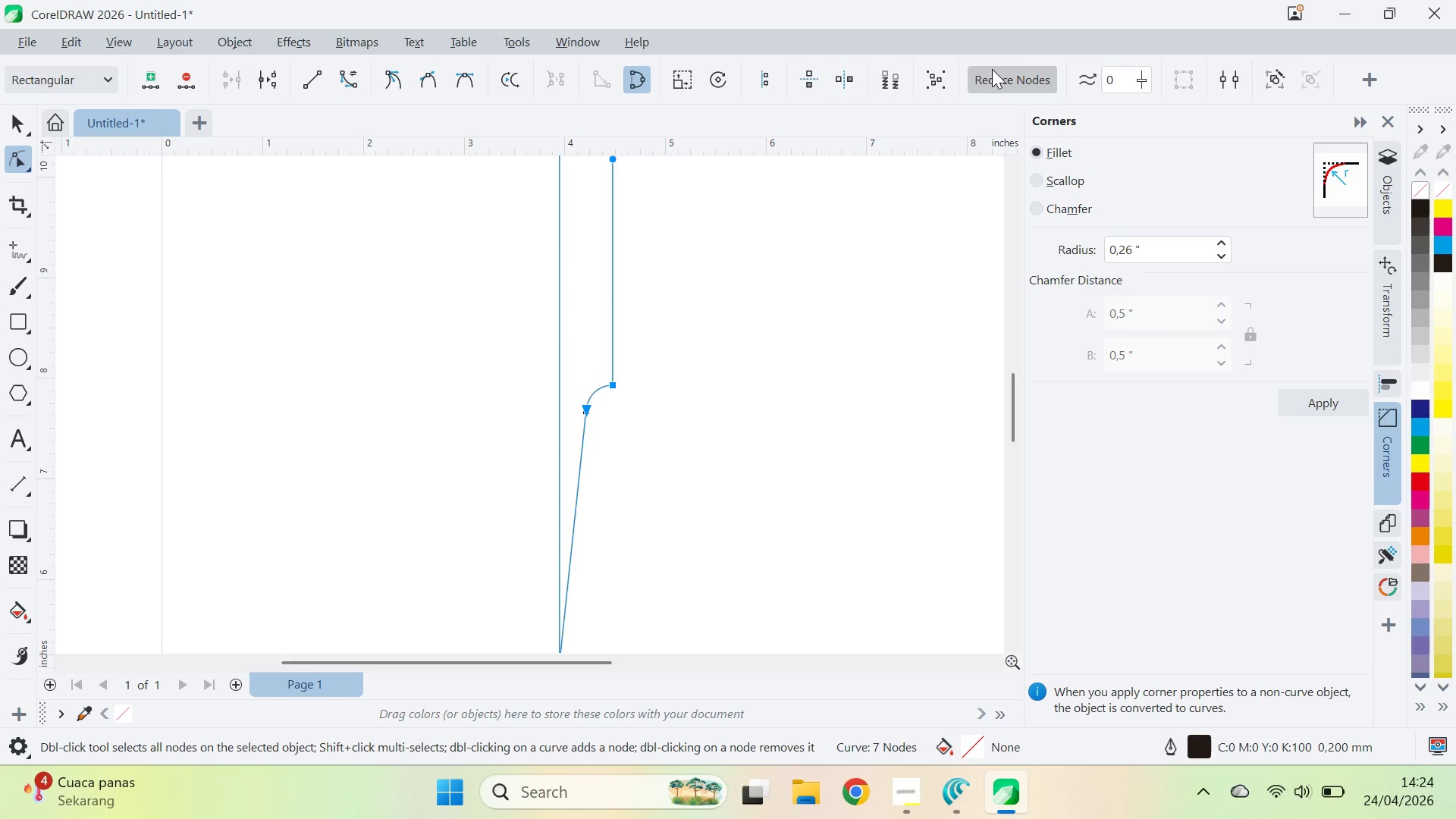 
triple_click([992, 69])
 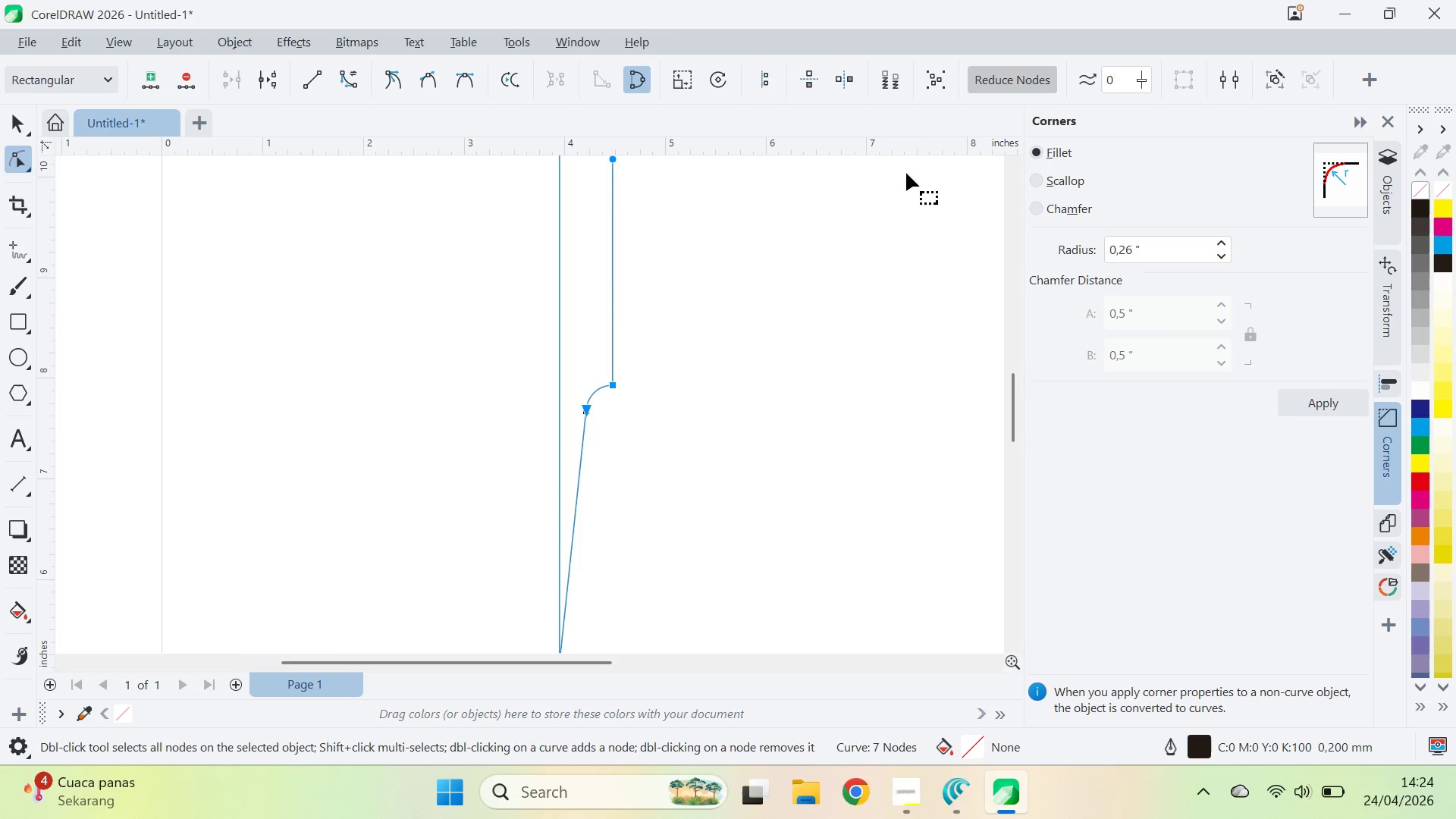 
type(qav)
 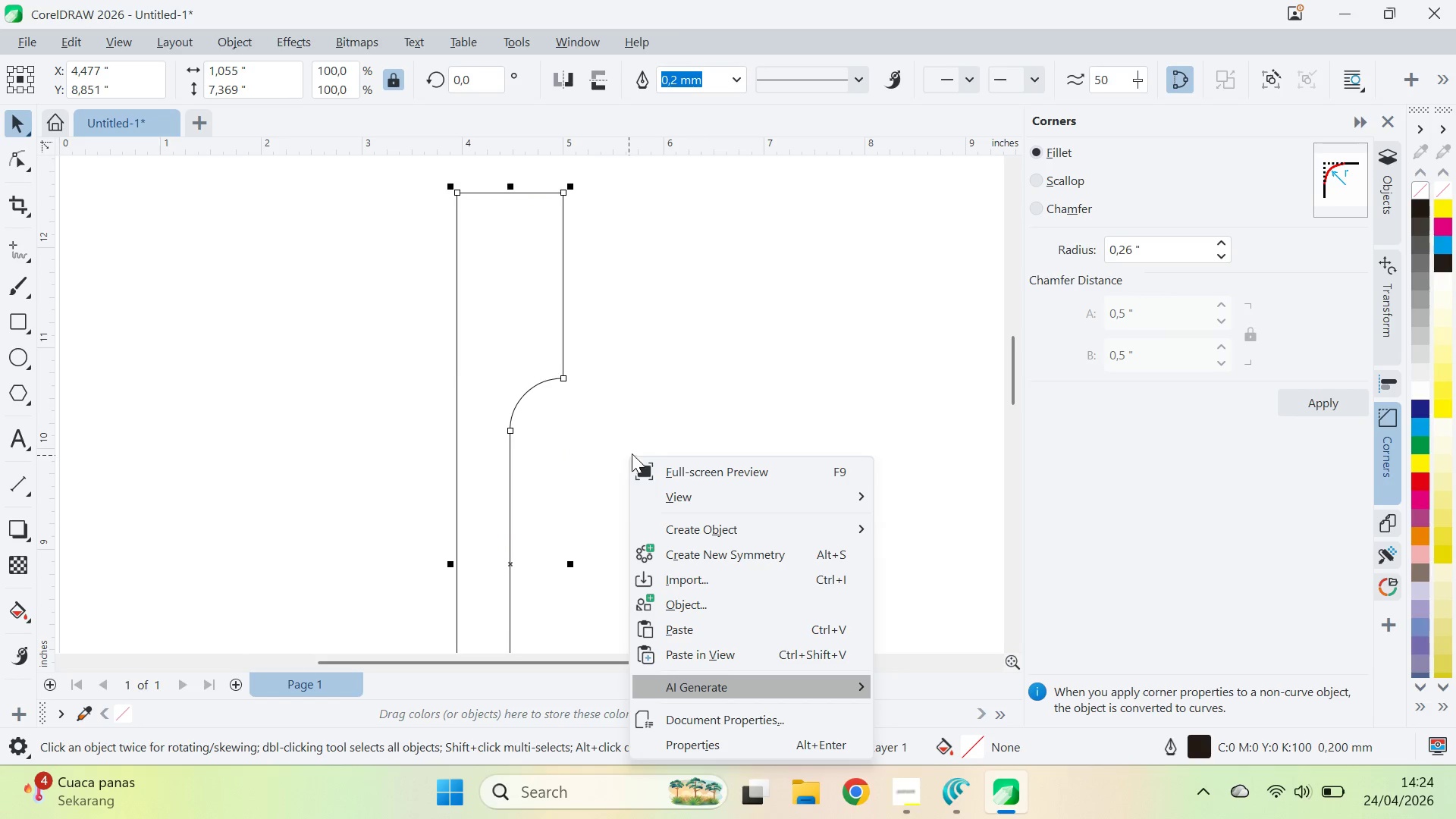 
left_click_drag(start_coordinate=[758, 256], to_coordinate=[655, 527])
 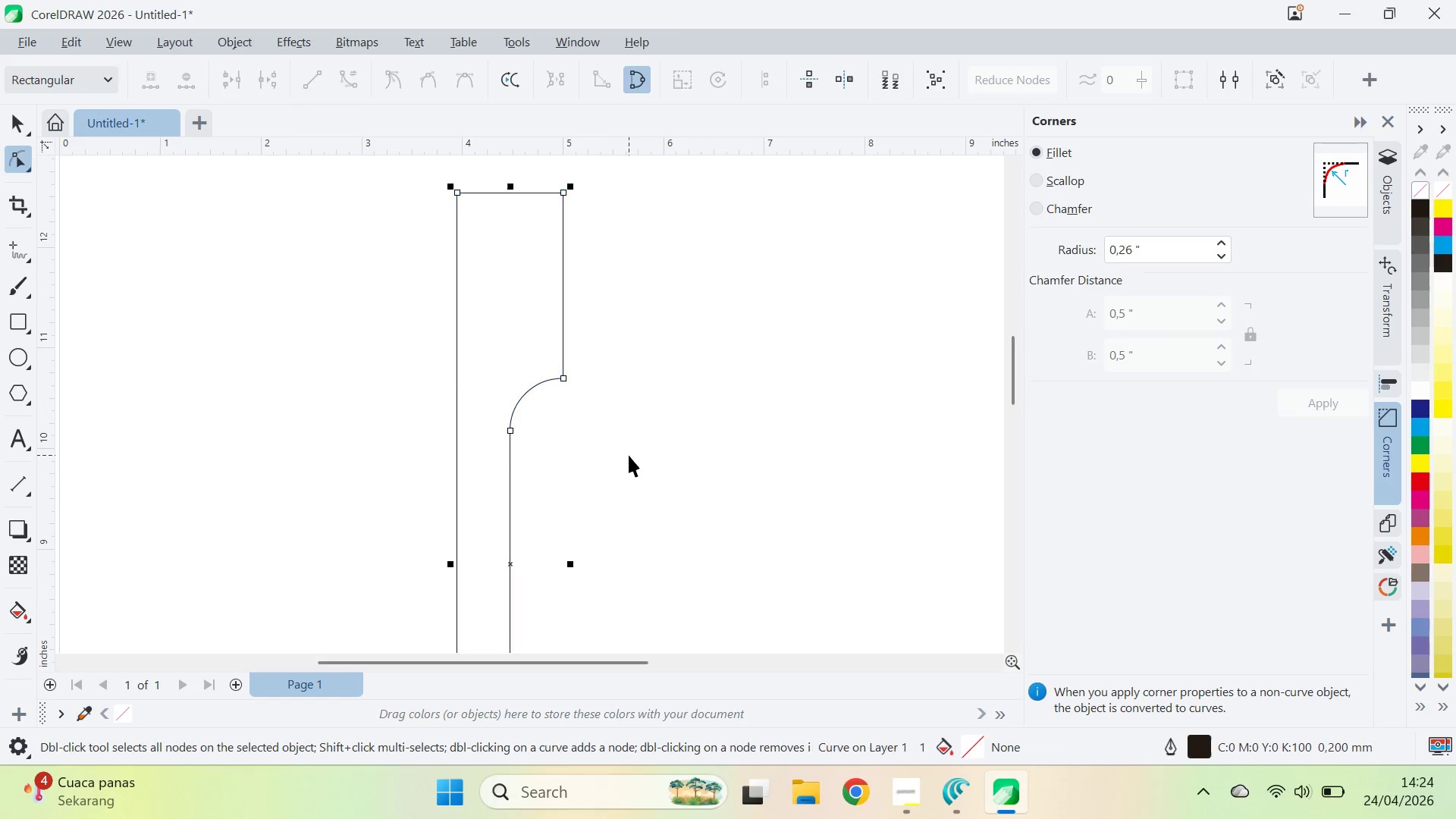 
right_click([629, 455])
 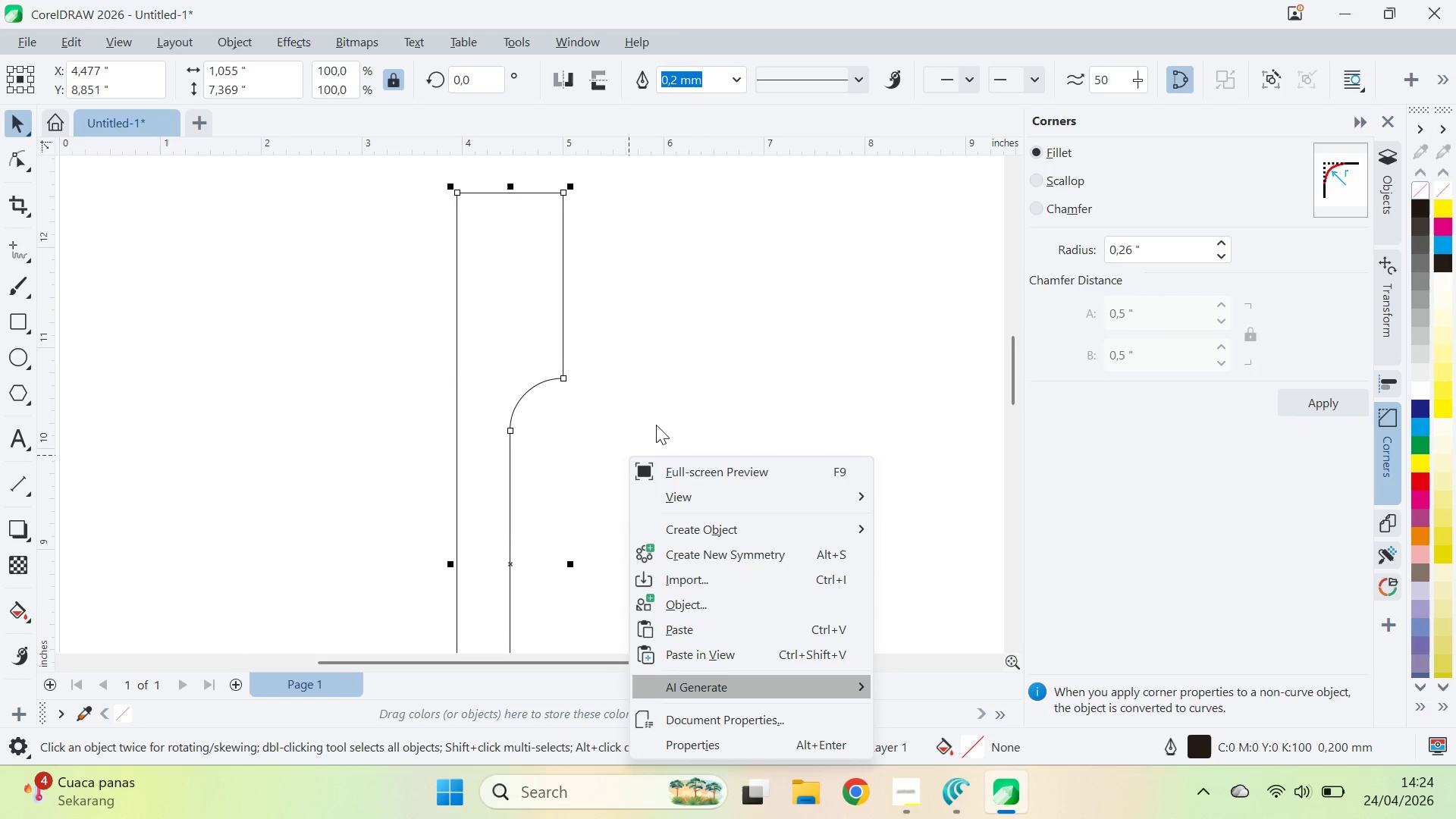 
type(zzv)
 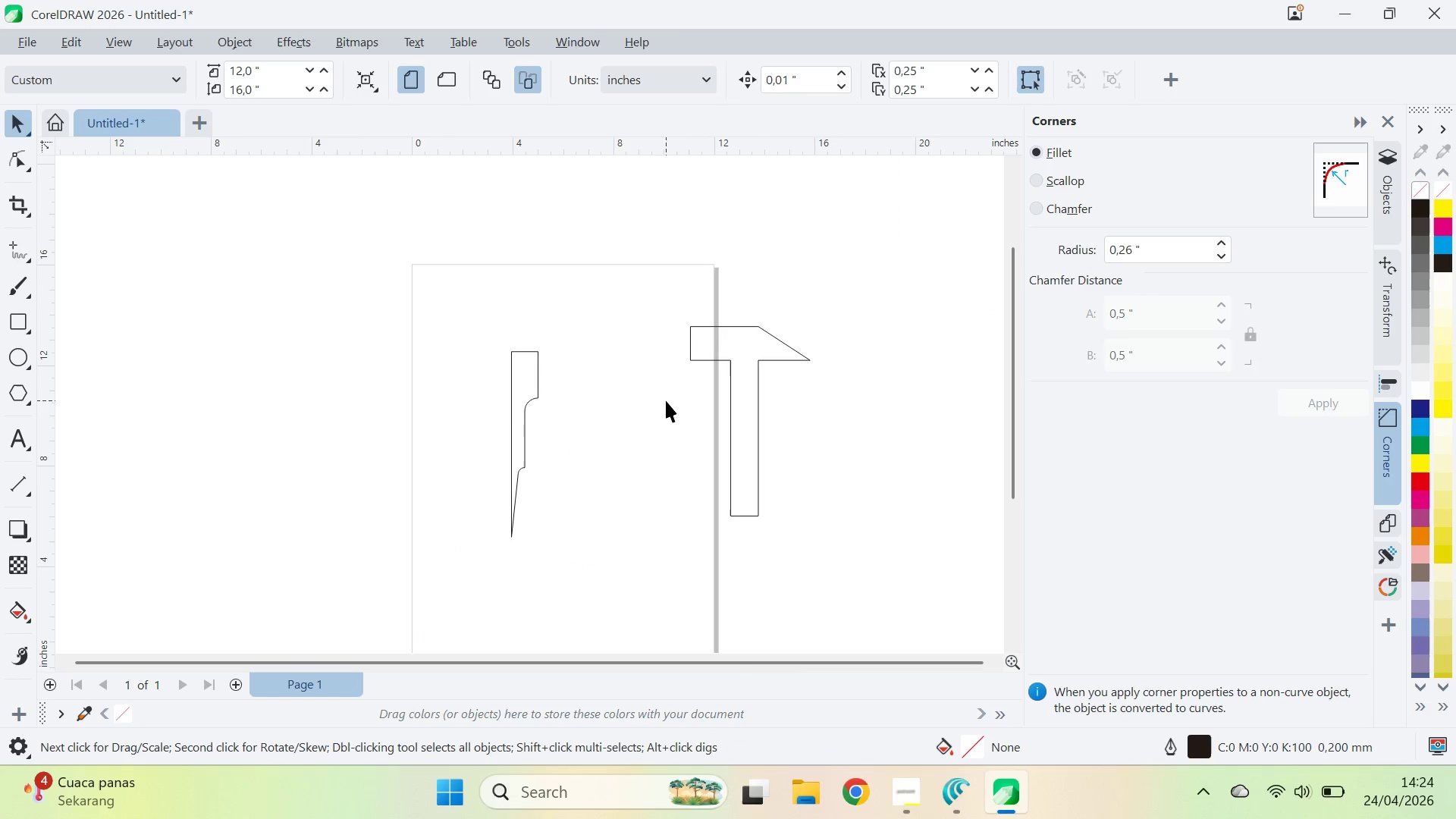 
left_click_drag(start_coordinate=[666, 400], to_coordinate=[685, 375])
 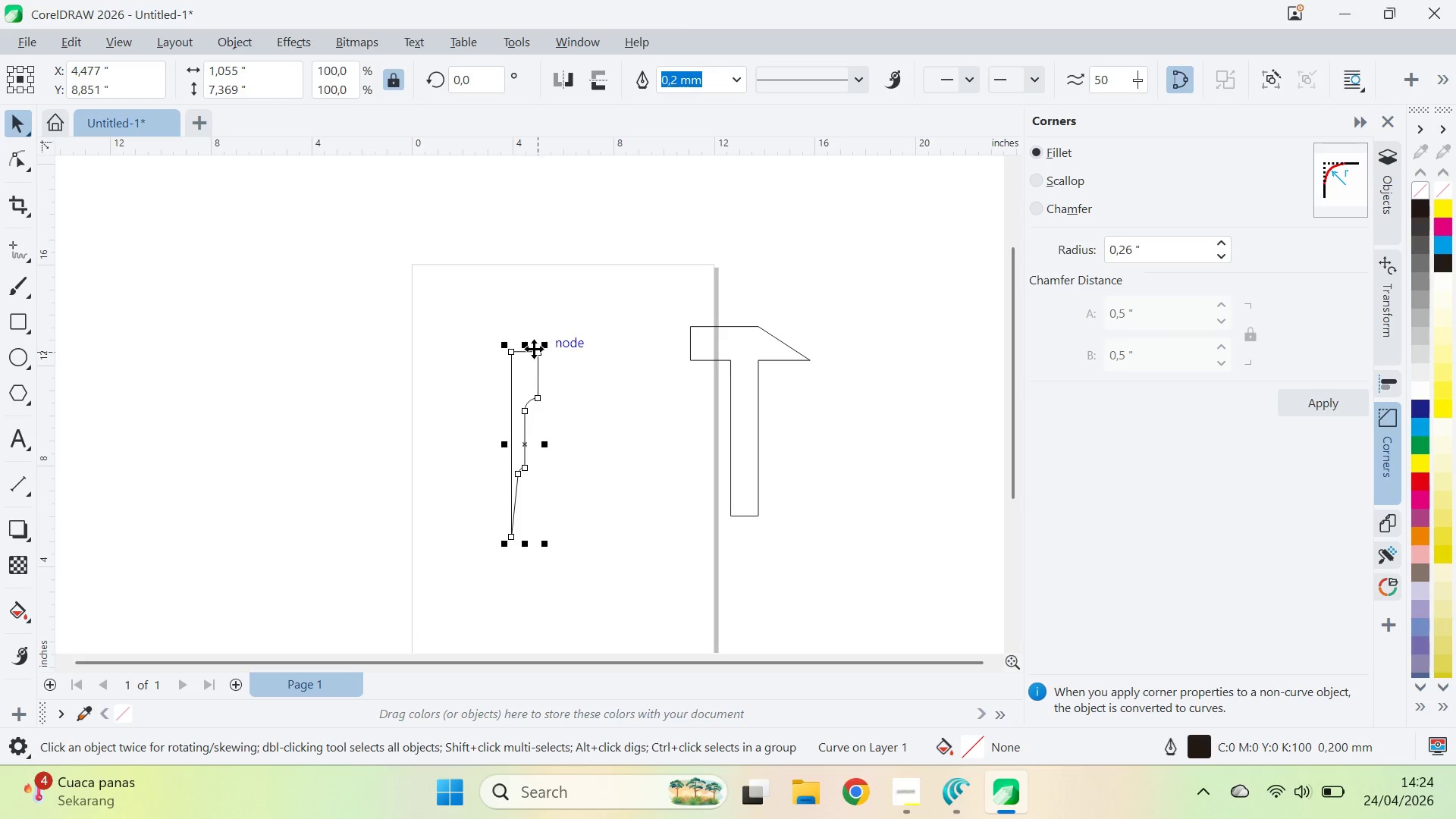 
left_click_drag(start_coordinate=[529, 345], to_coordinate=[532, 269])
 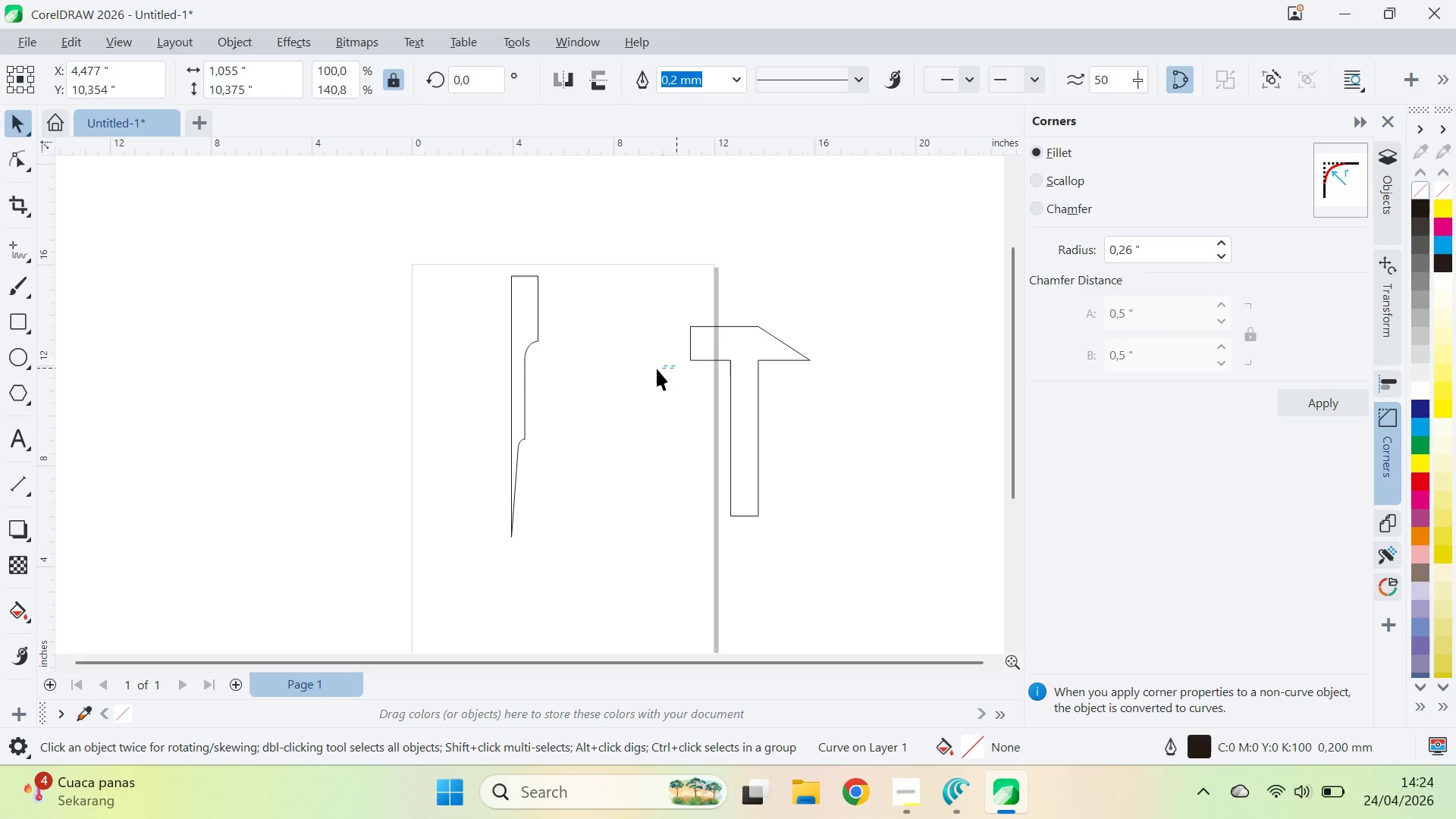 
left_click_drag(start_coordinate=[675, 366], to_coordinate=[632, 369])
 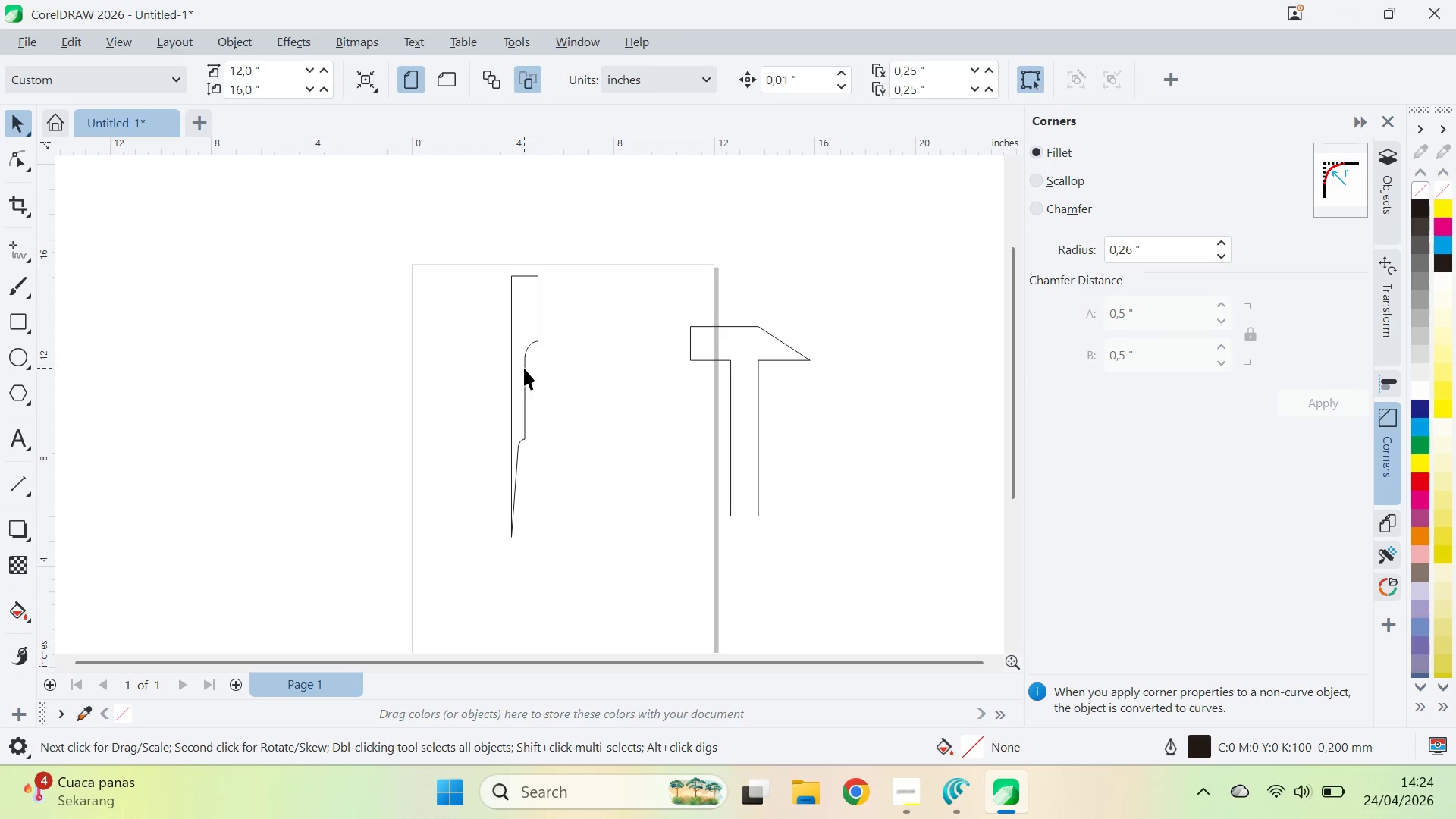 
left_click_drag(start_coordinate=[524, 368], to_coordinate=[513, 422])
 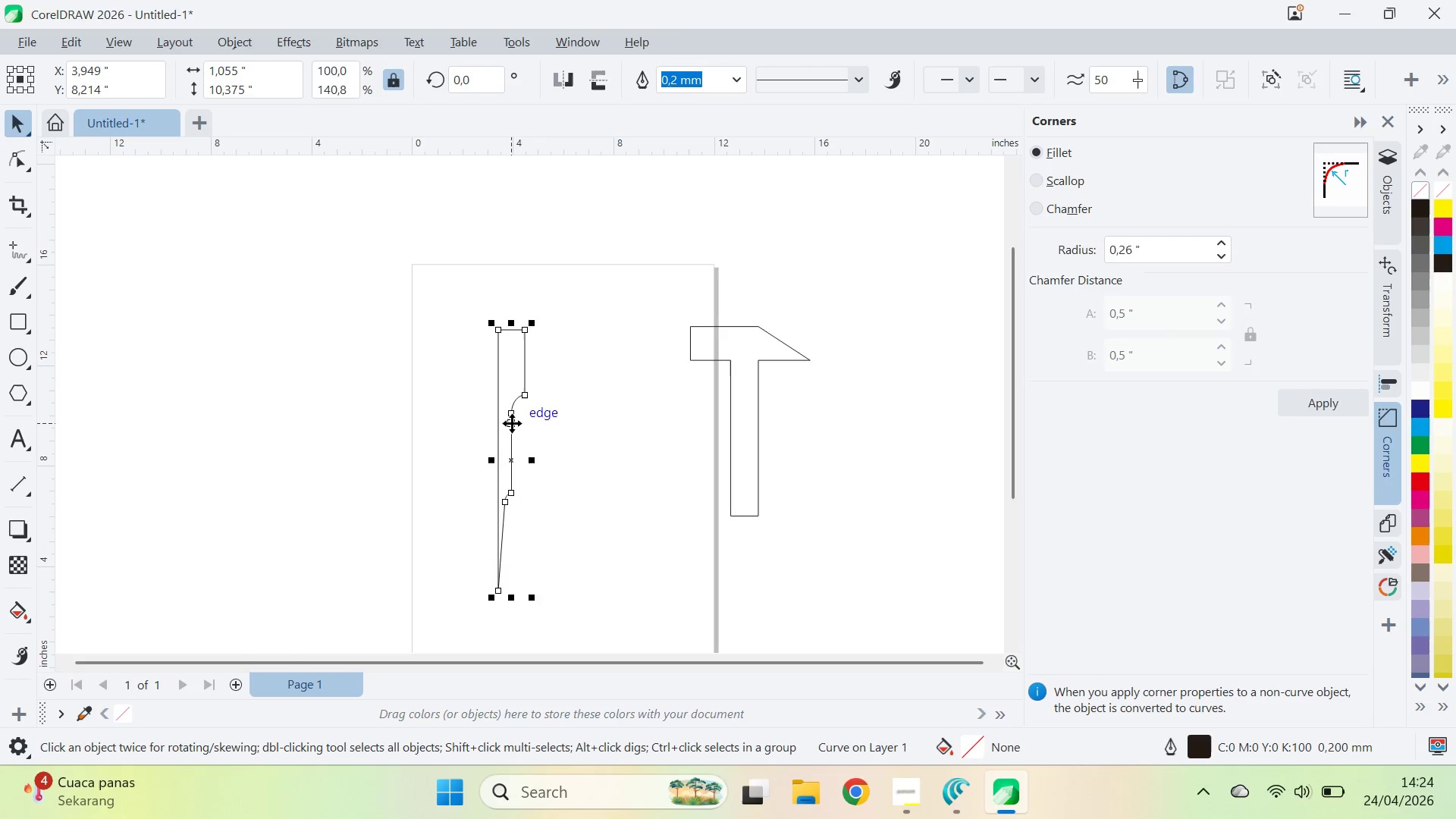 
left_click([512, 423])
 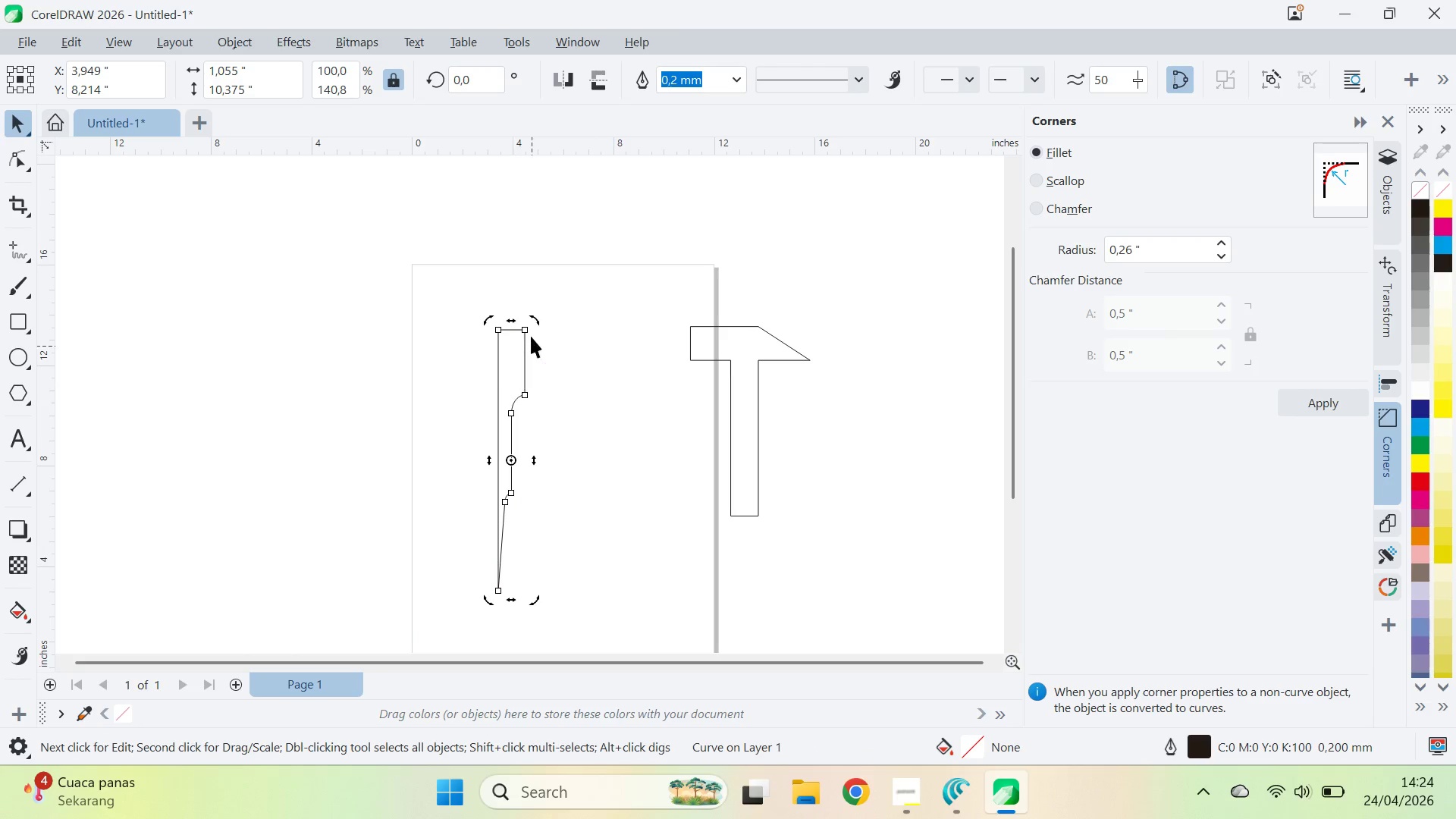 
hold_key(key=ControlLeft, duration=2.44)
left_click_drag(start_coordinate=[540, 320], to_coordinate=[582, 290])
 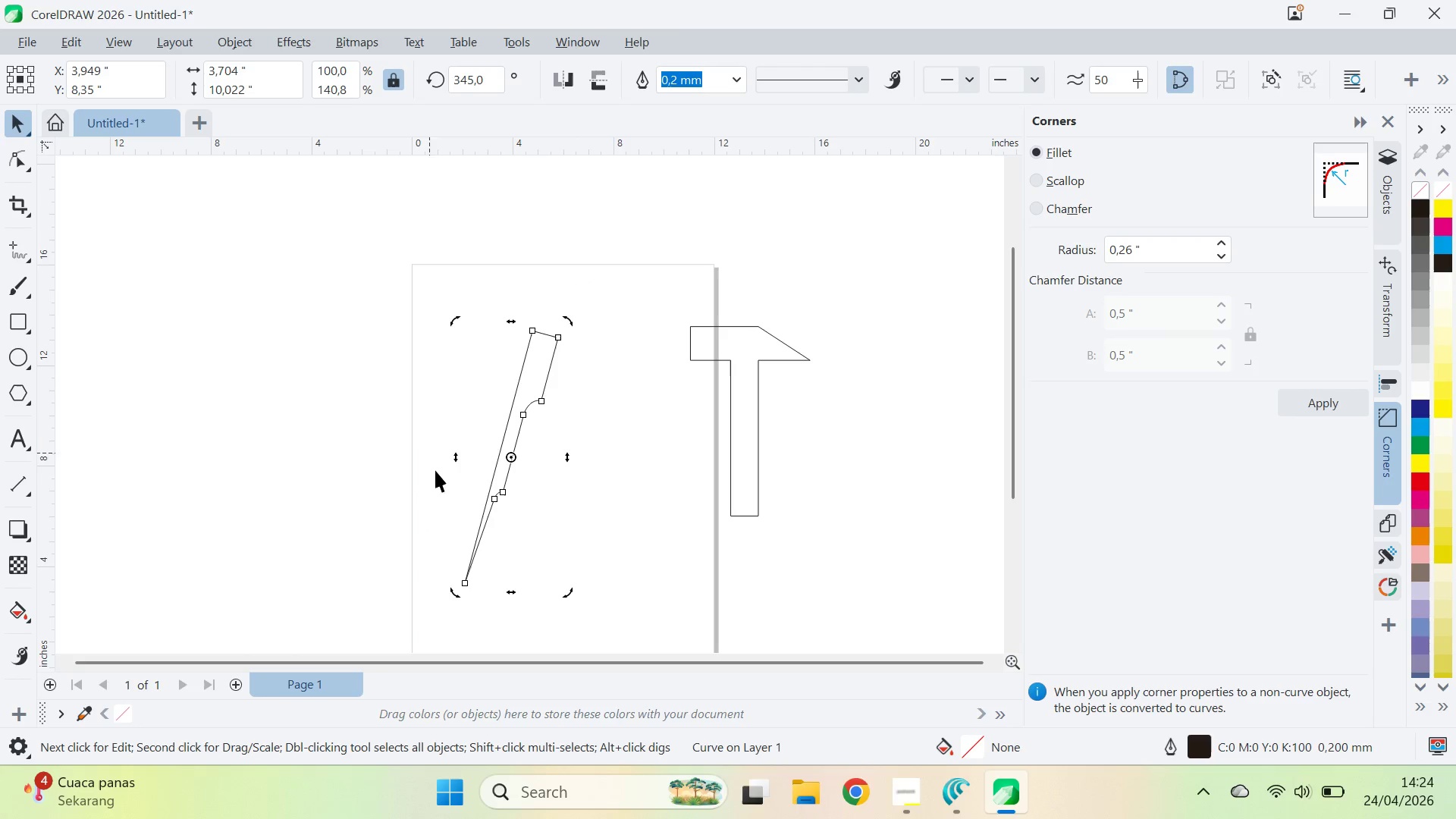 
key(Control+ControlLeft)
 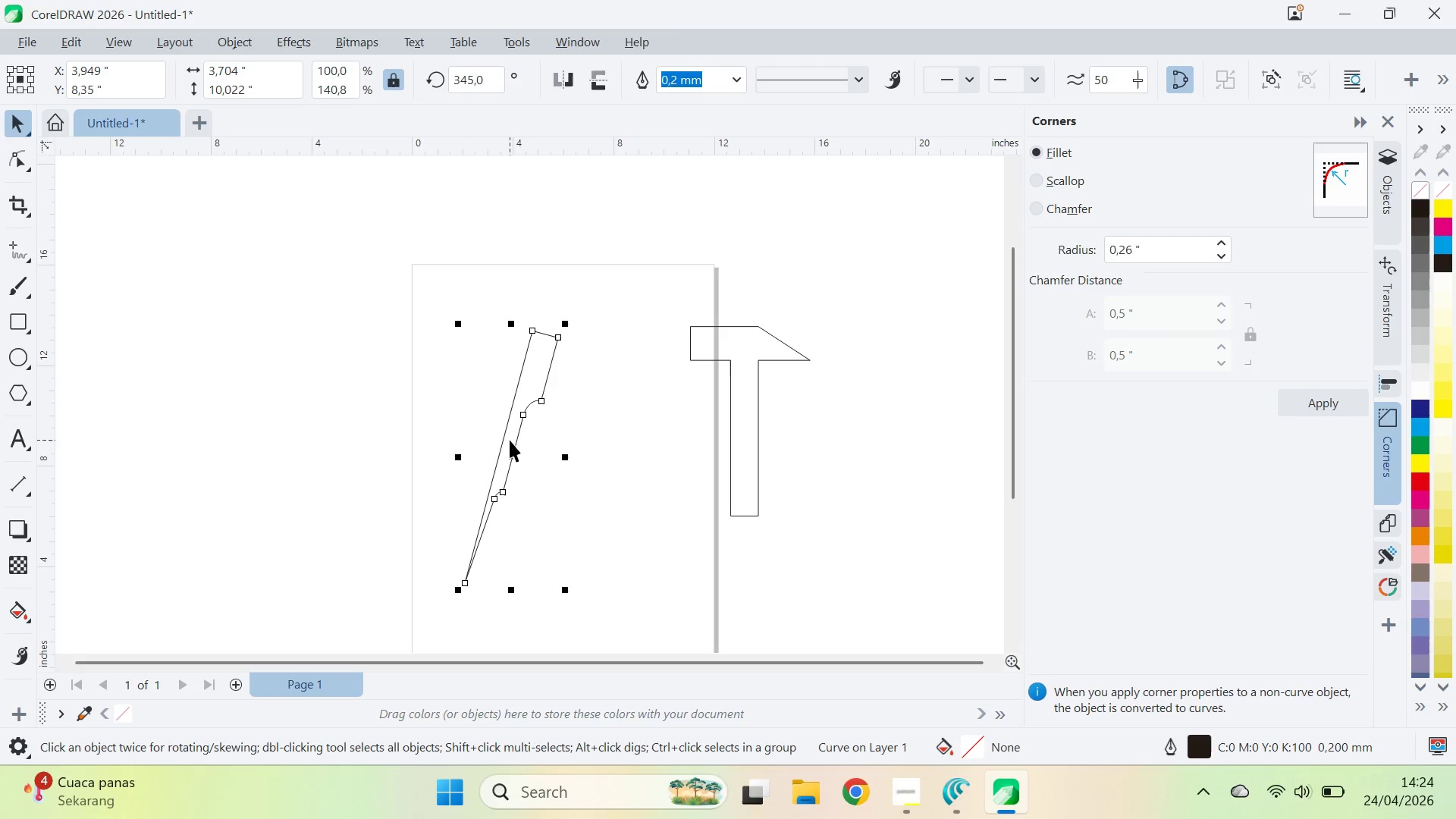 
hold_key(key=ControlLeft, duration=0.95)
left_click_drag(start_coordinate=[456, 456], to_coordinate=[582, 475])
 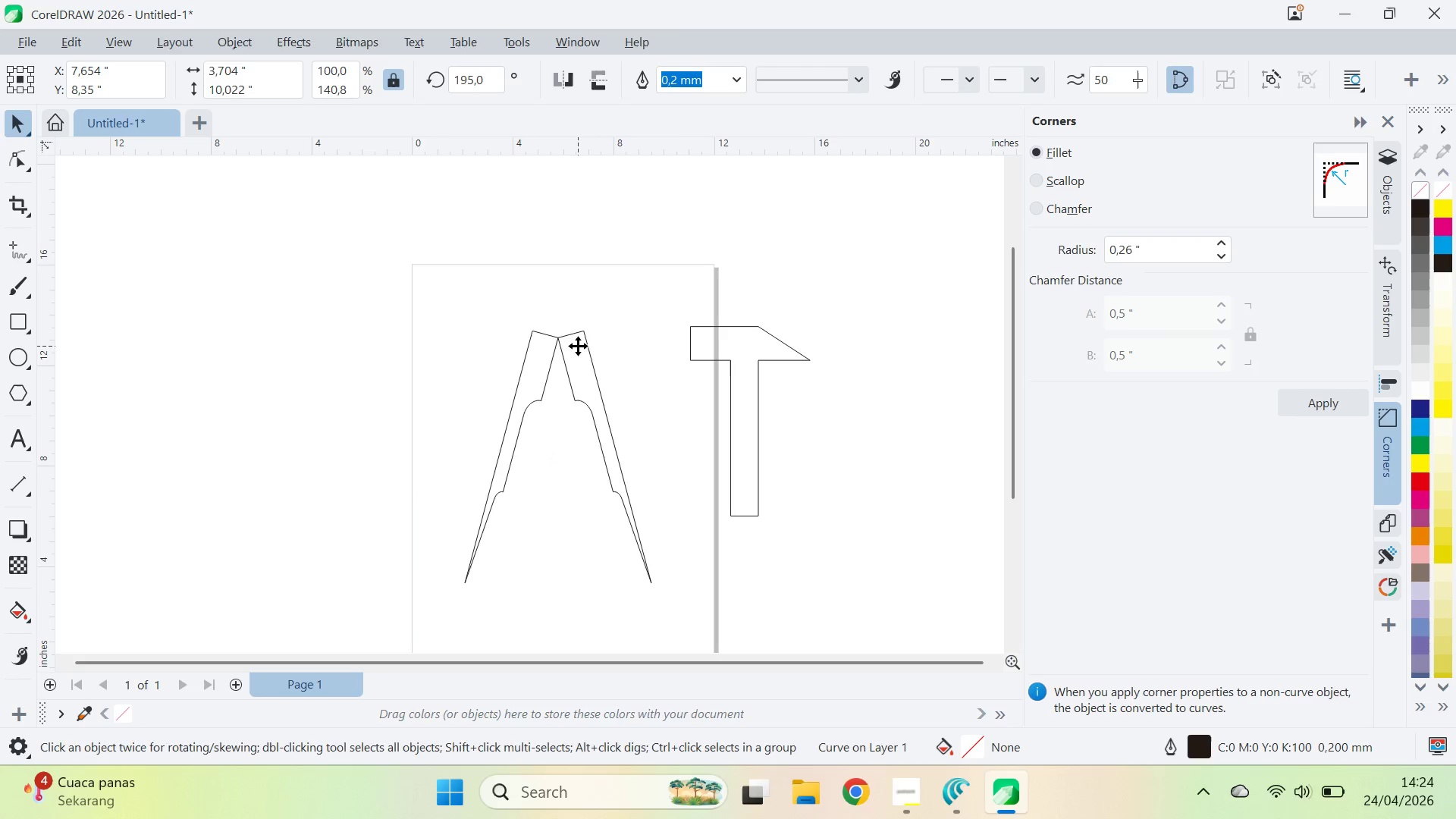 
right_click([582, 475])
 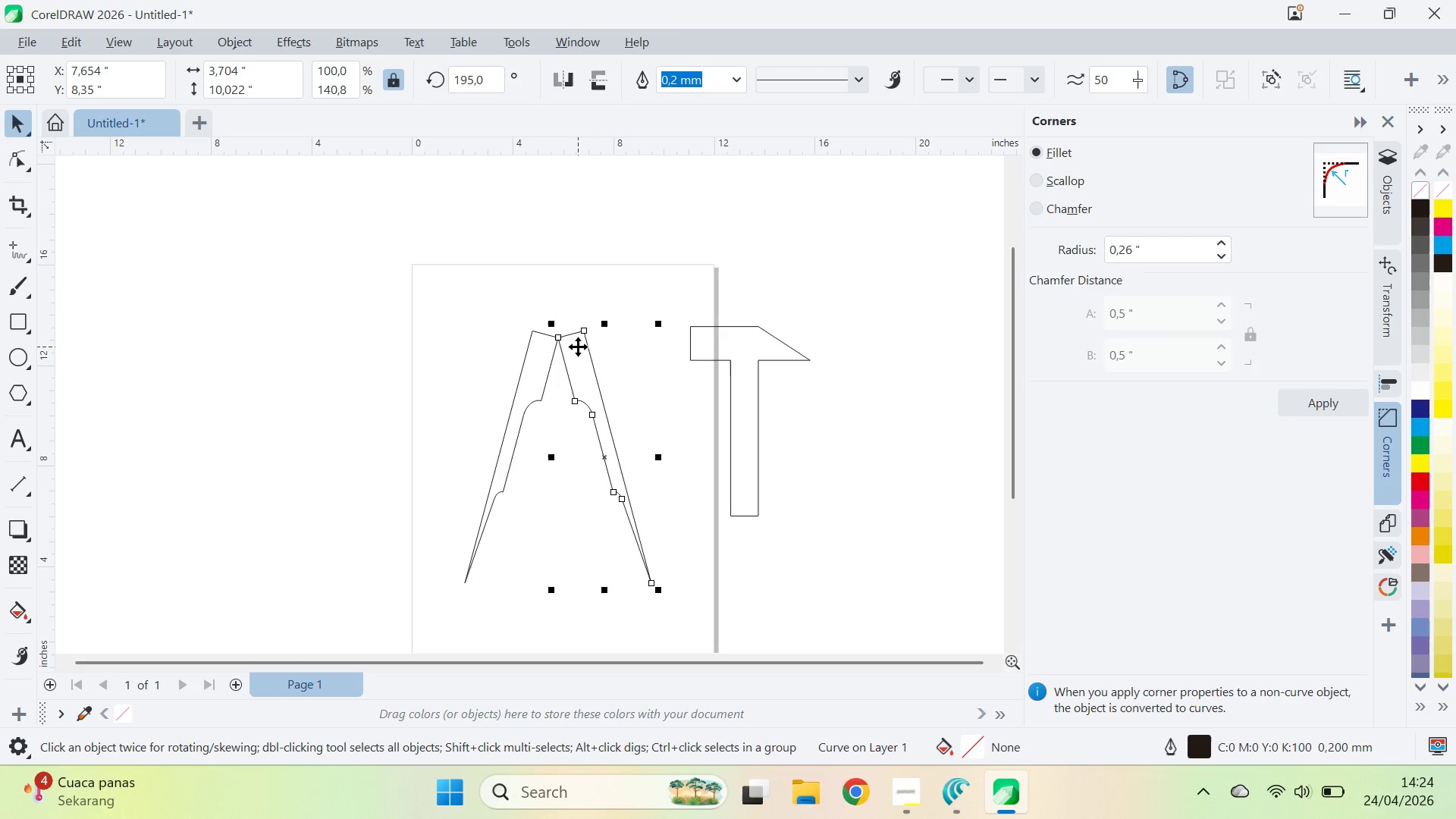 
left_click([582, 475])
 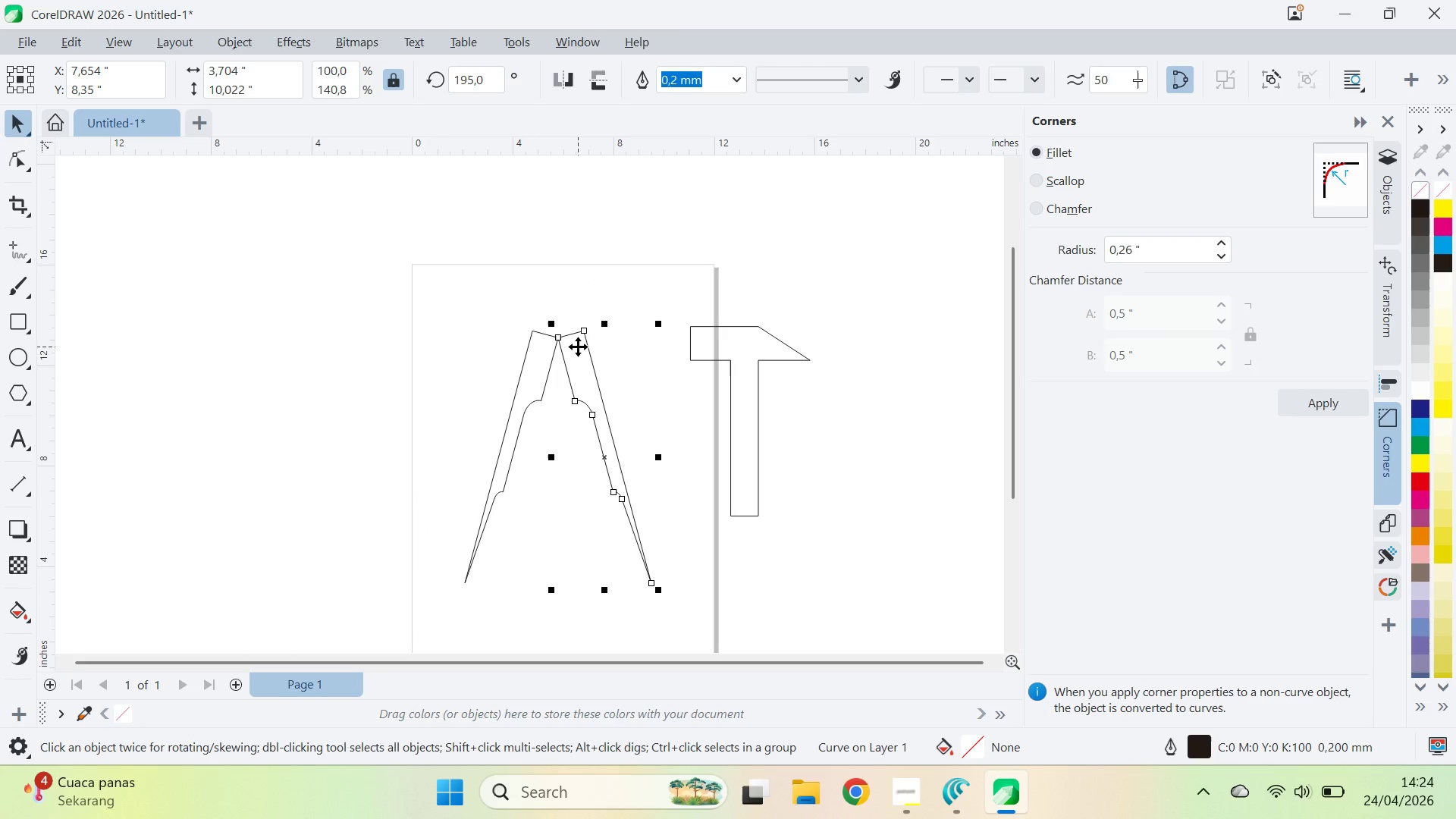 
left_click([578, 346])
 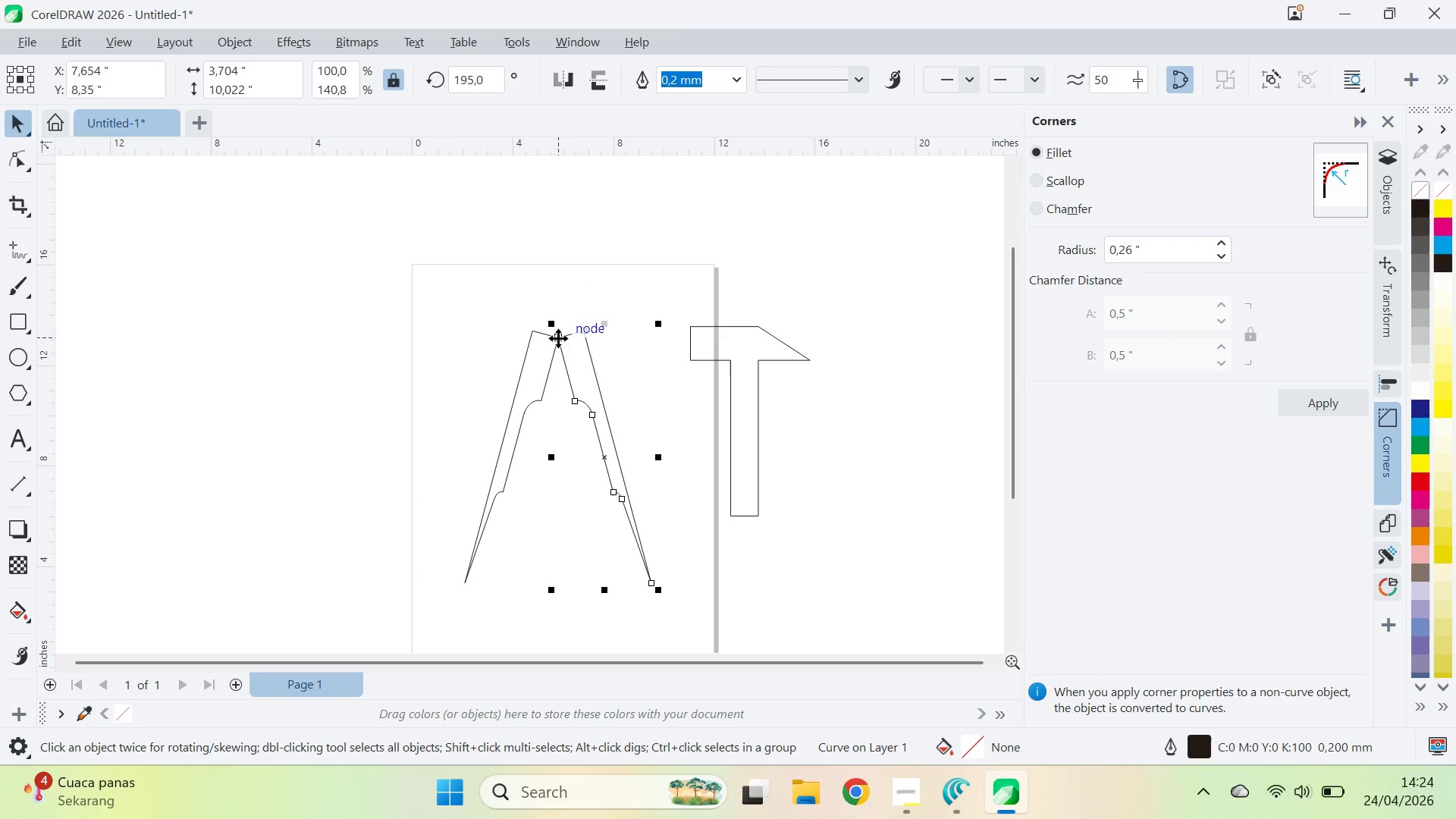 
left_click_drag(start_coordinate=[558, 337], to_coordinate=[532, 339])
 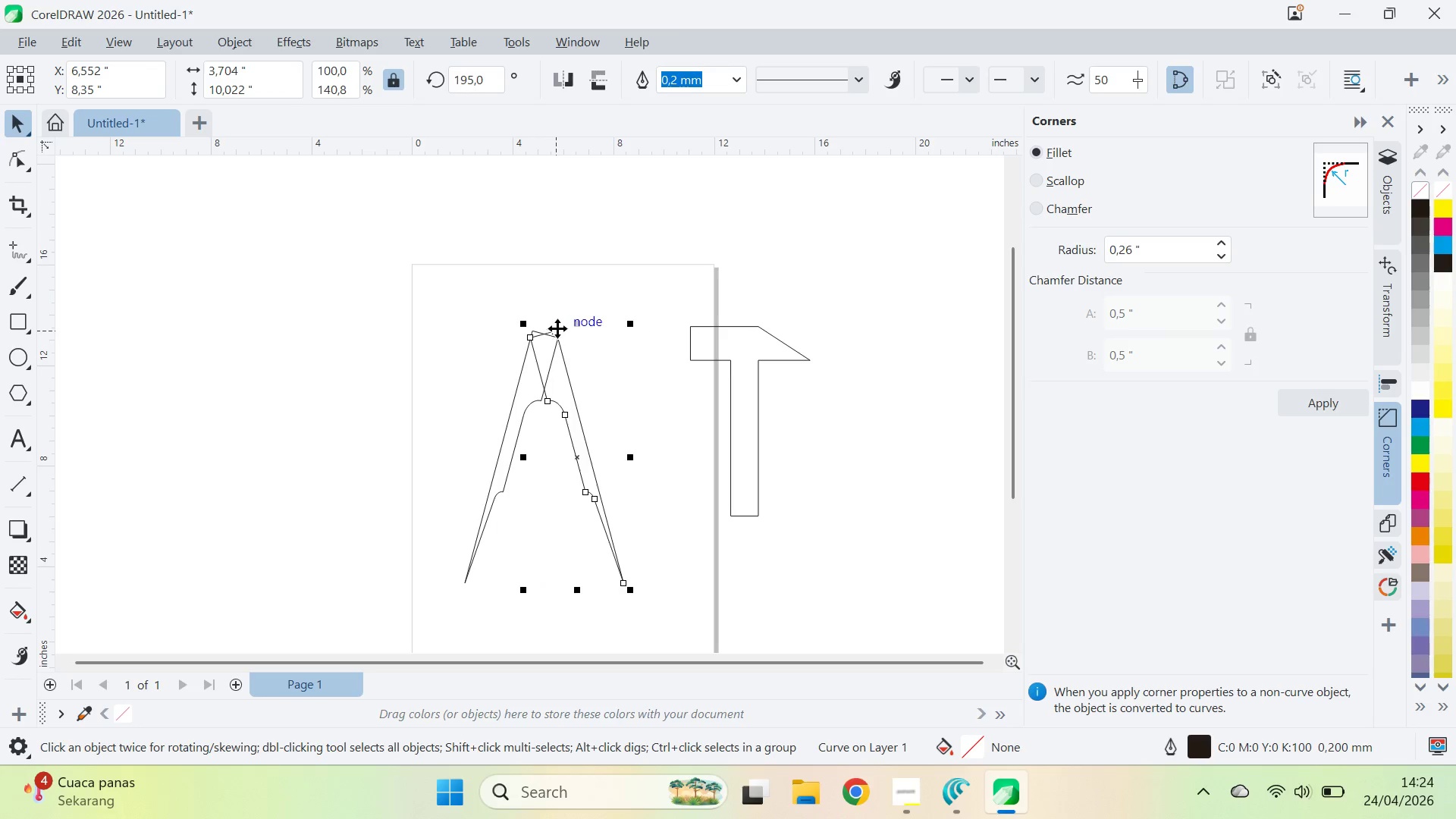 
hold_key(key=ShiftLeft, duration=2.33)
 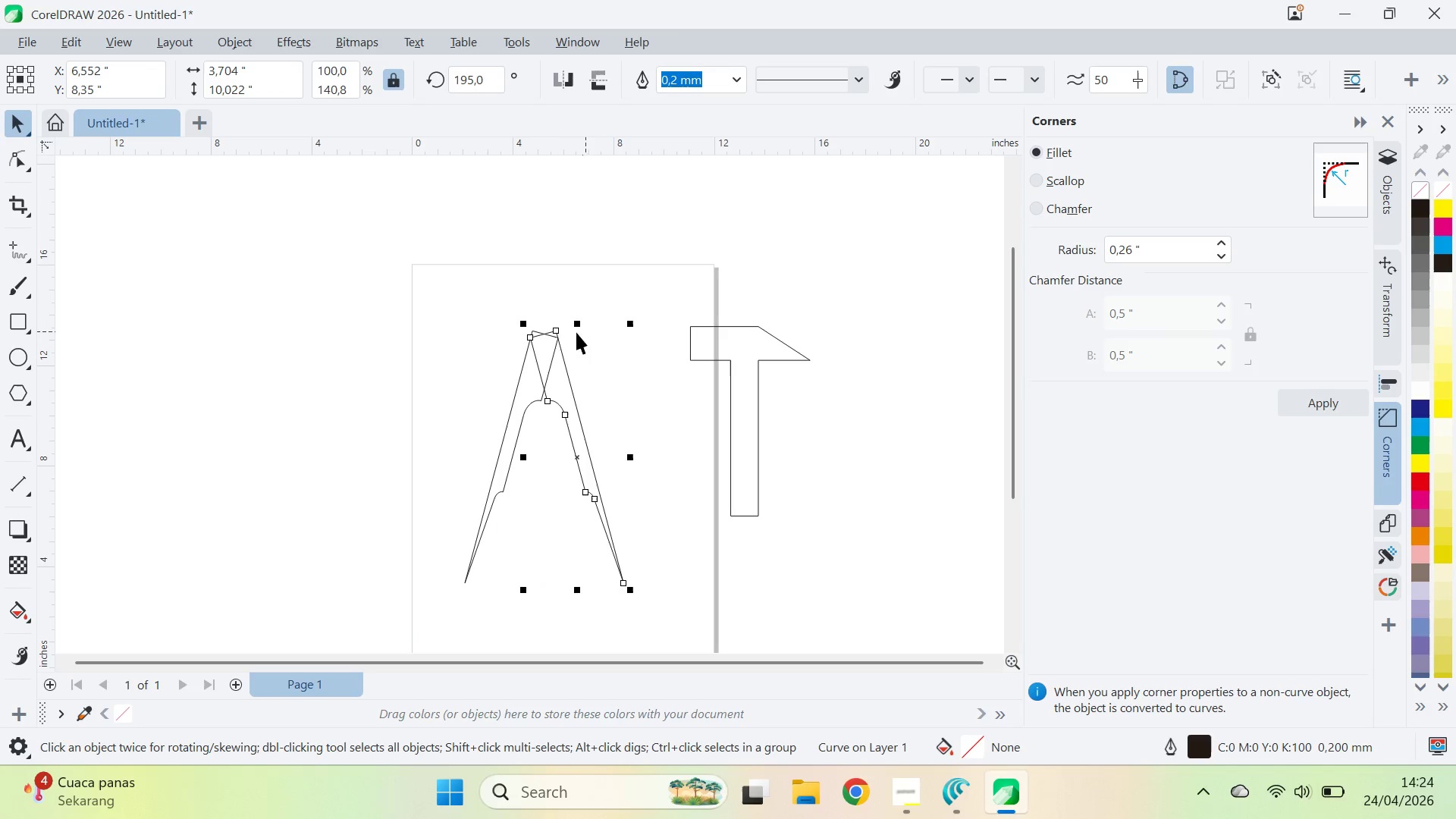 
mouse_move([556, 349])
 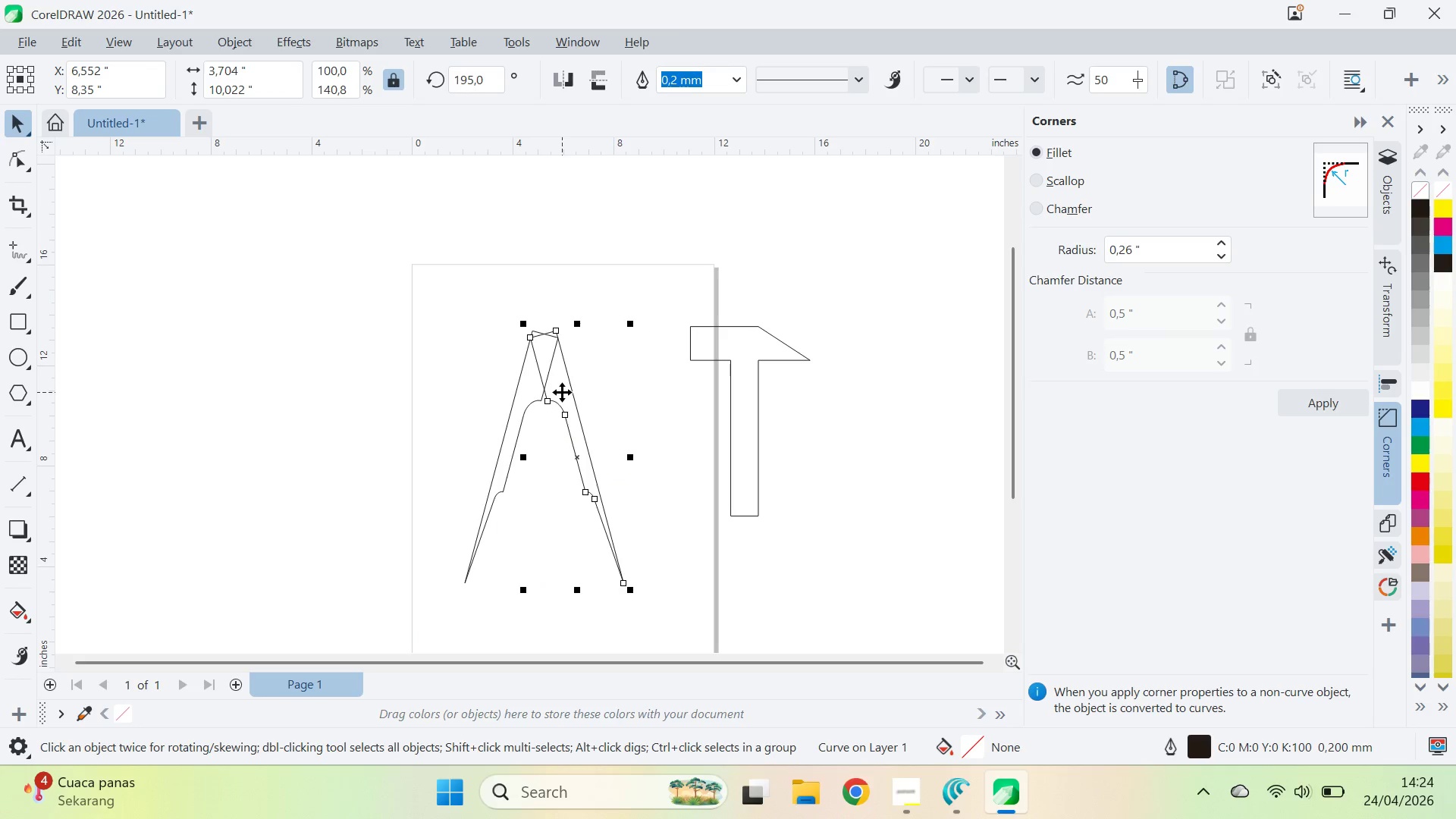 
left_click_drag(start_coordinate=[562, 392], to_coordinate=[576, 396])
 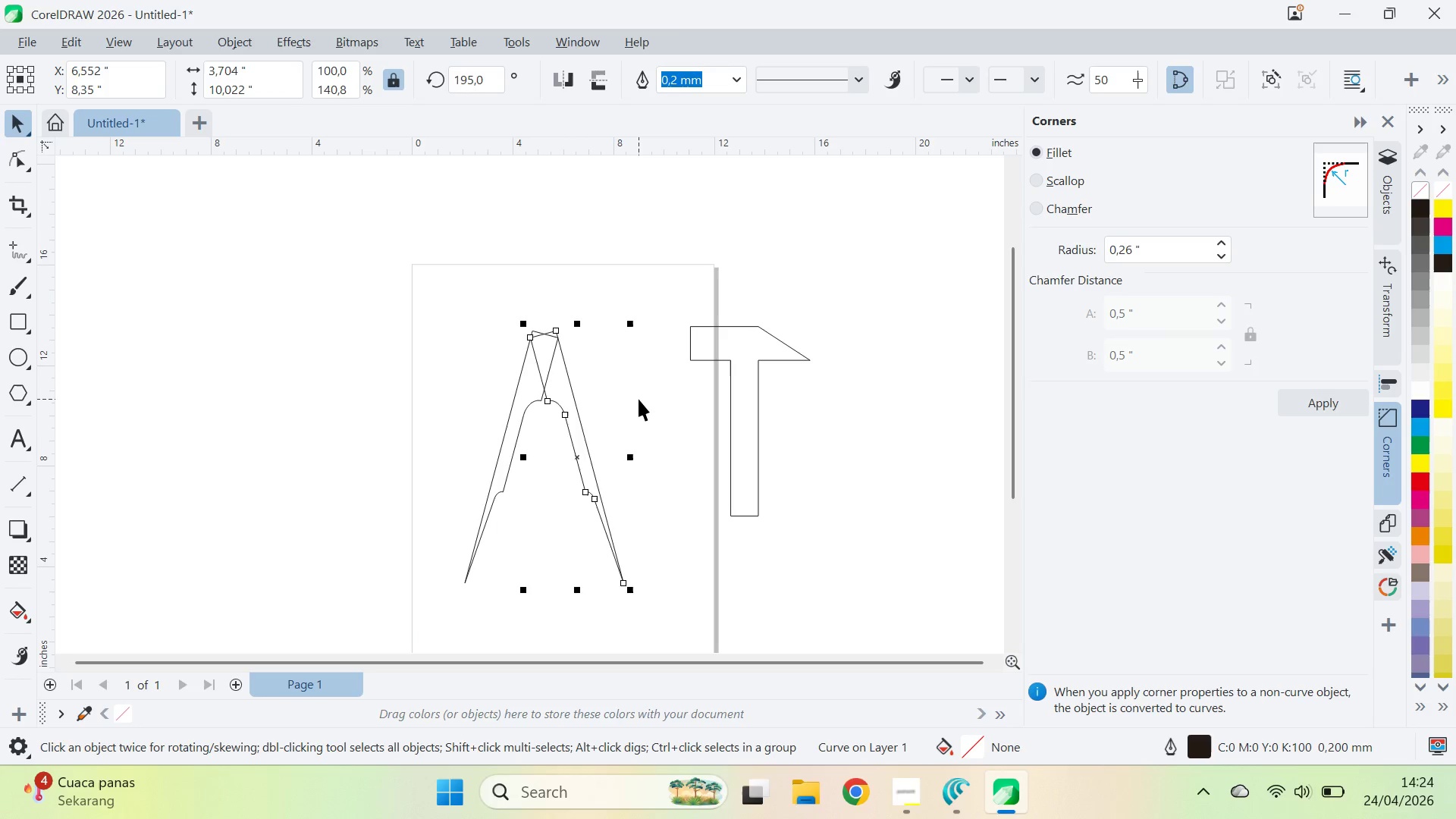 
hold_key(key=ShiftLeft, duration=1.94)
 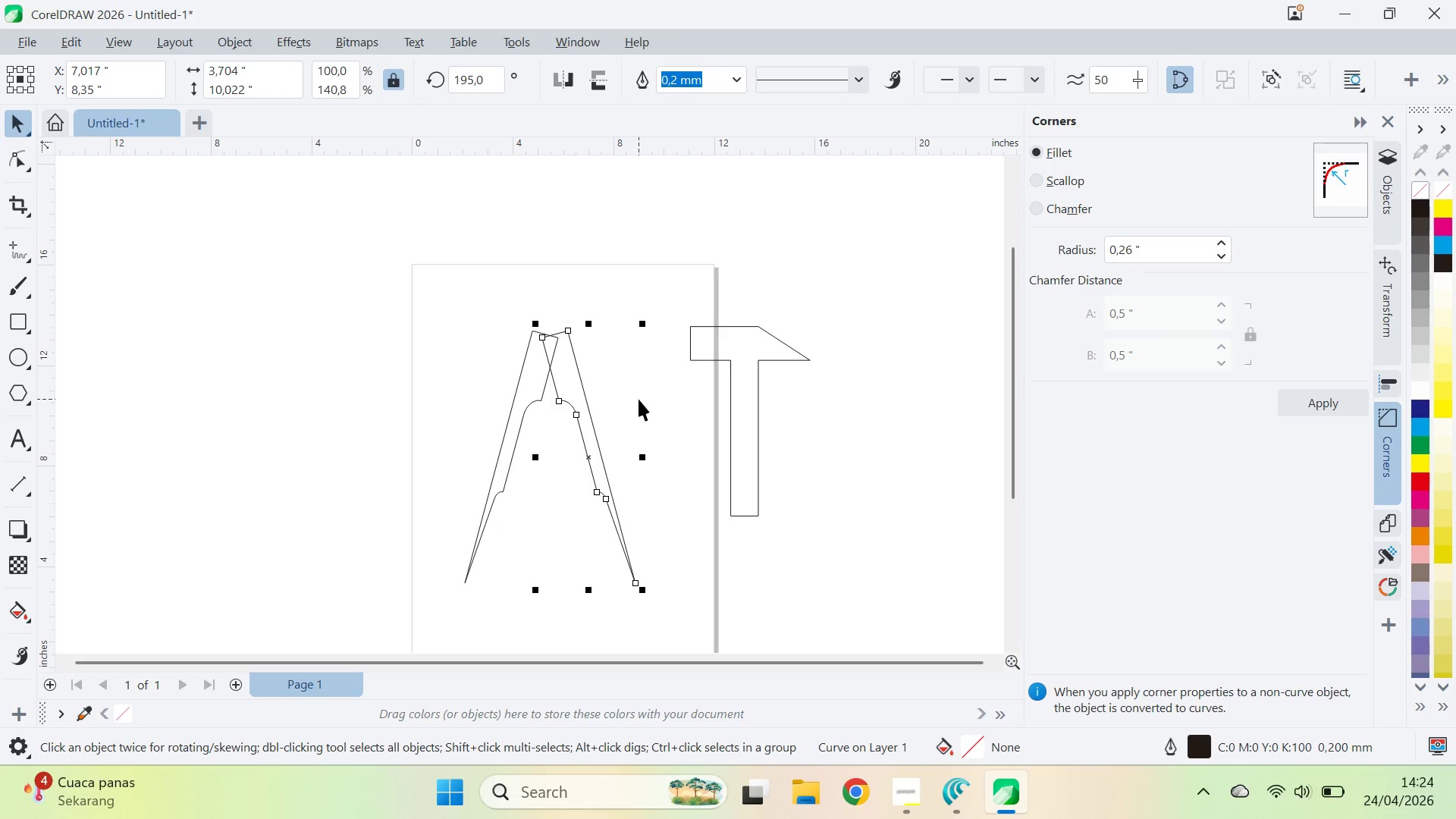 
key(Control+Z)
 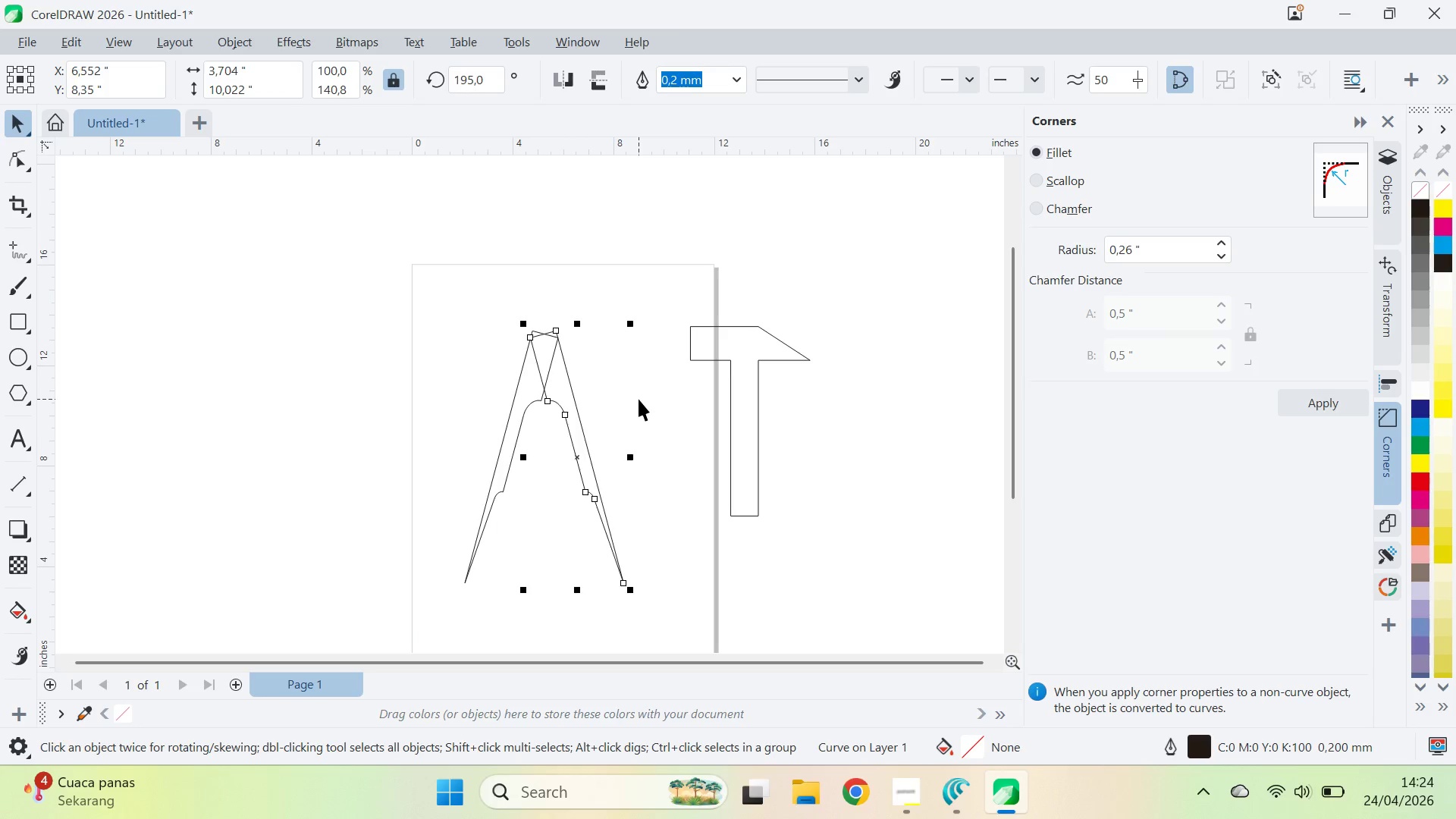 
key(Control+Z)
 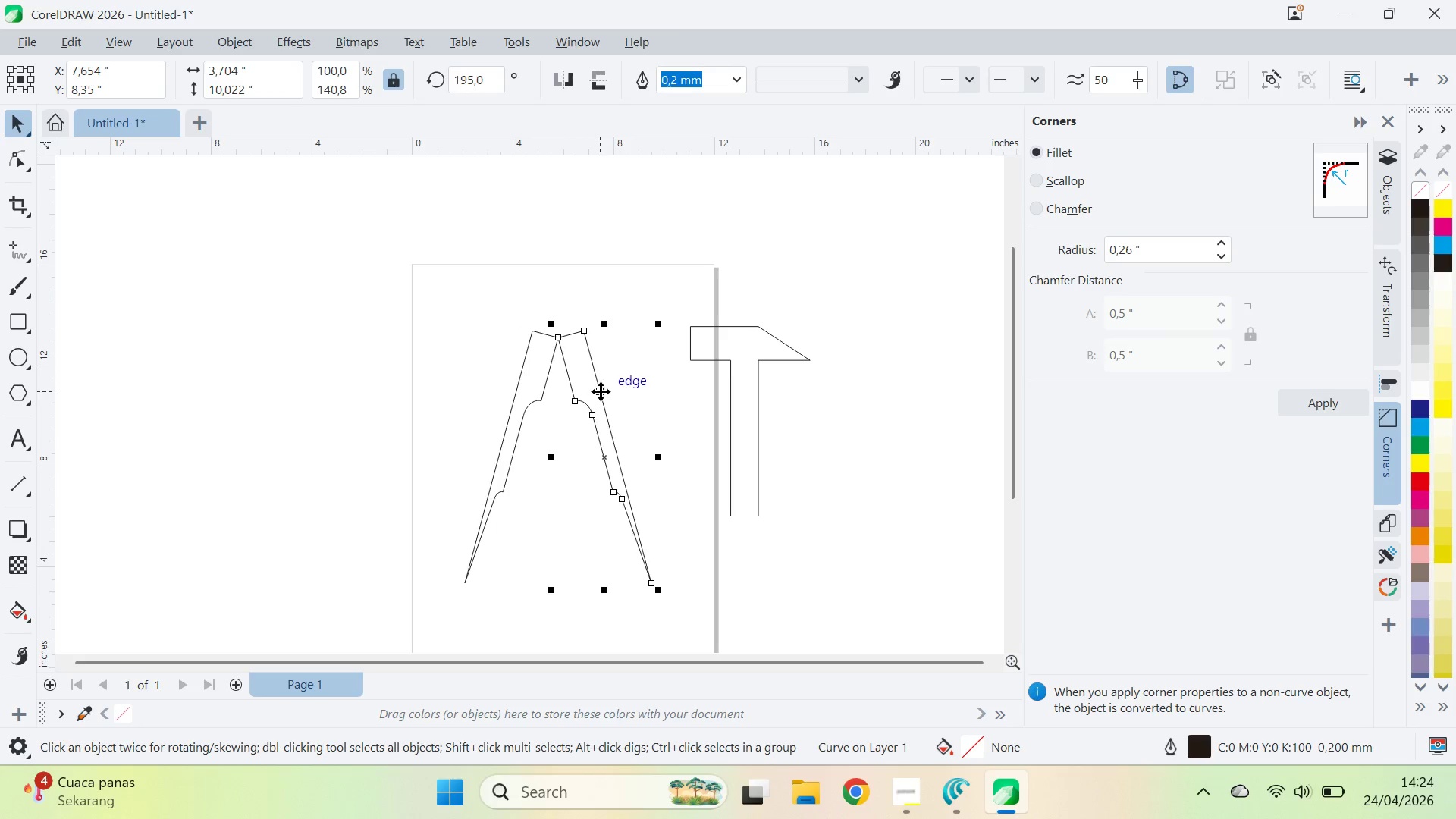 
left_click_drag(start_coordinate=[601, 391], to_coordinate=[582, 391])
 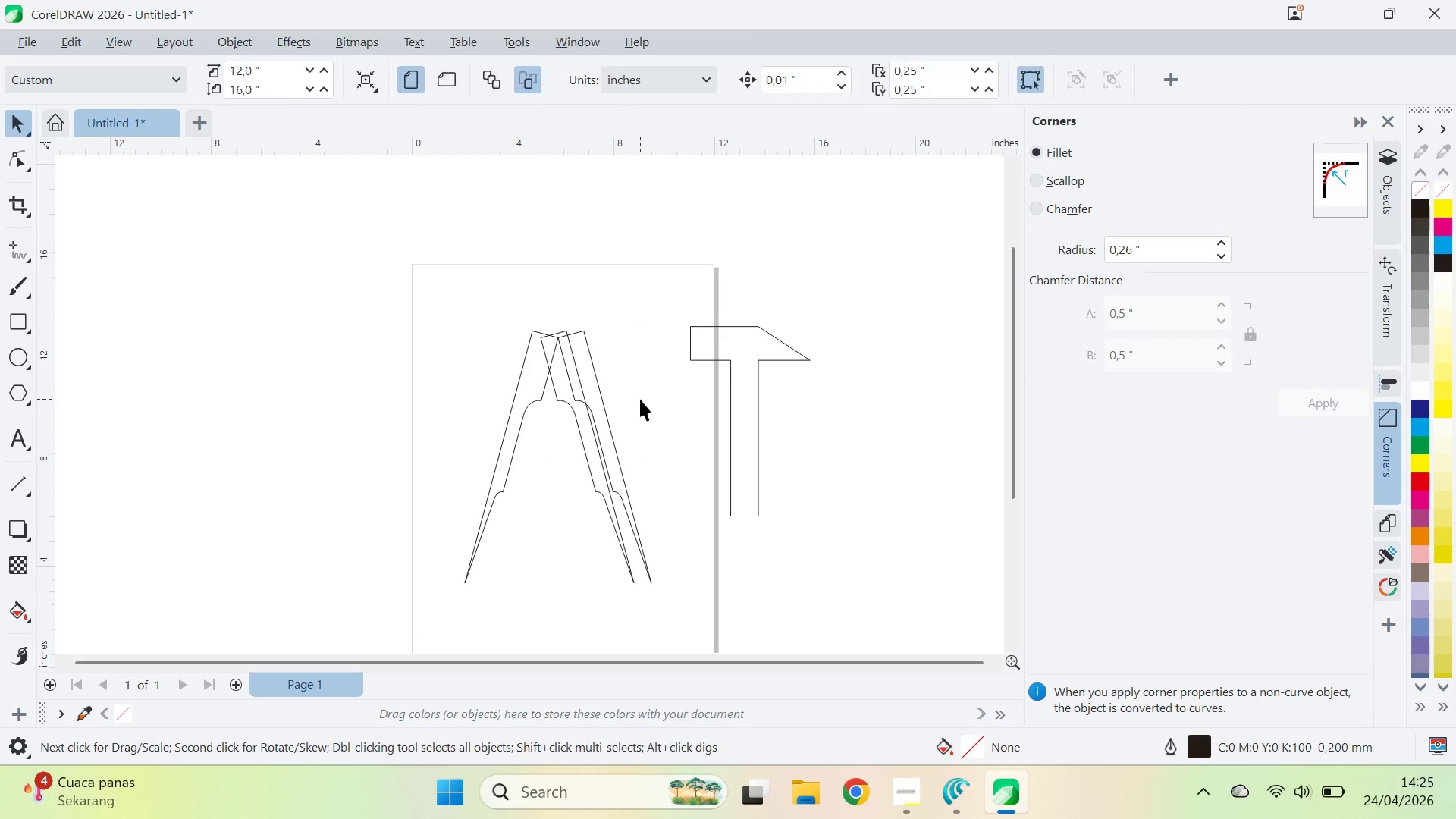 
hold_key(key=ShiftLeft, duration=3.88)
right_click([588, 390])
 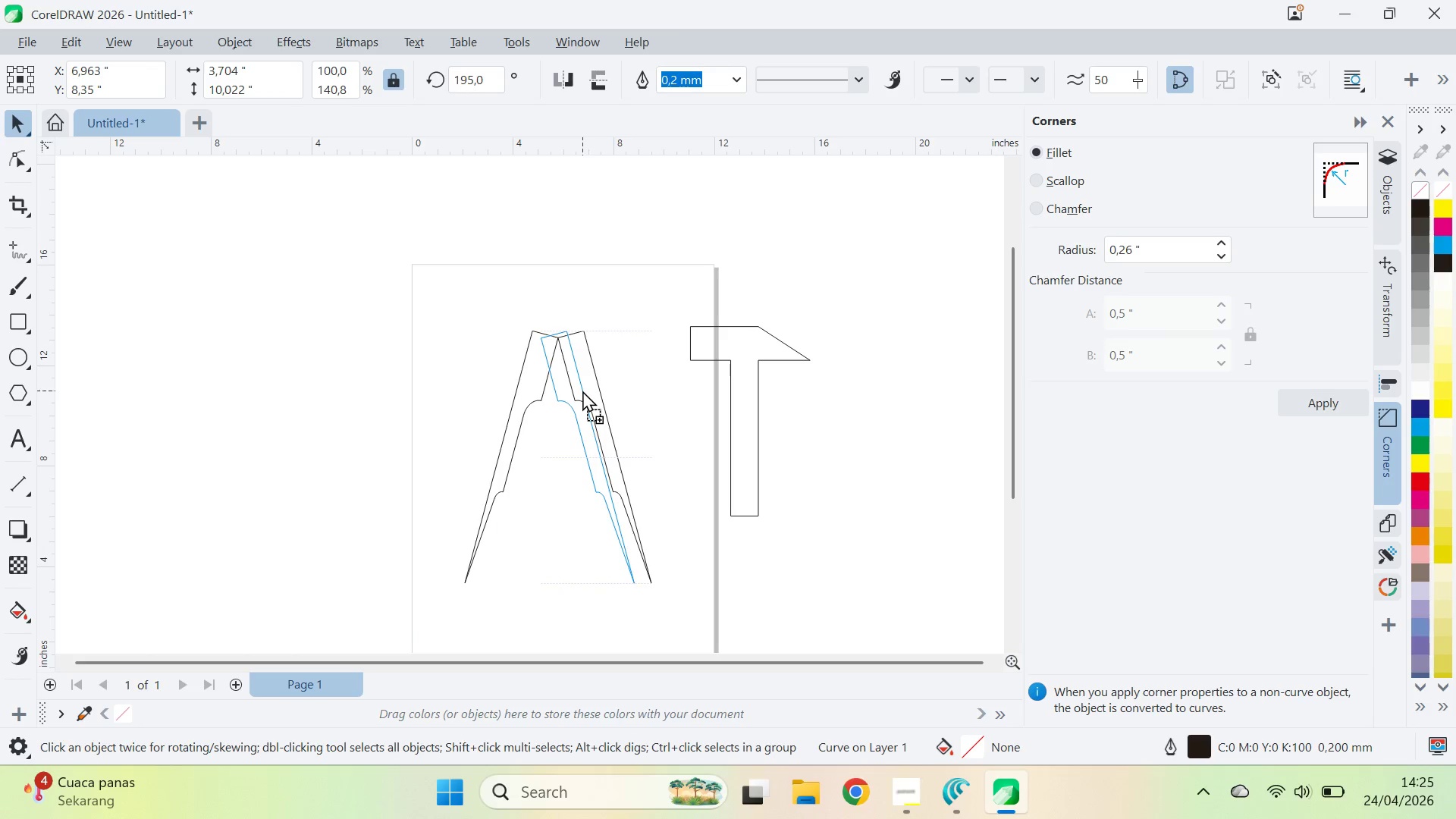 
left_click([642, 398])
 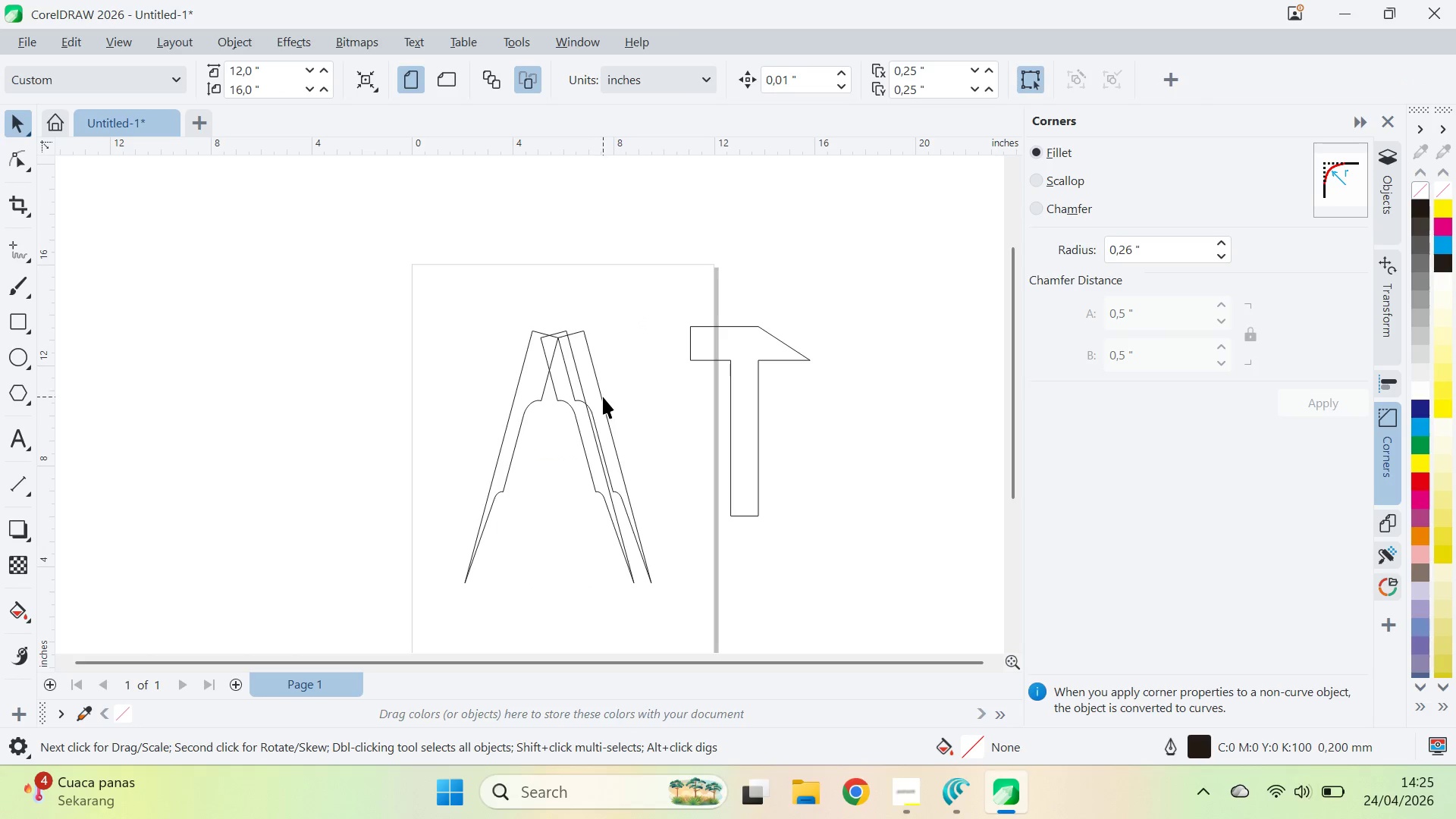 
key(Control+Z)
 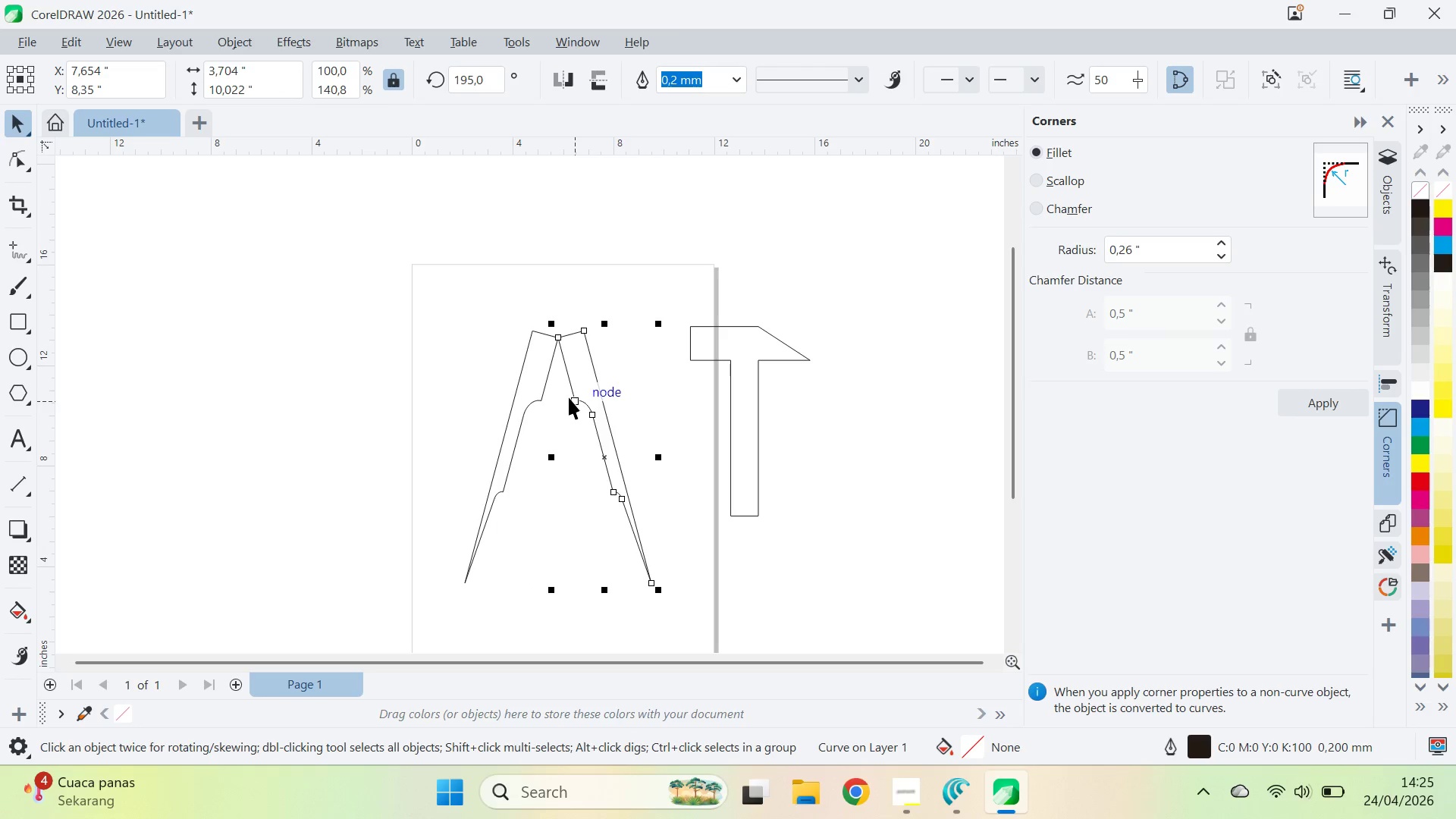 
left_click_drag(start_coordinate=[571, 397], to_coordinate=[544, 399])
 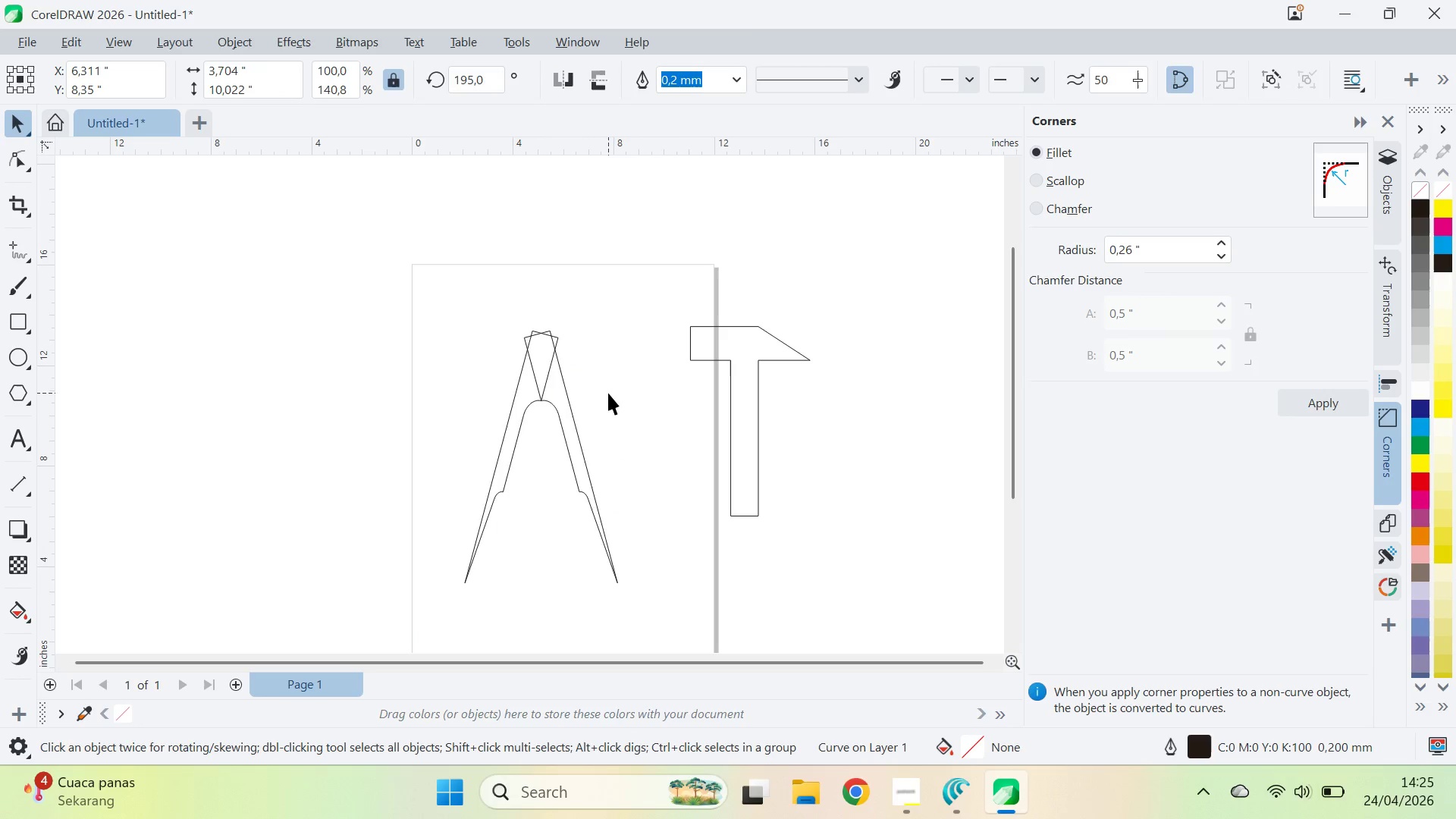 
hold_key(key=ShiftLeft, duration=1.45)
 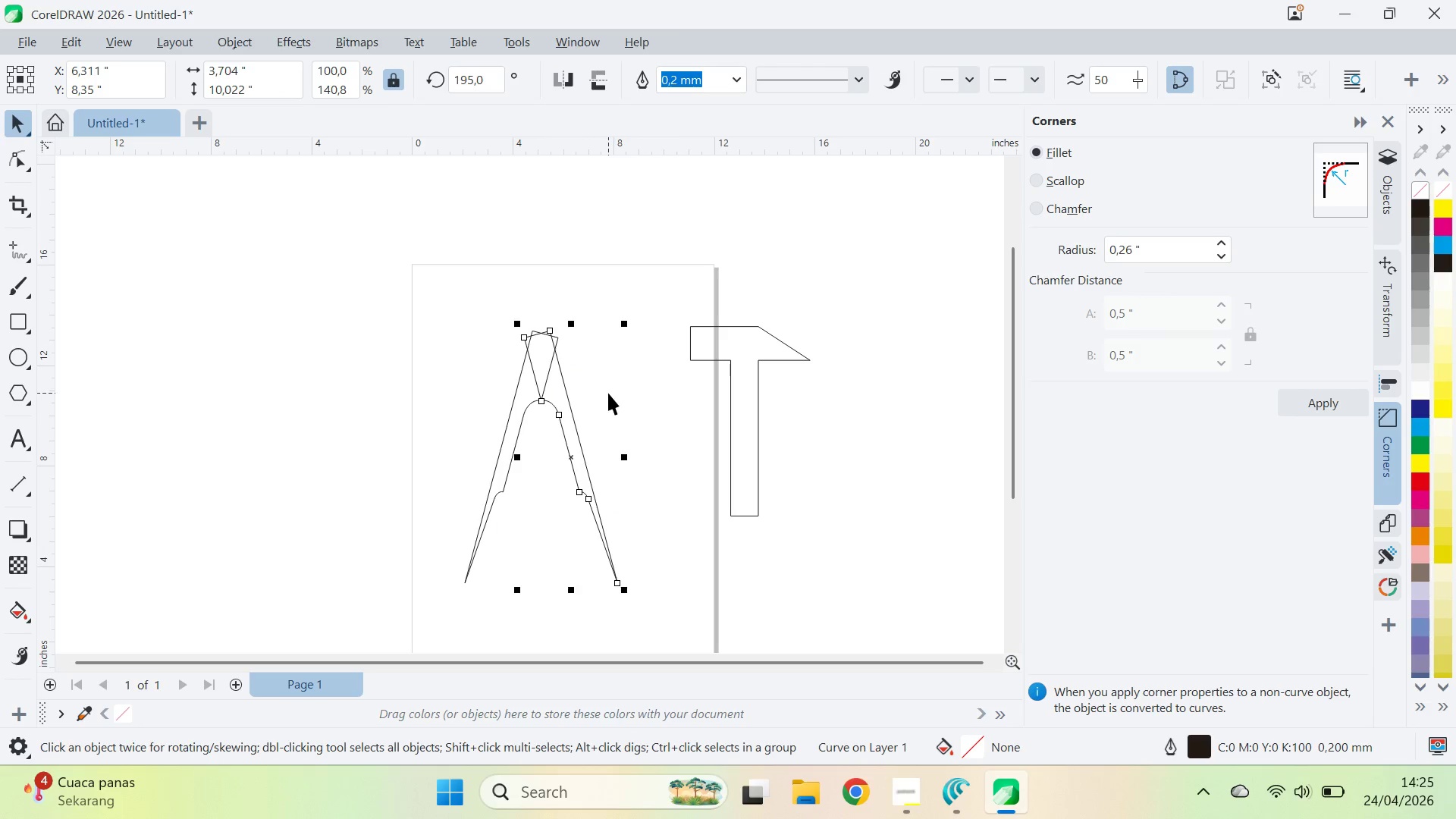 
left_click([608, 393])
 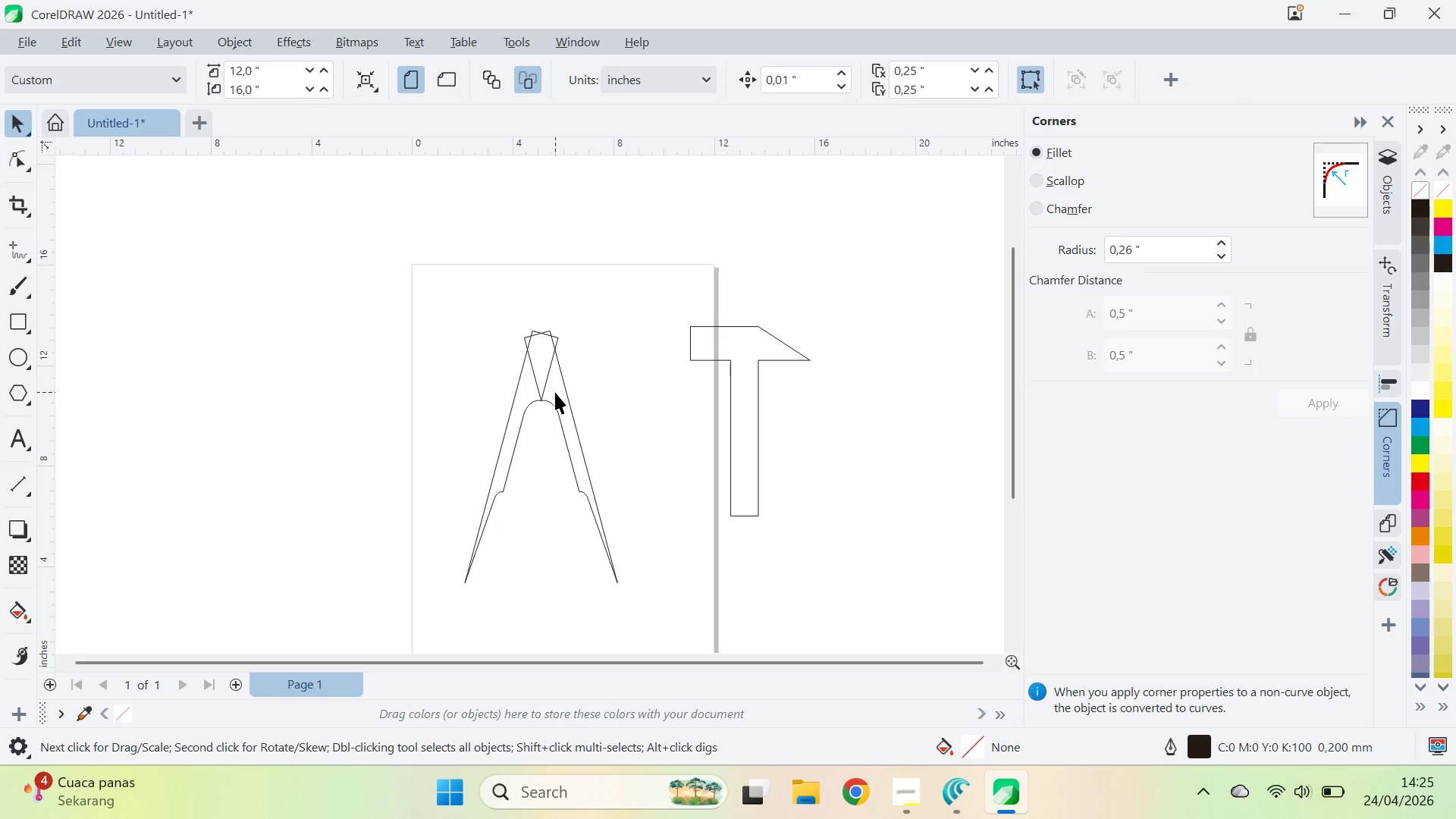 
left_click_drag(start_coordinate=[555, 392], to_coordinate=[570, 395])
 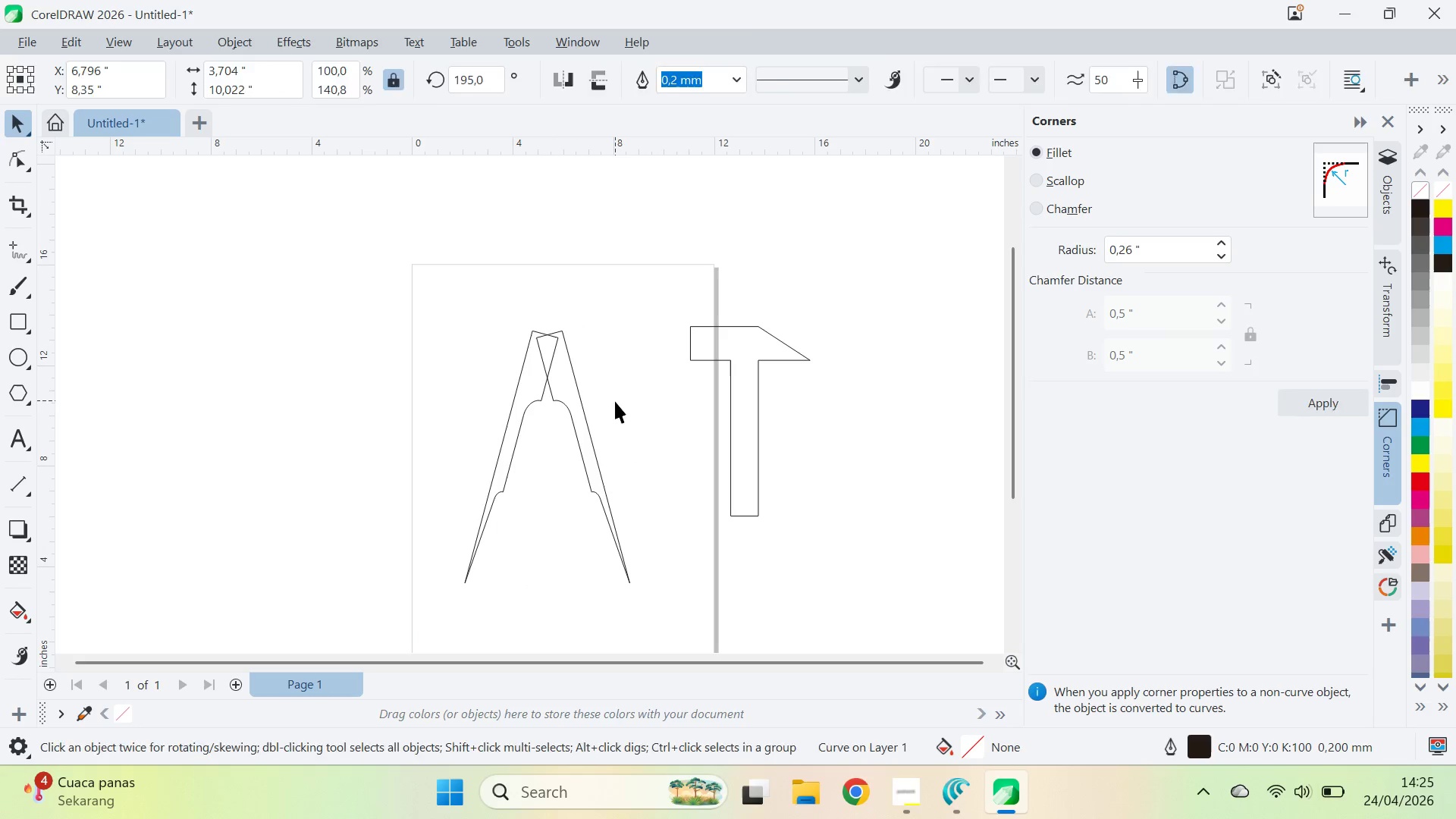 
hold_key(key=ShiftLeft, duration=0.97)
 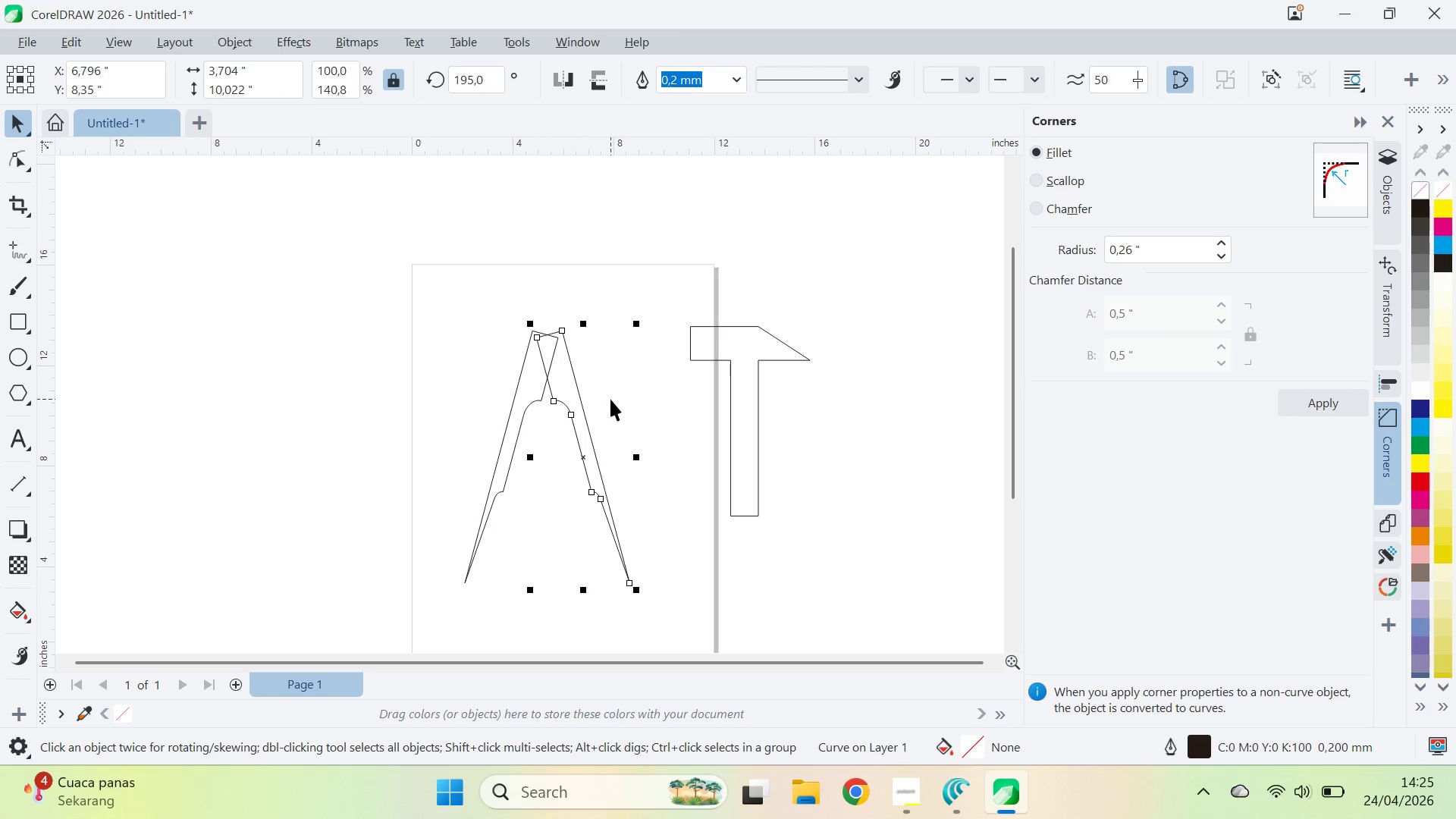 
left_click([615, 400])
 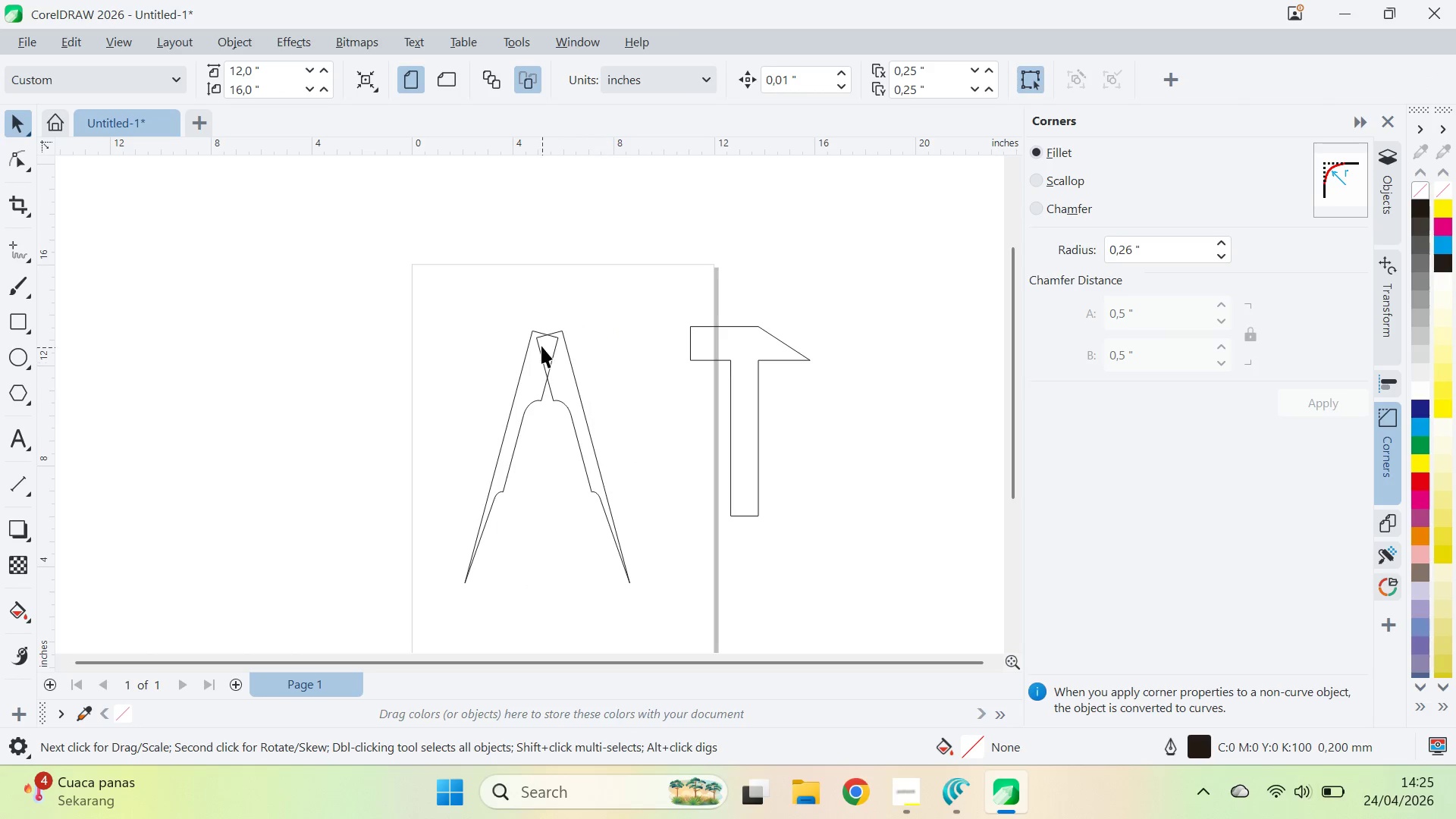 
key(Z)
 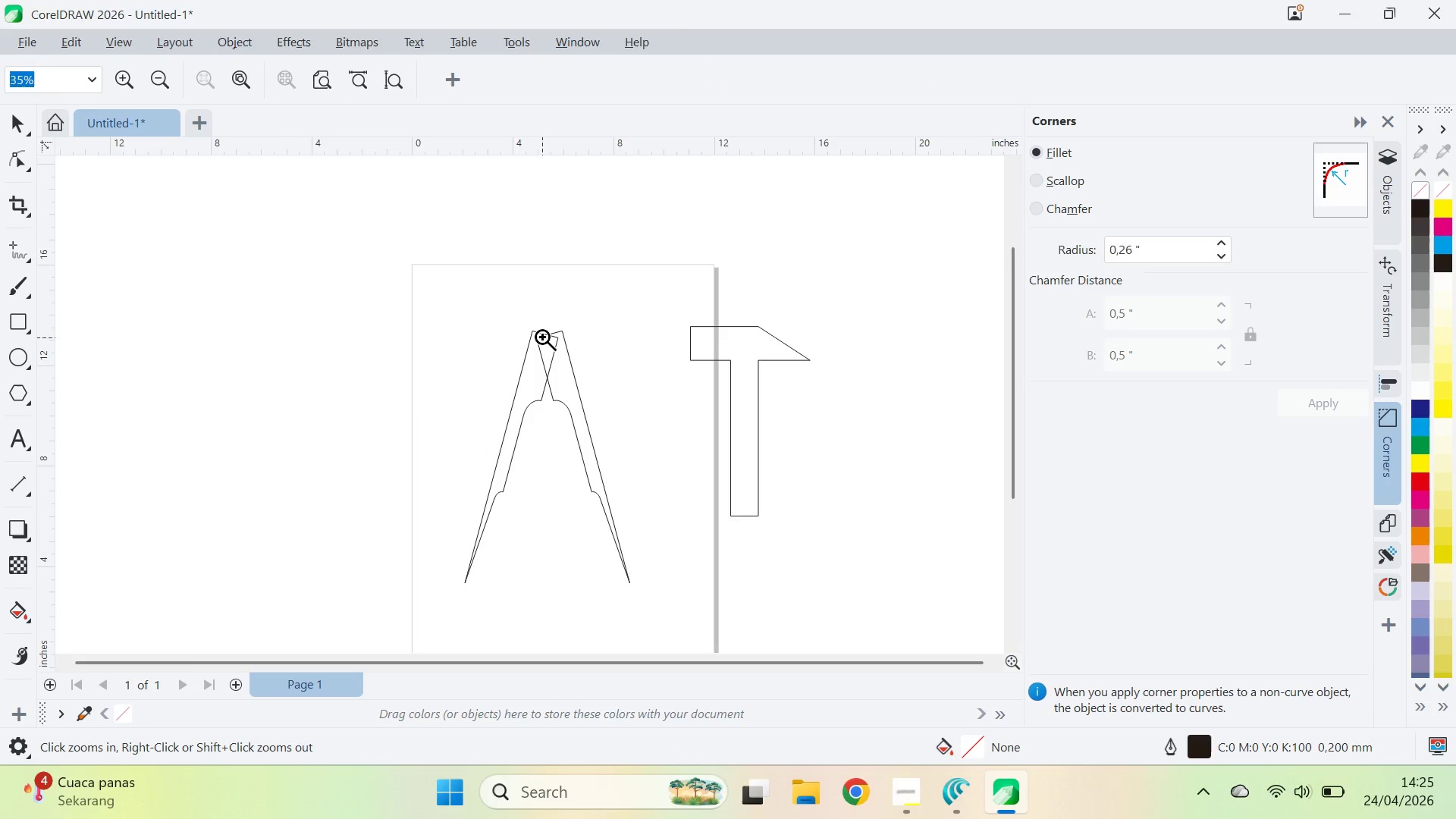 
left_click([542, 336])
 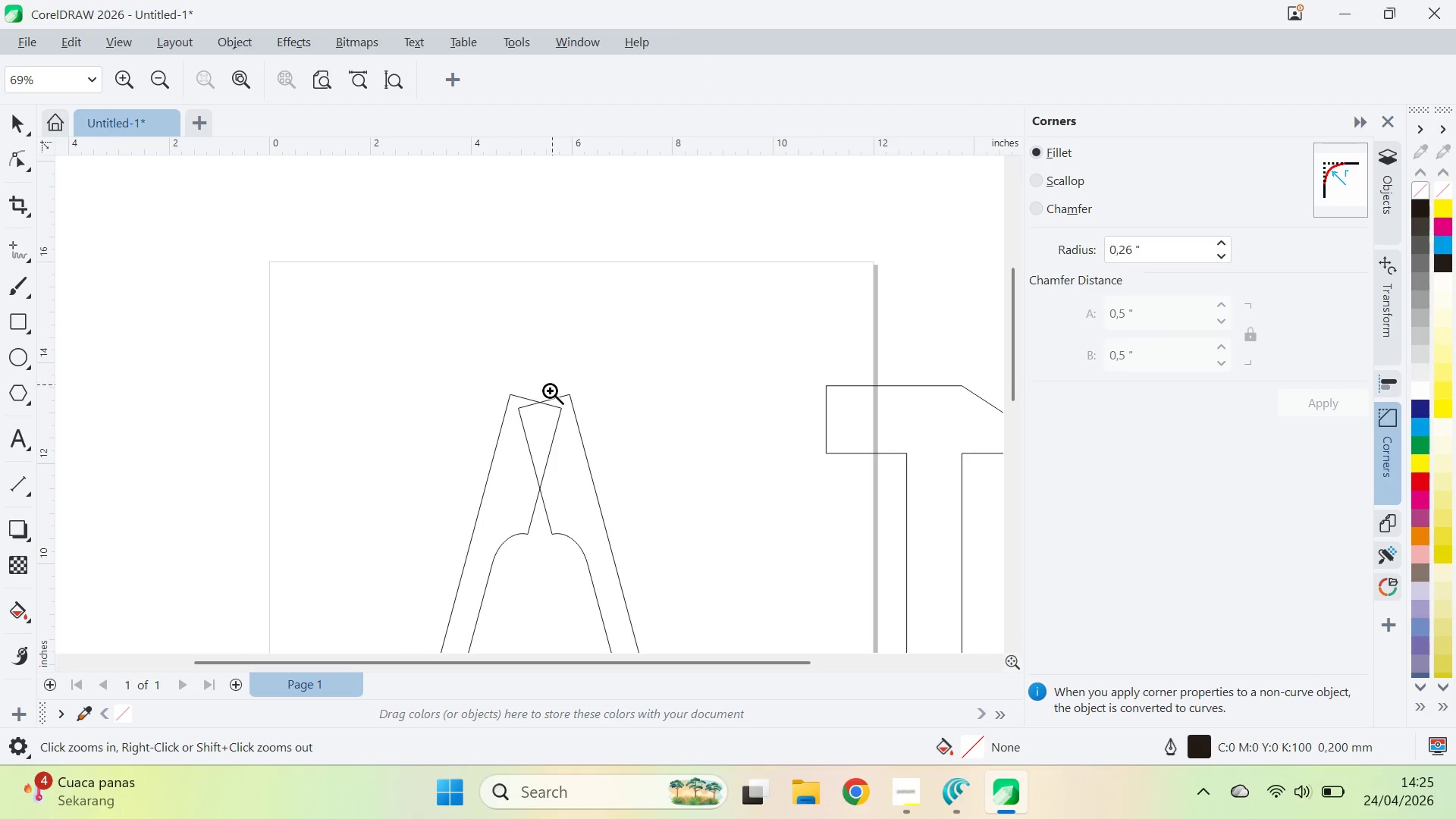 
left_click([542, 410])
 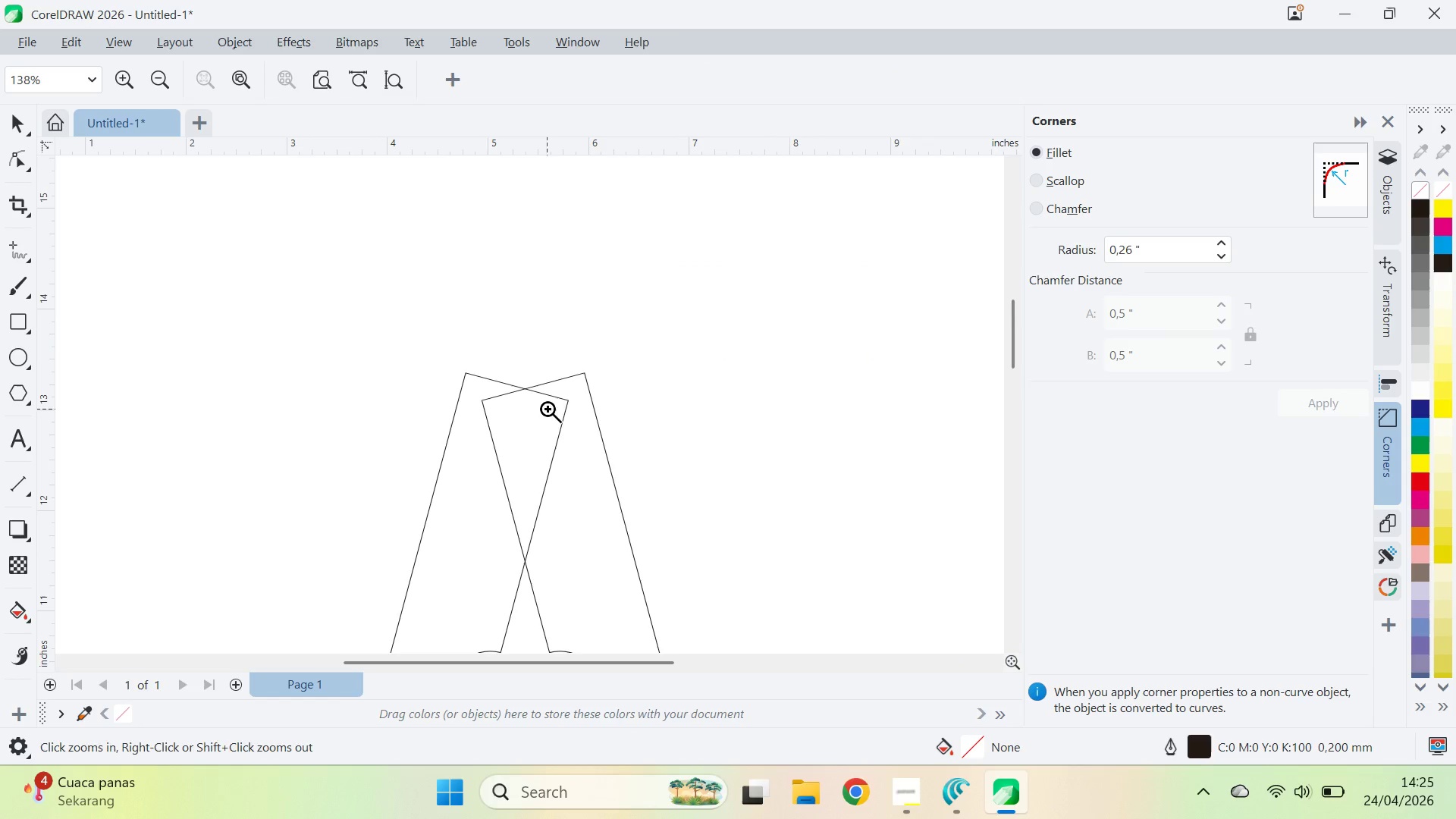 
type(qv)
 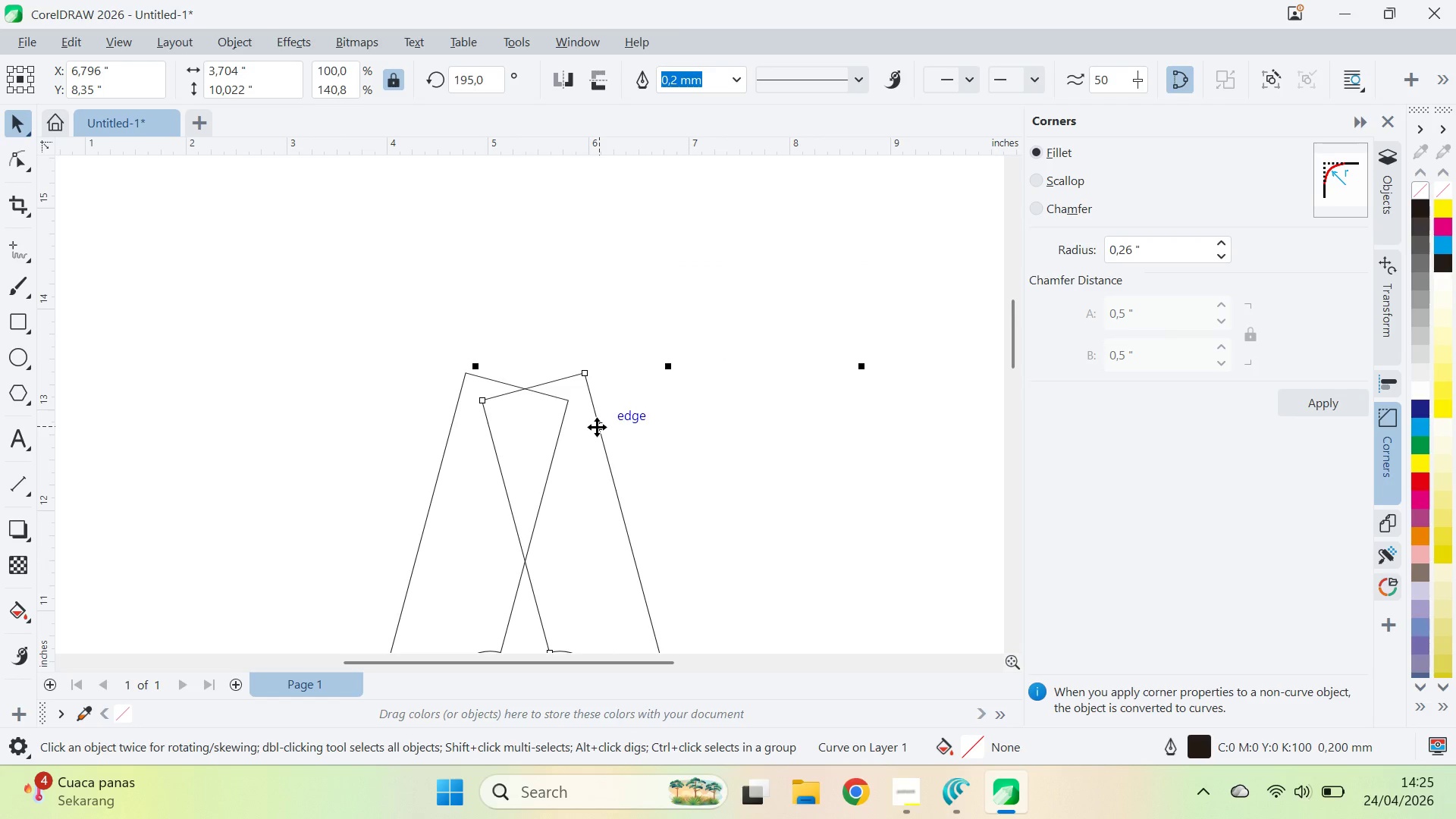 
key(Control+Z)
 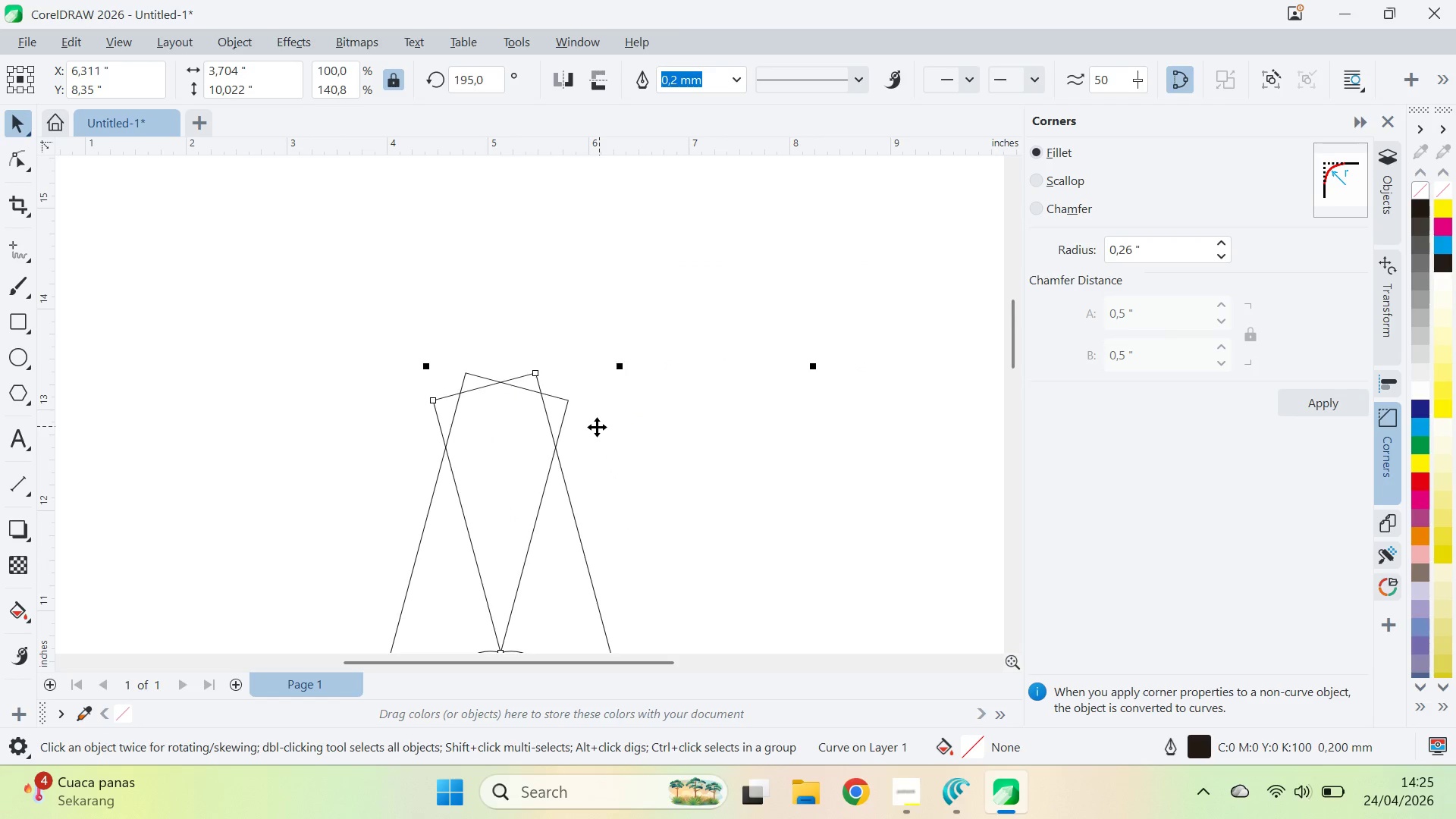 
key(Control+Z)
 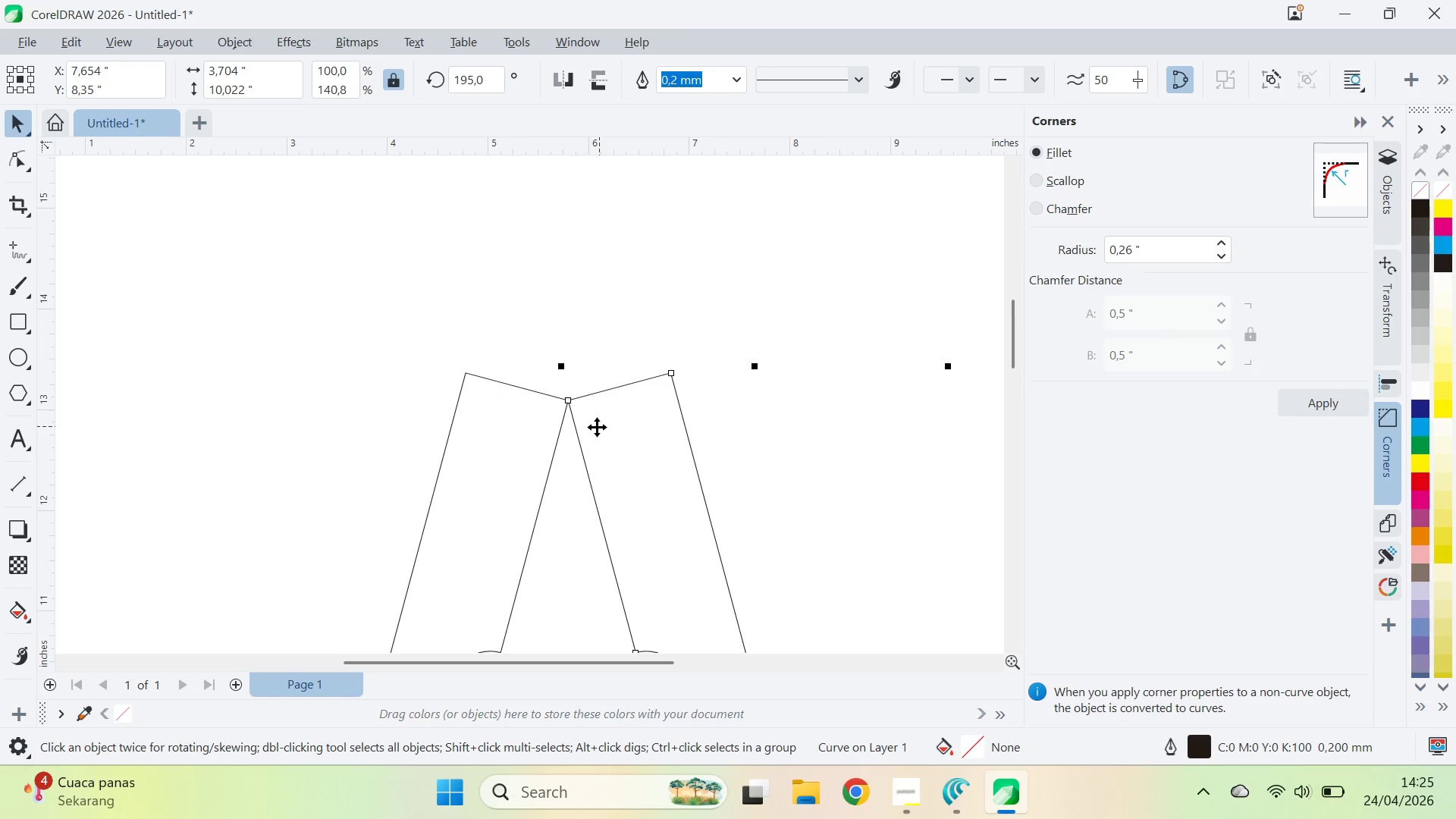 
key(Control+Z)
 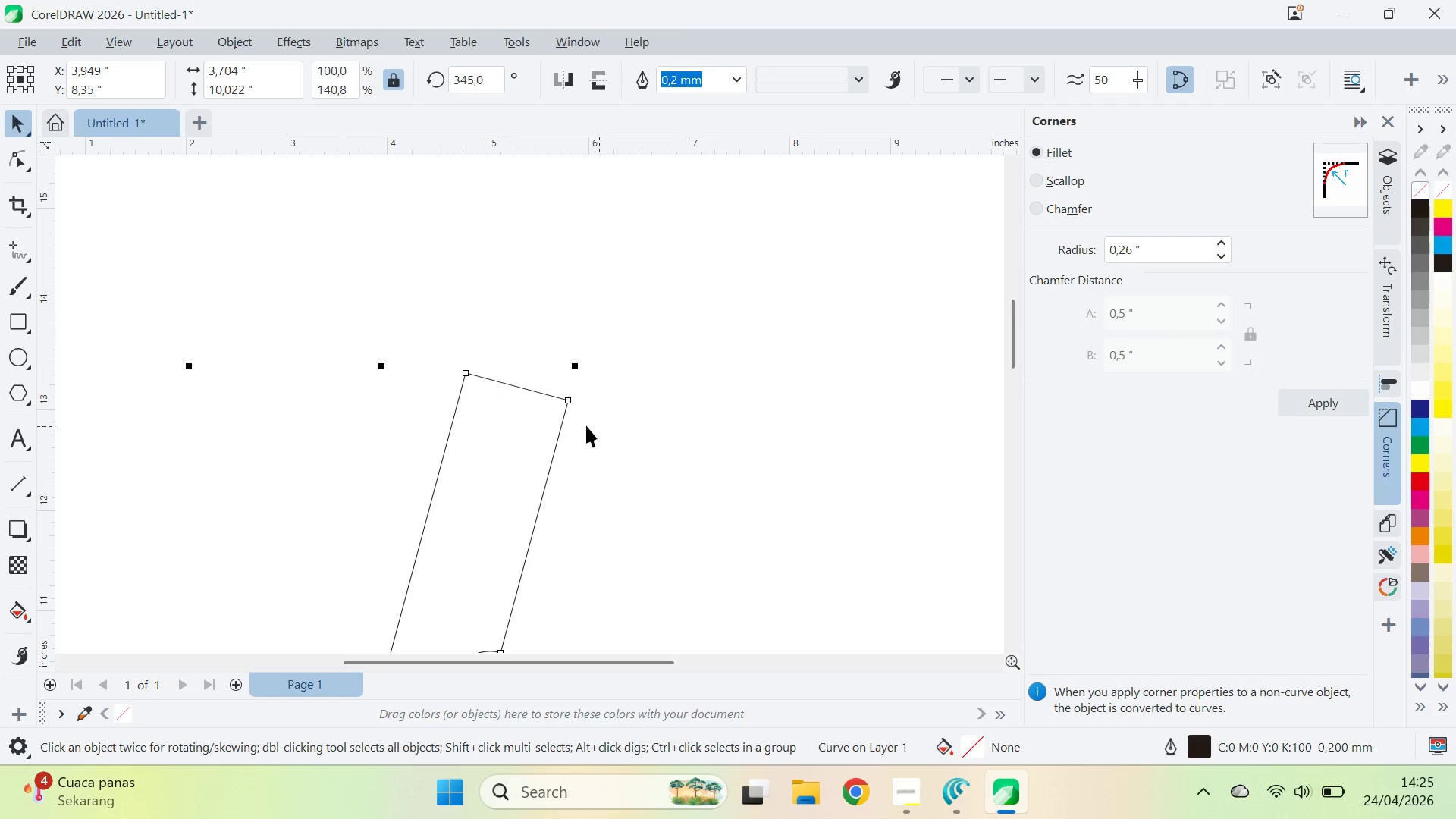 
key(A)
 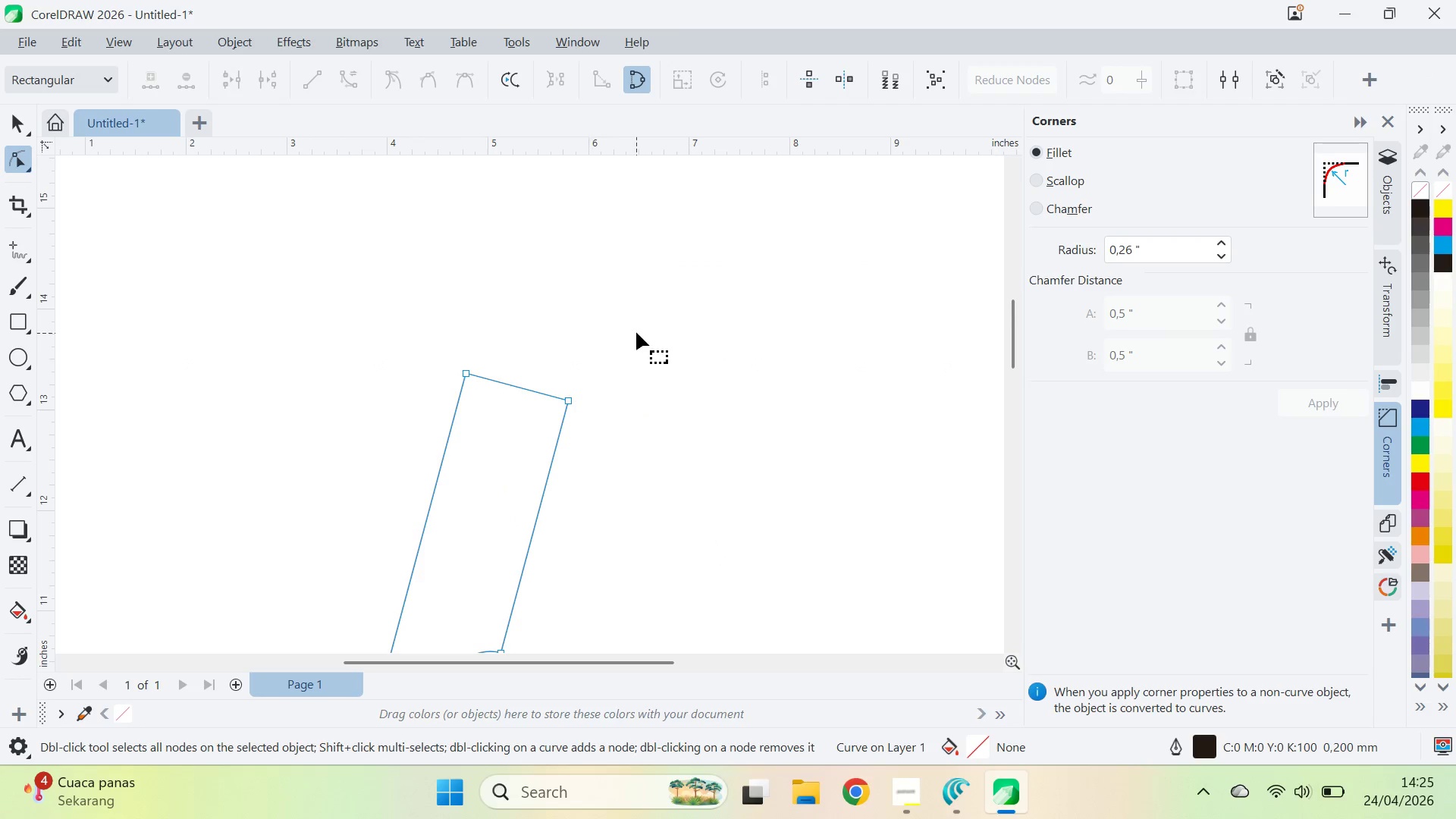 
left_click_drag(start_coordinate=[636, 332], to_coordinate=[327, 490])
 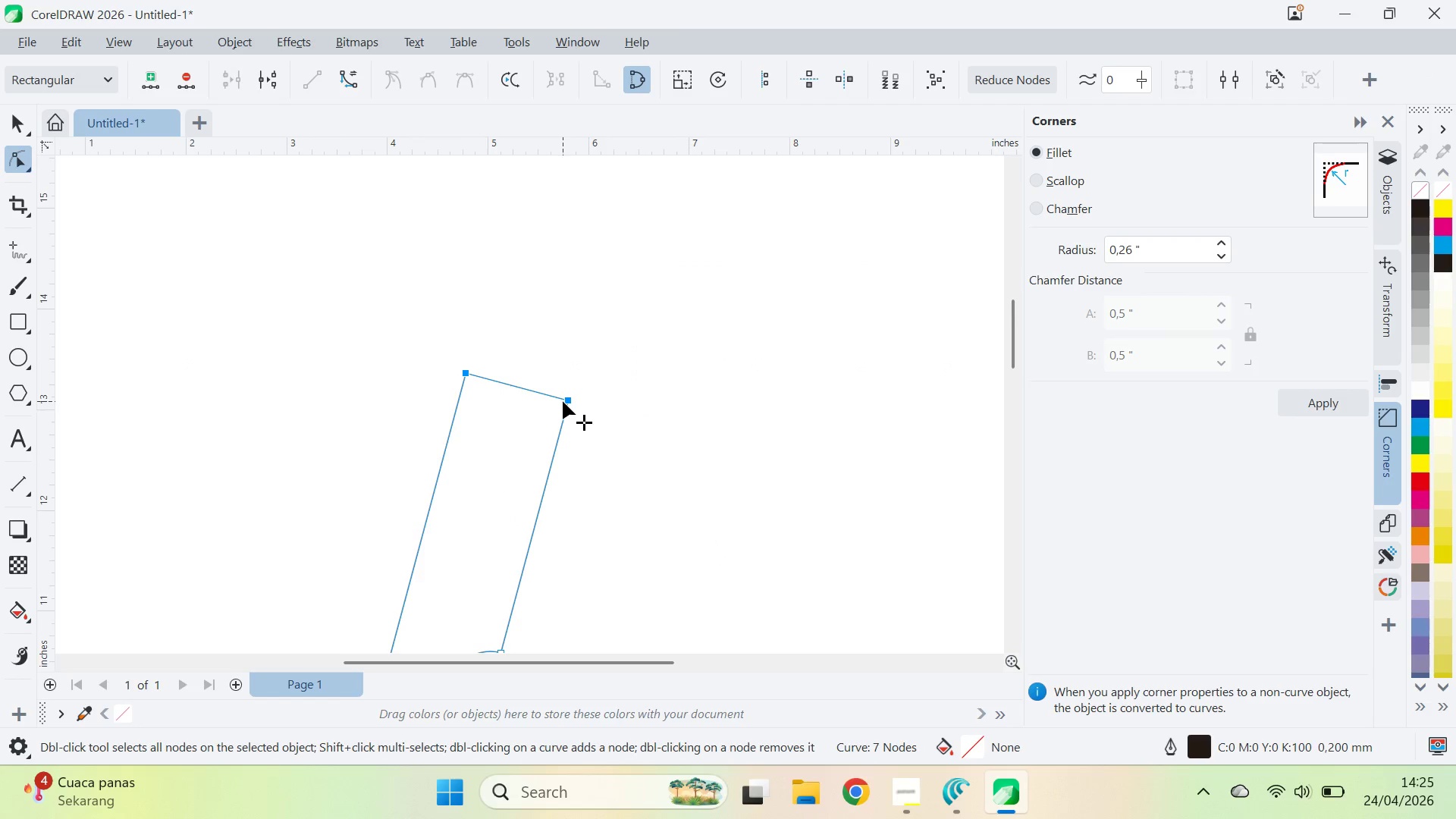 
left_click_drag(start_coordinate=[570, 398], to_coordinate=[626, 210])
 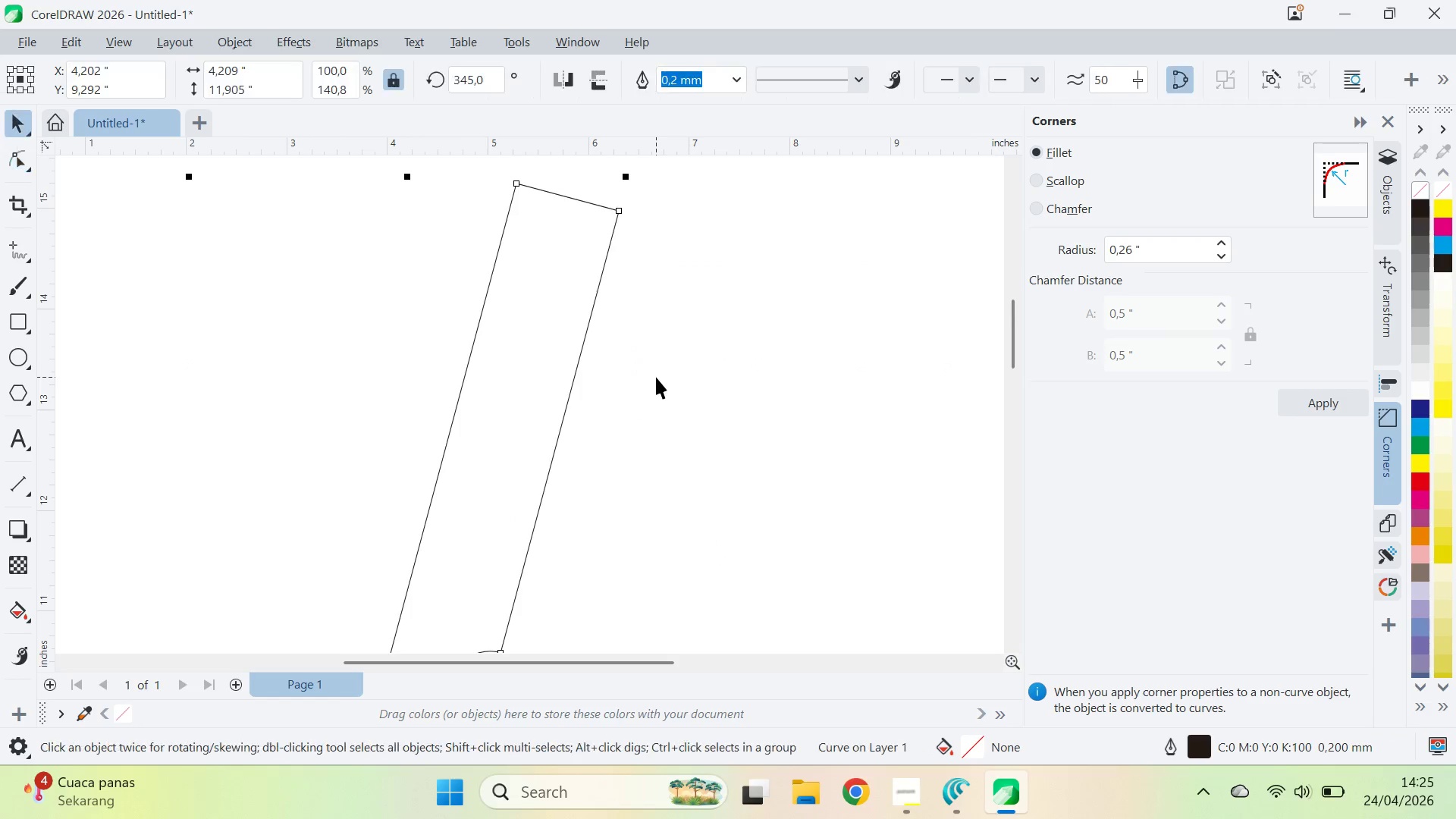 
hold_key(key=ShiftLeft, duration=1.12)
 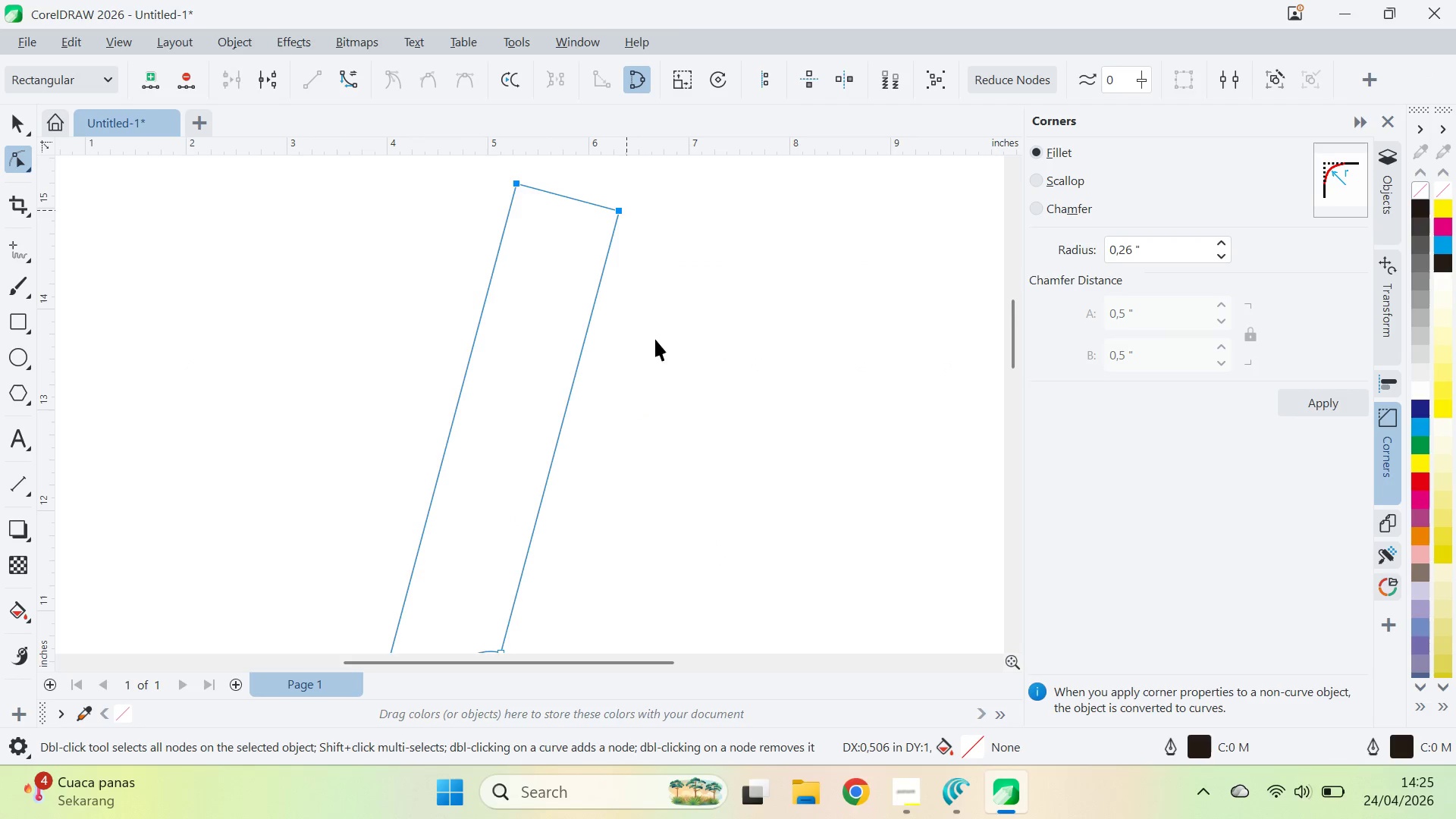 
type(vzqv)
 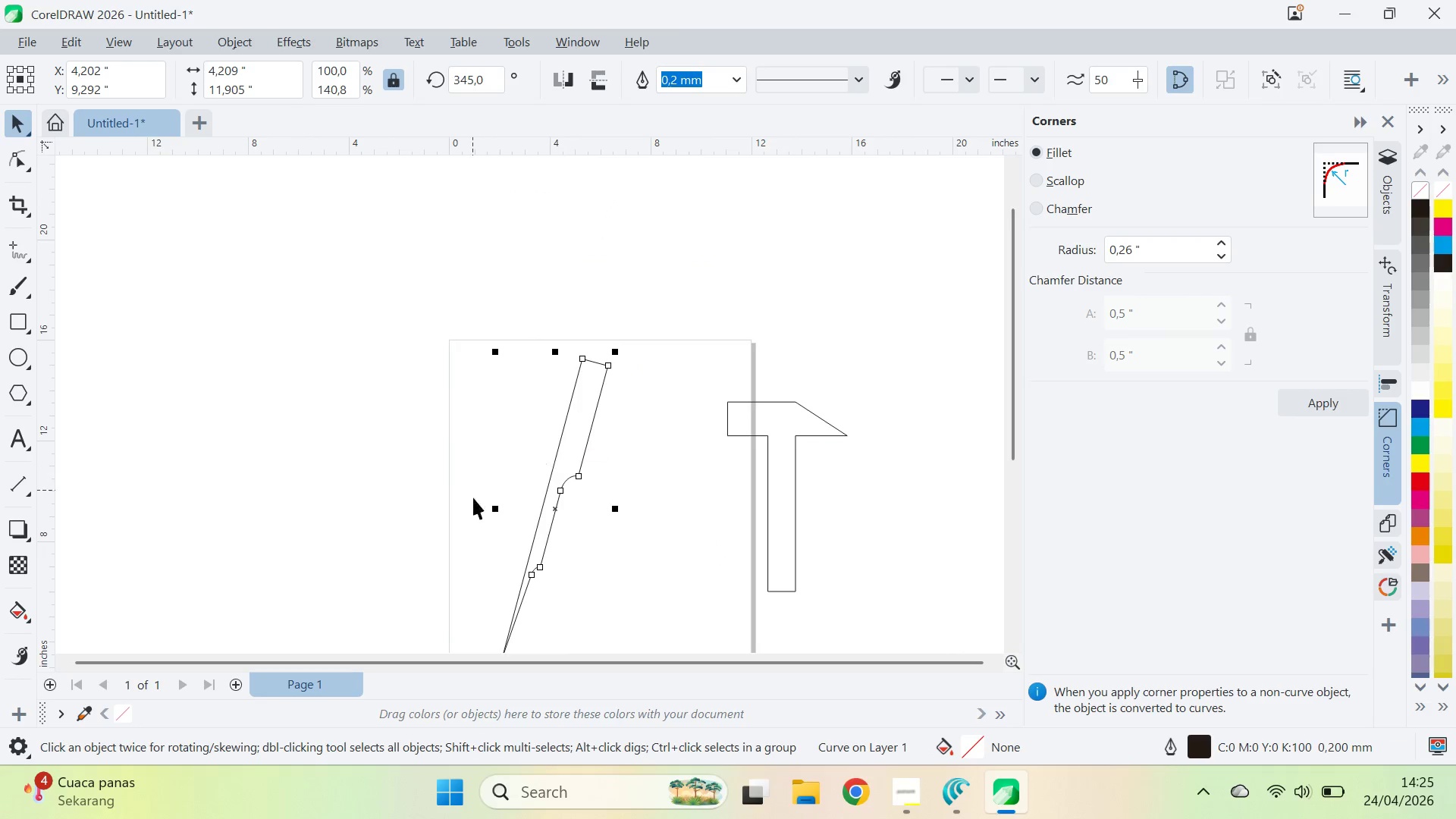 
hold_key(key=ControlLeft, duration=1.25)
left_click_drag(start_coordinate=[495, 508], to_coordinate=[635, 479])
 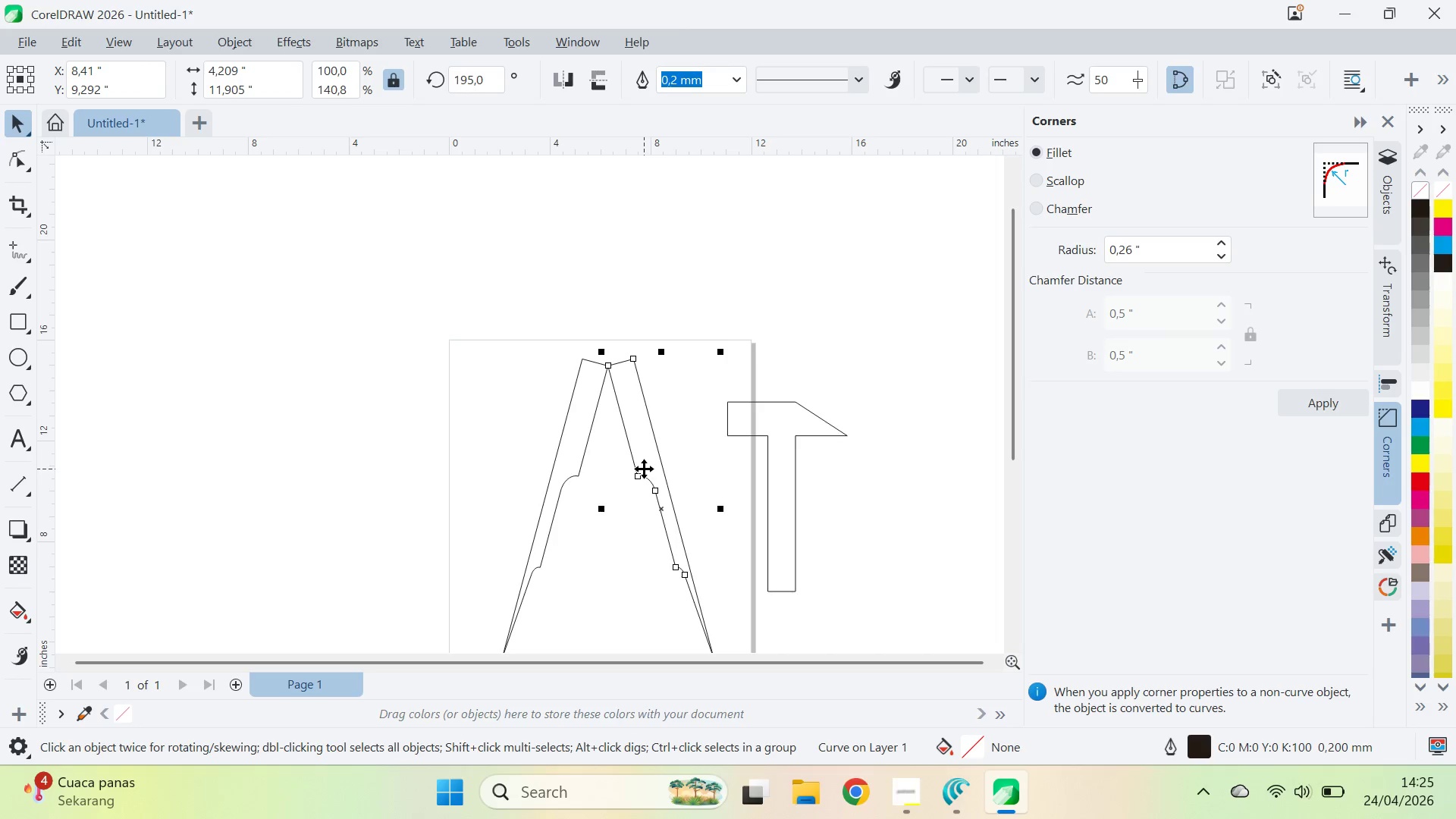 
left_click_drag(start_coordinate=[644, 469], to_coordinate=[600, 494])
 